 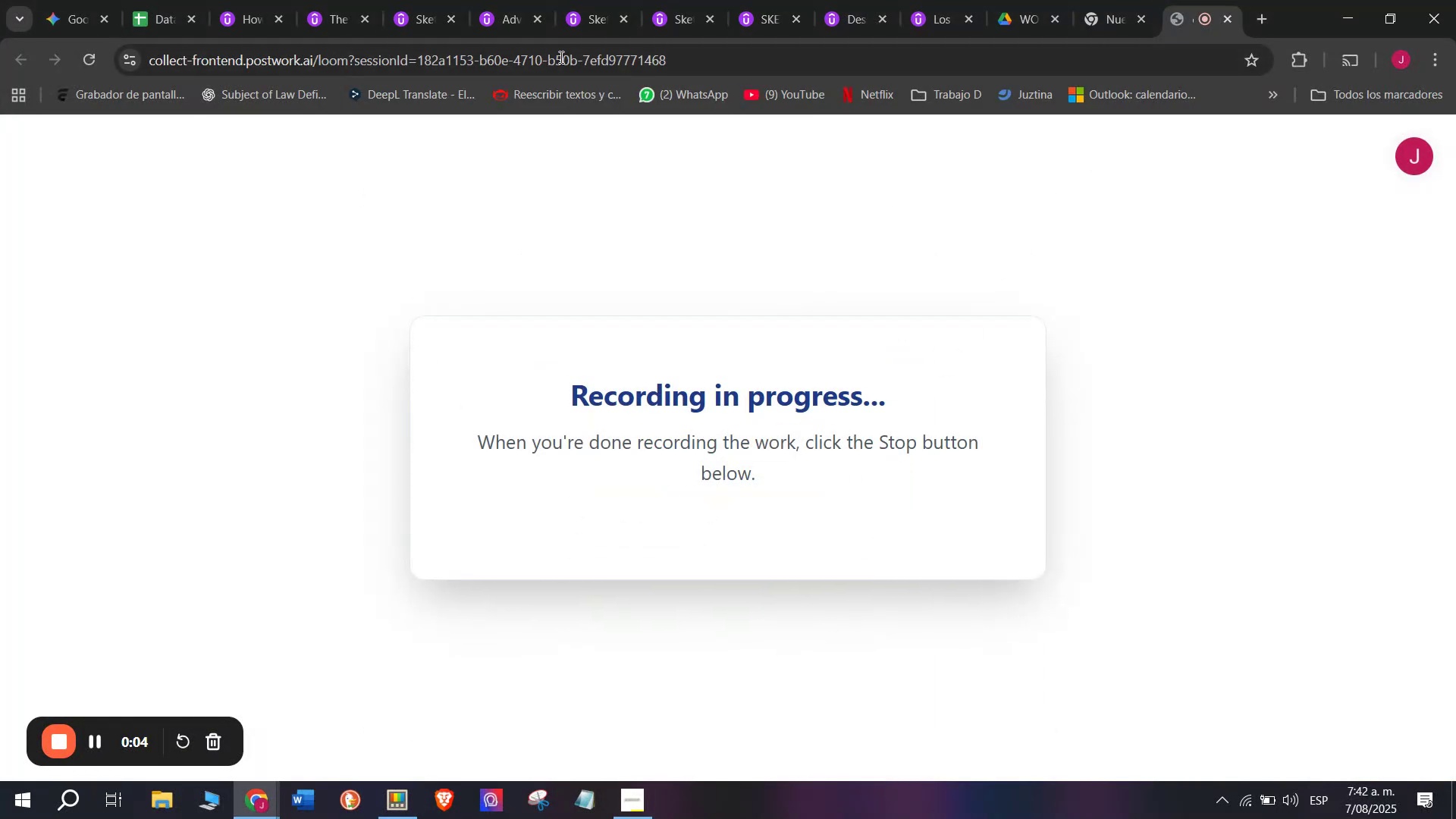 
left_click([249, 0])
 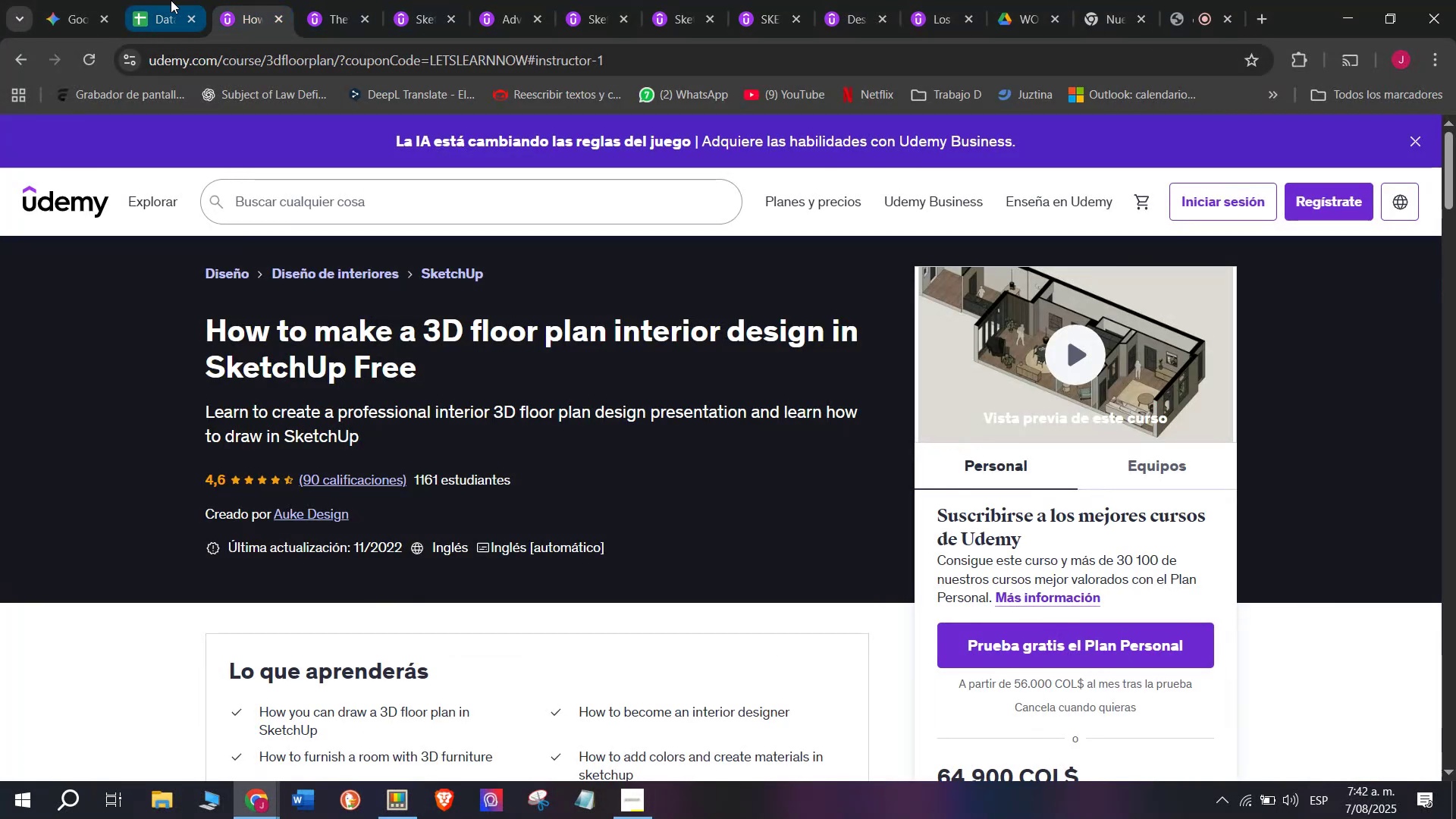 
left_click([171, 0])
 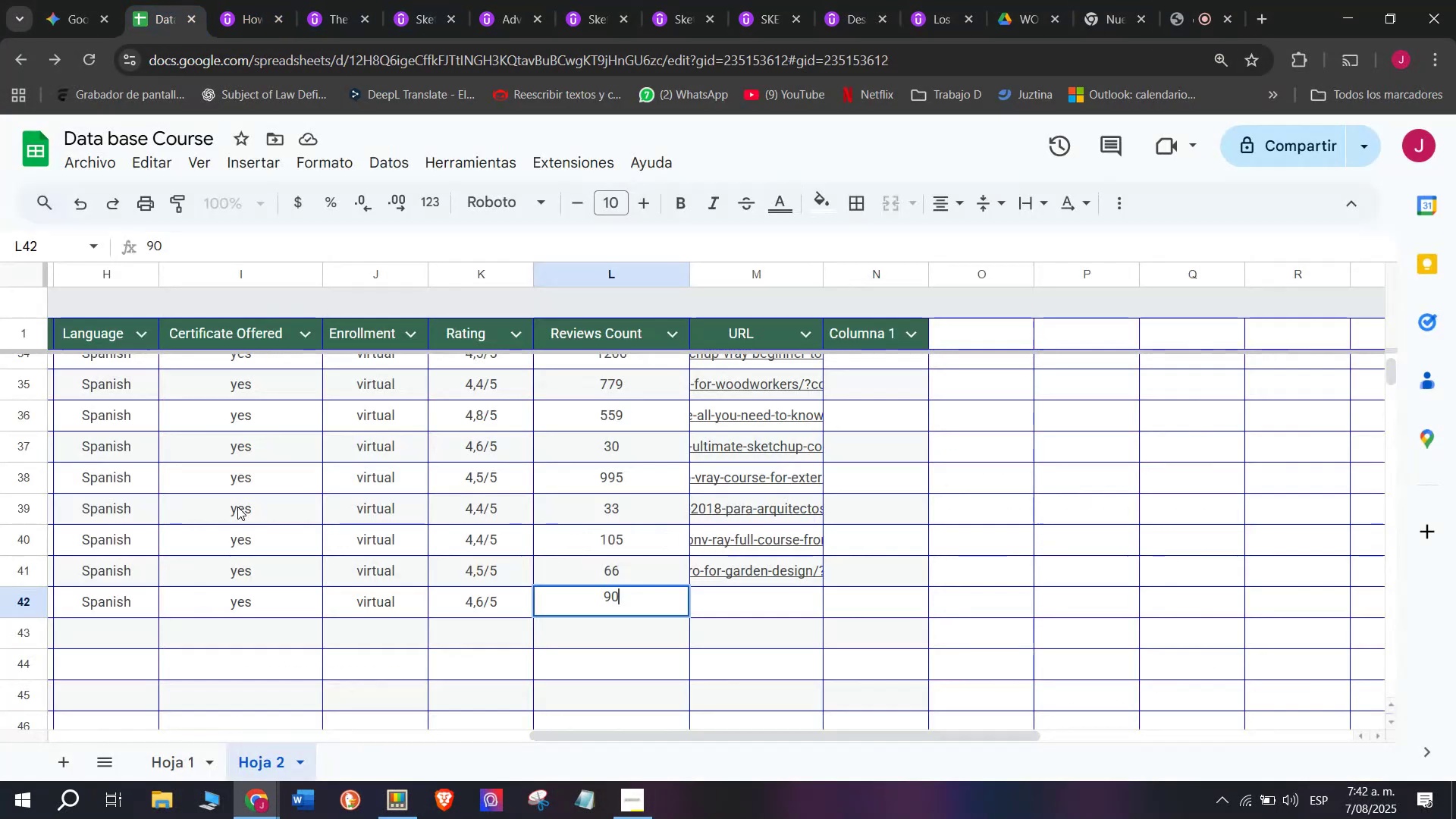 
scroll: coordinate [237, 507], scroll_direction: up, amount: 3.0
 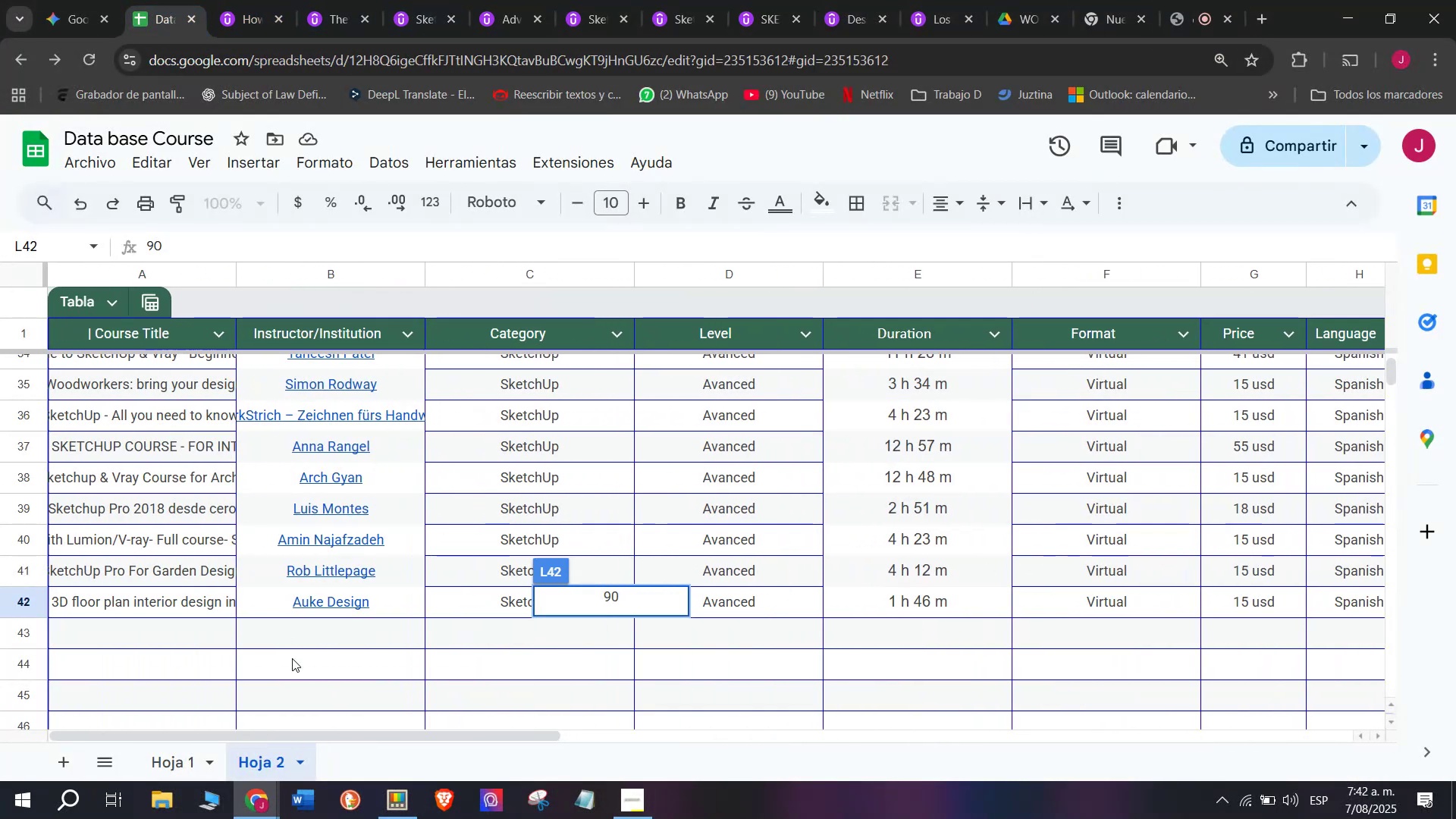 
left_click([292, 658])
 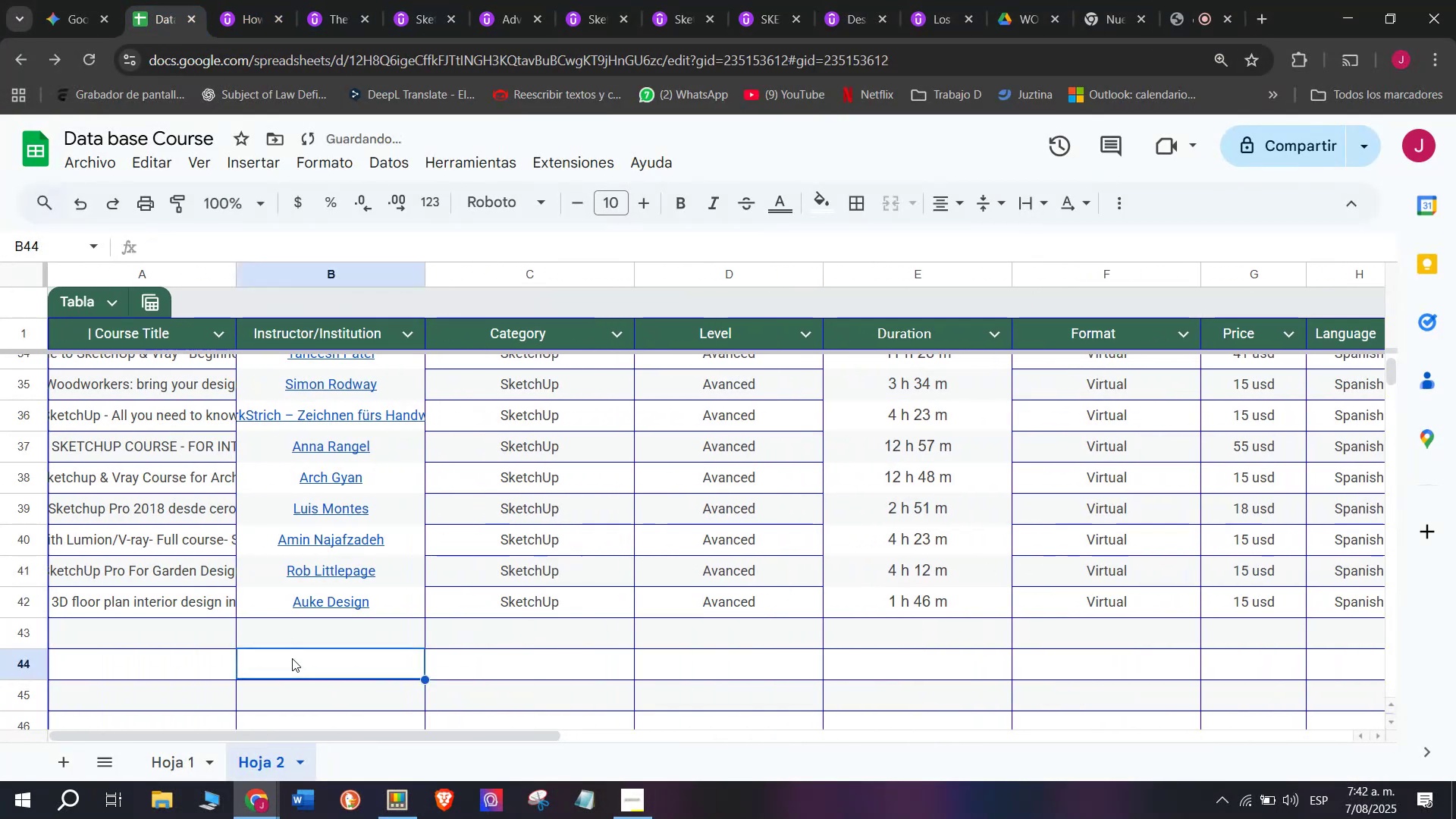 
scroll: coordinate [165, 125], scroll_direction: up, amount: 4.0
 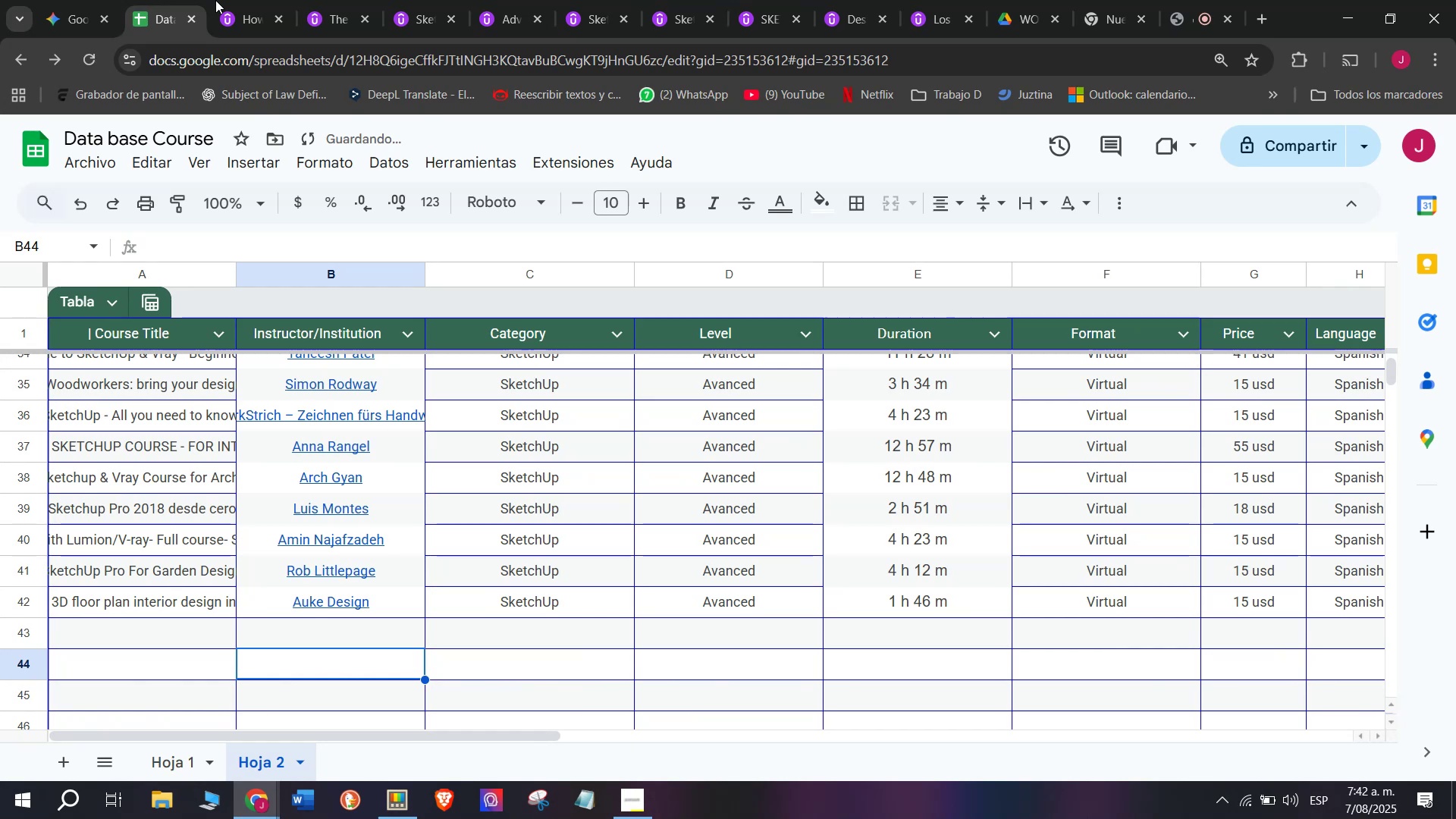 
double_click([222, 0])
 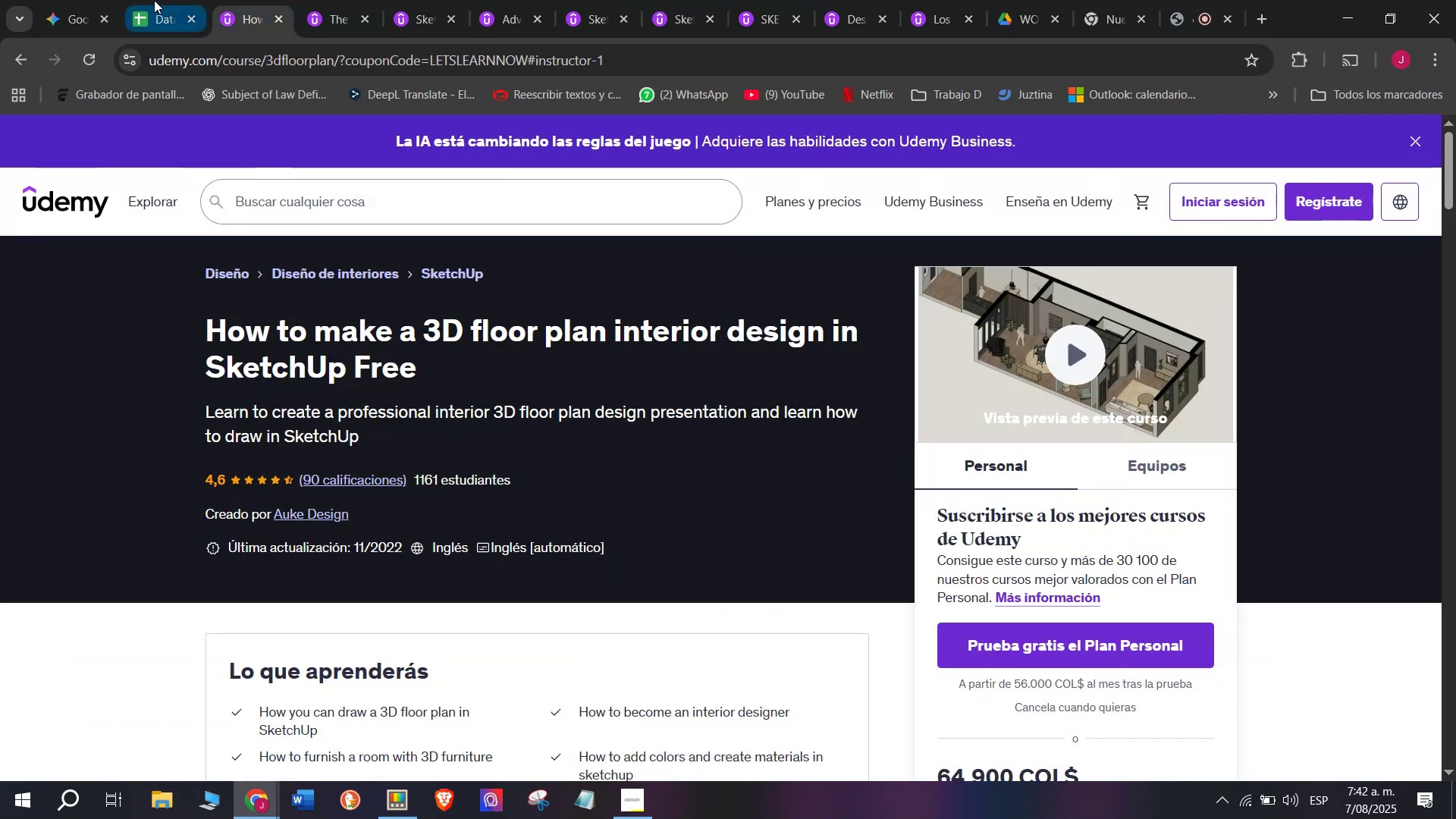 
left_click([154, 0])
 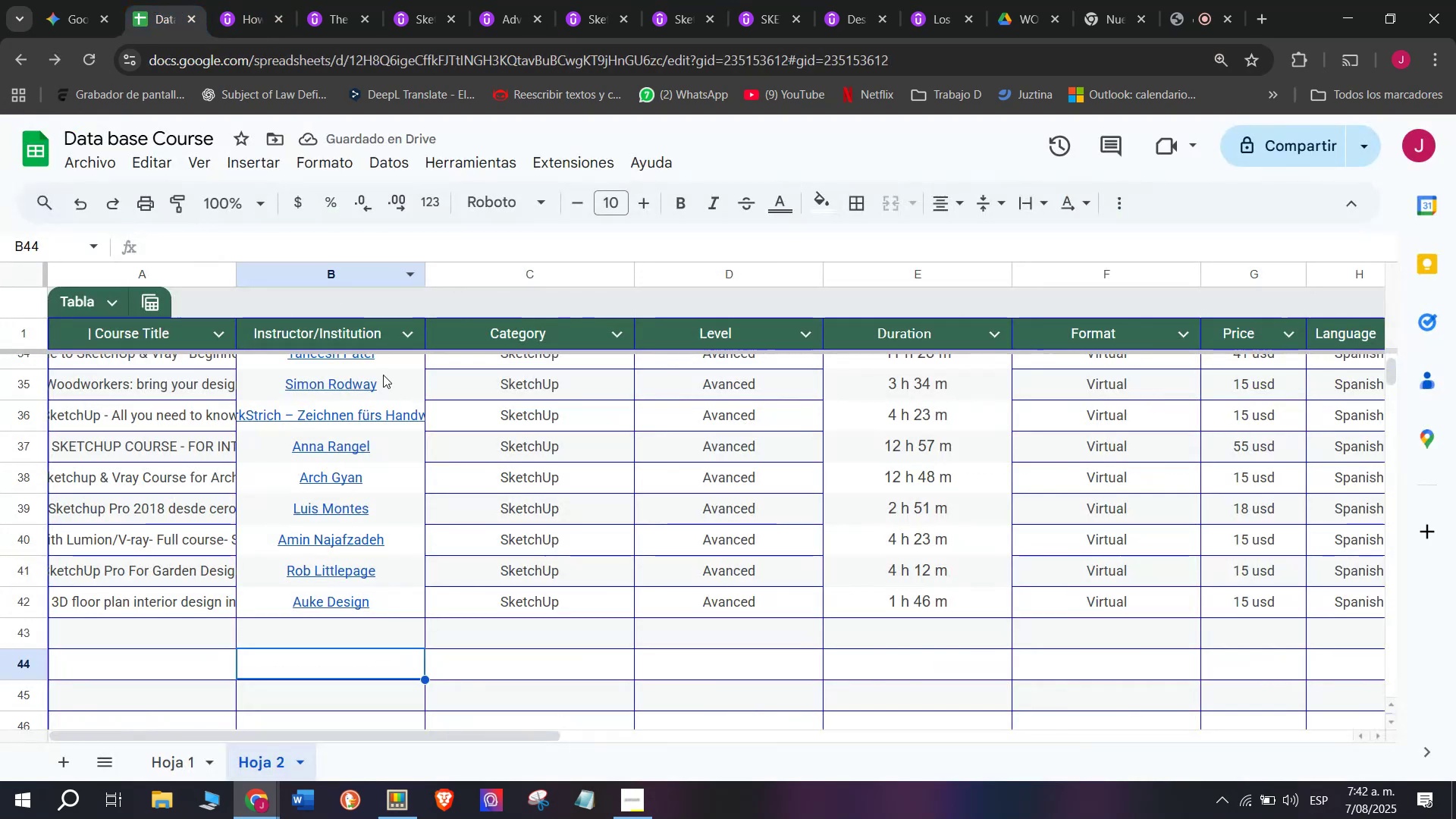 
scroll: coordinate [204, 513], scroll_direction: down, amount: 3.0
 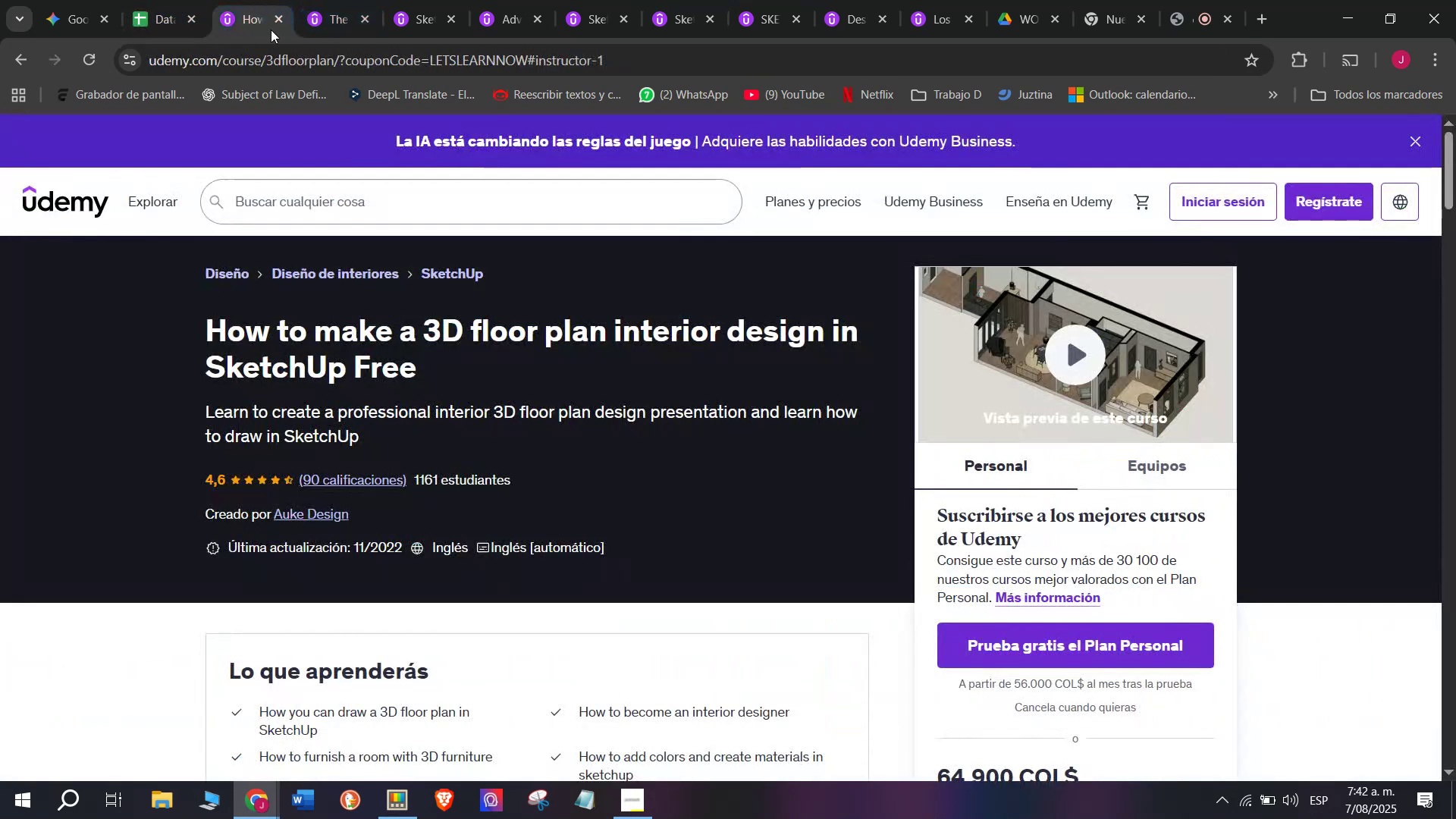 
double_click([284, 62])
 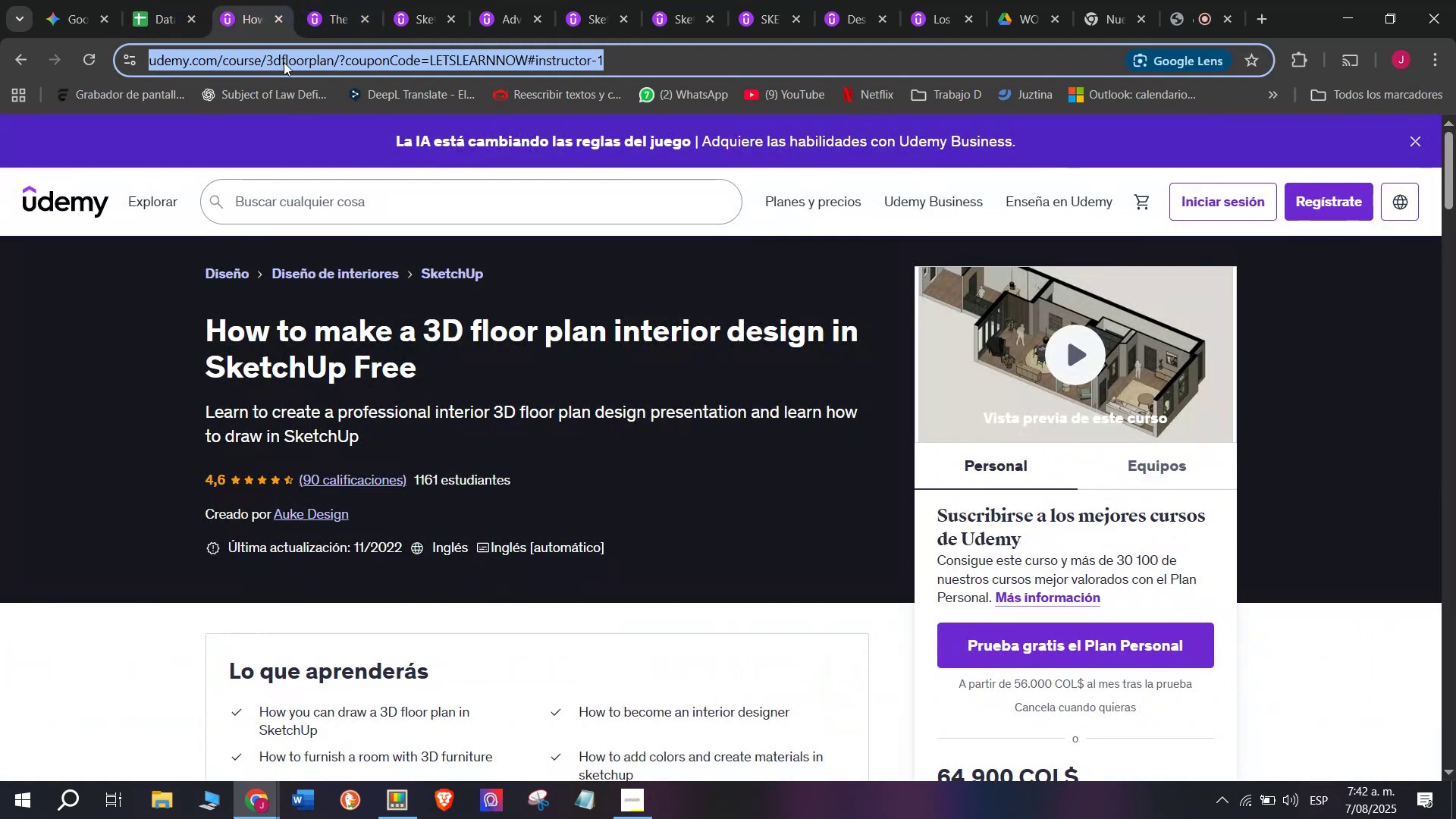 
triple_click([284, 62])
 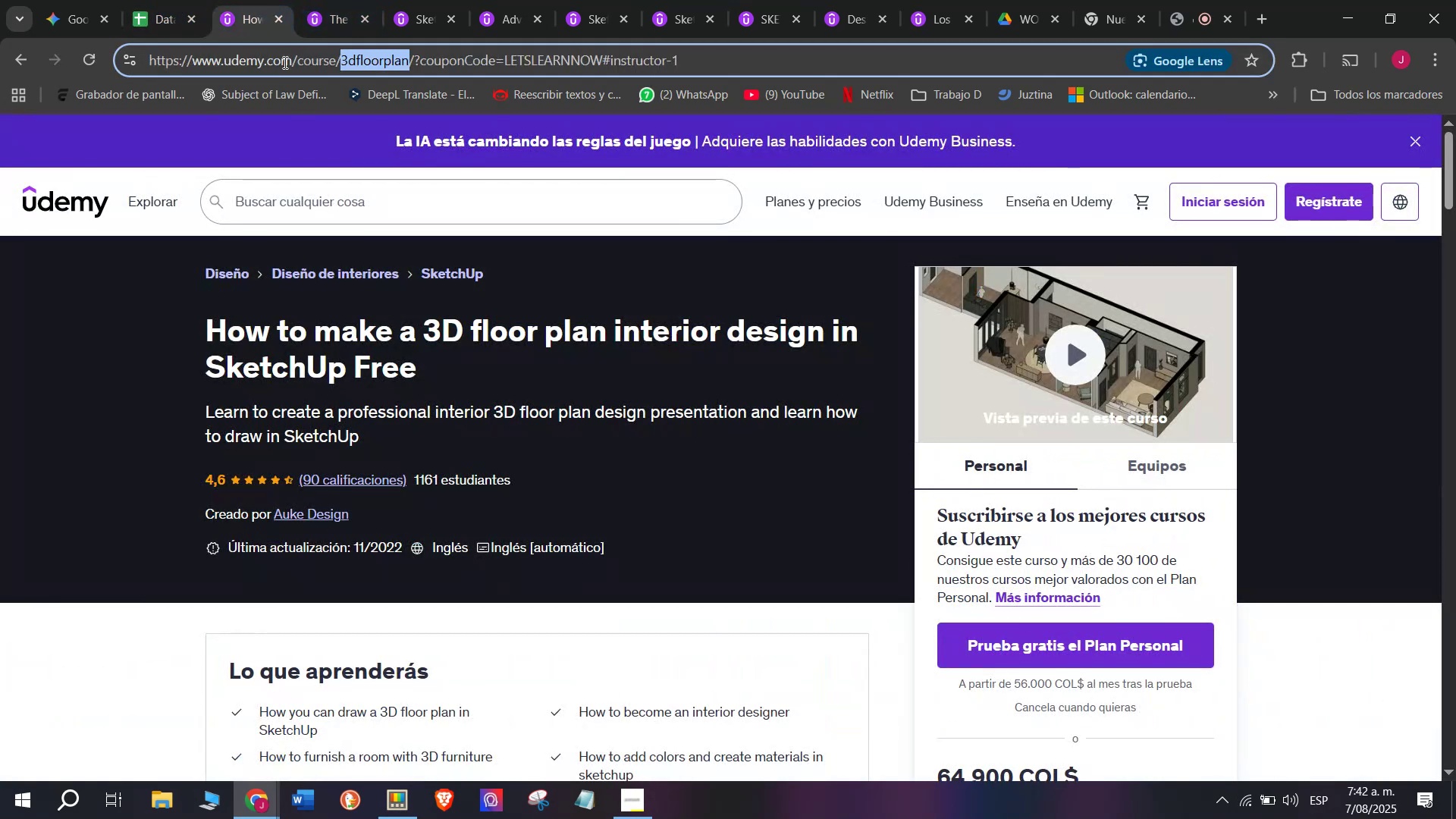 
triple_click([284, 62])
 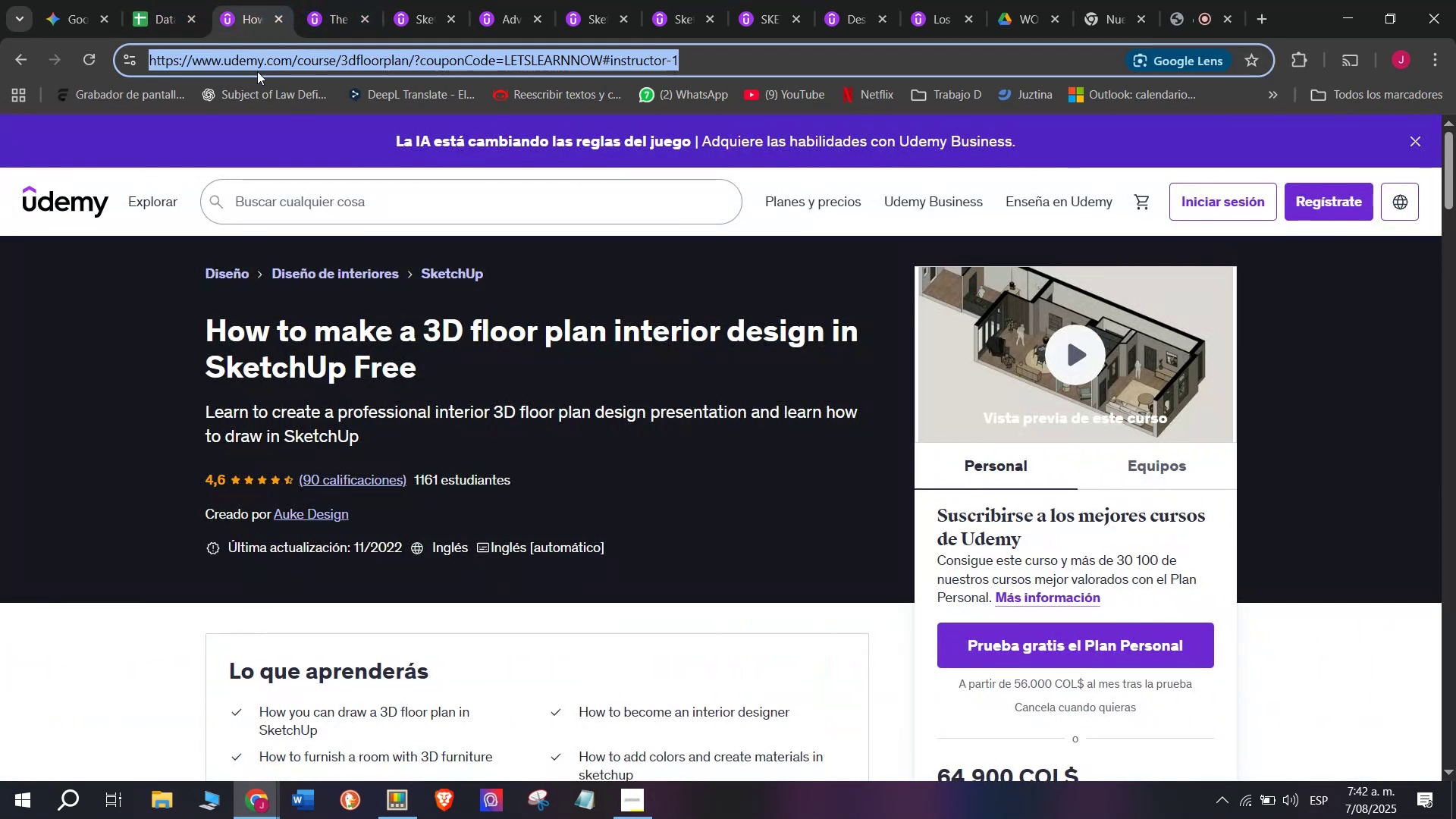 
key(Break)
 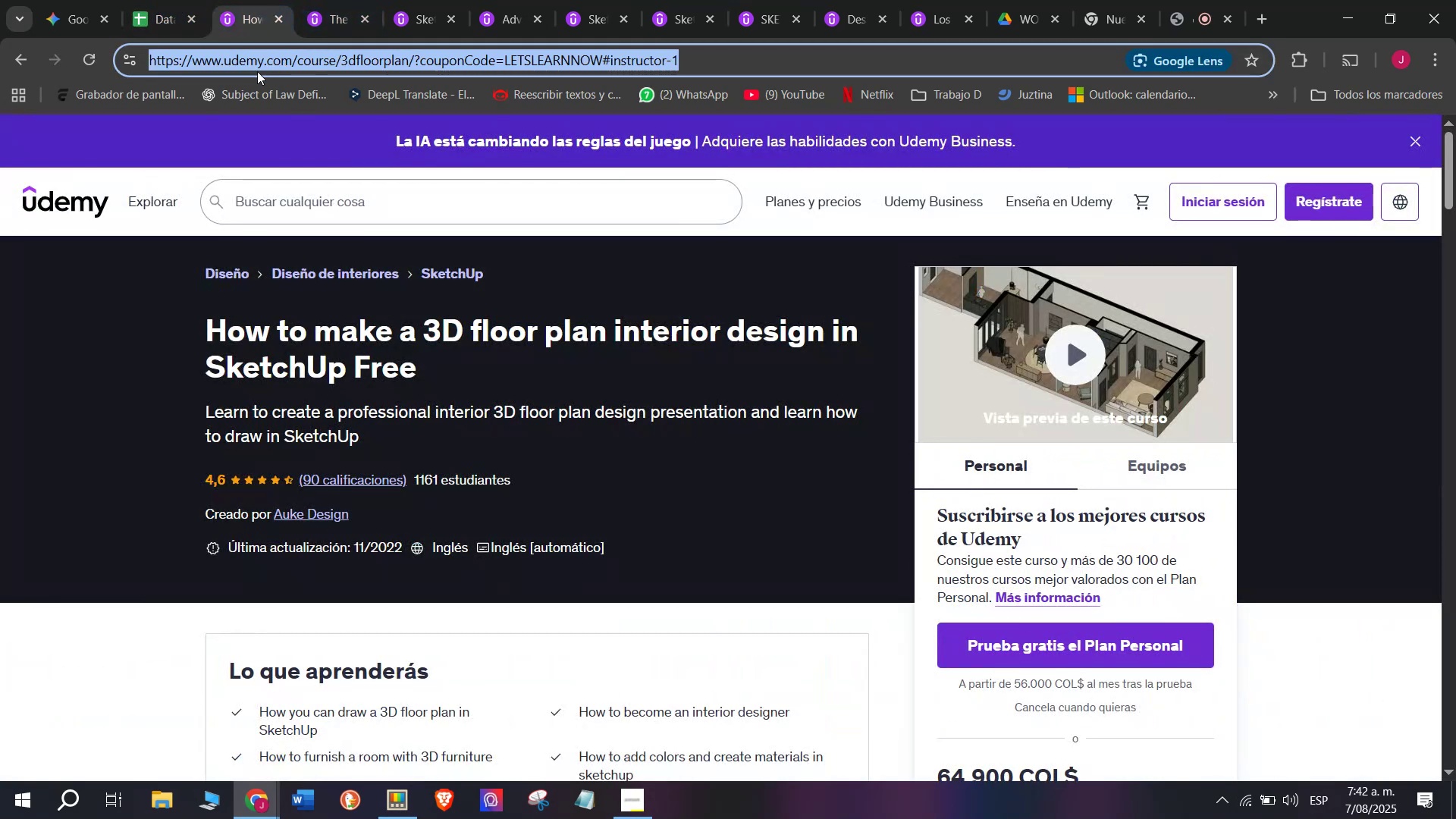 
key(Control+ControlLeft)
 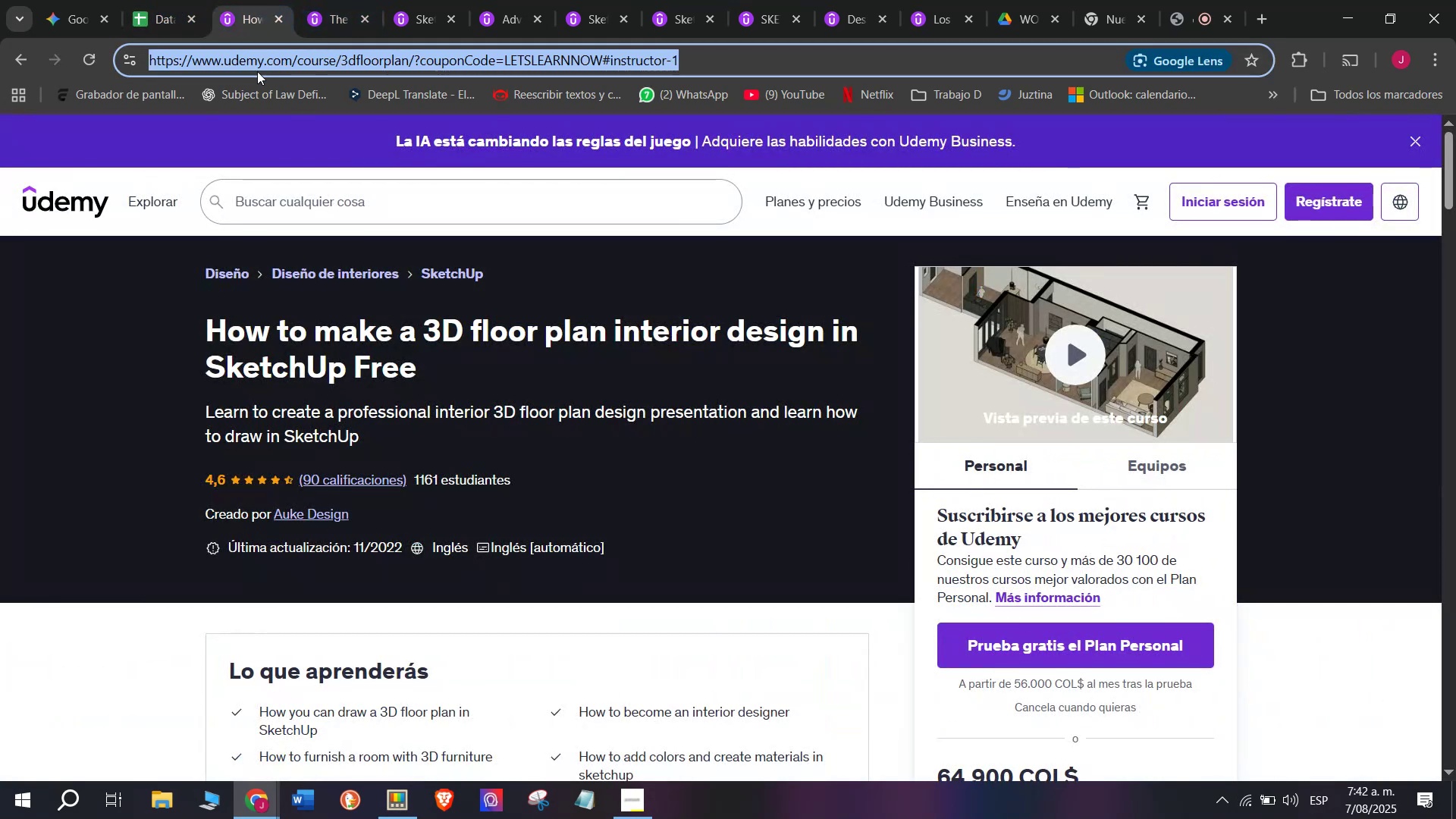 
key(Control+C)
 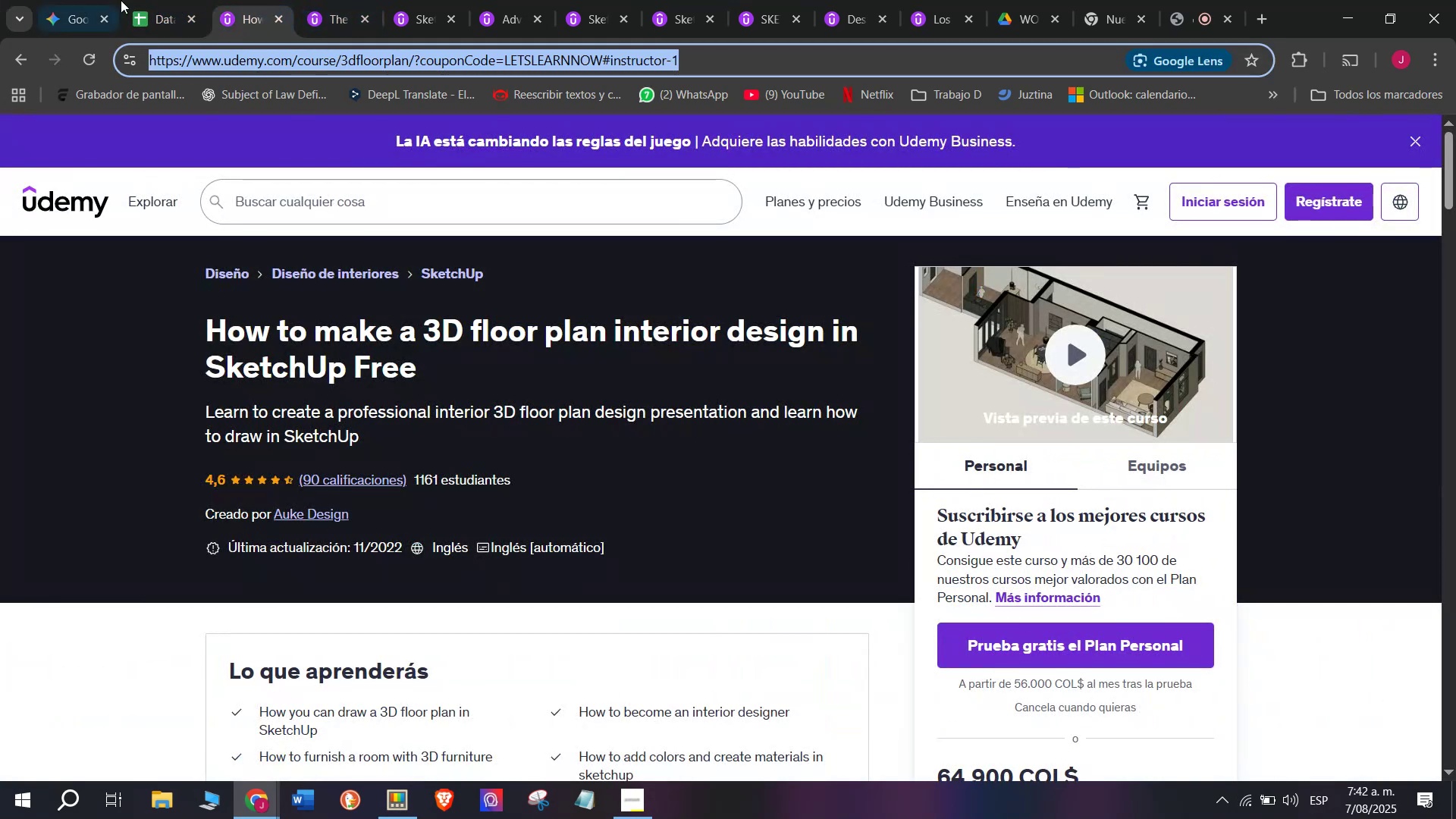 
left_click([138, 0])
 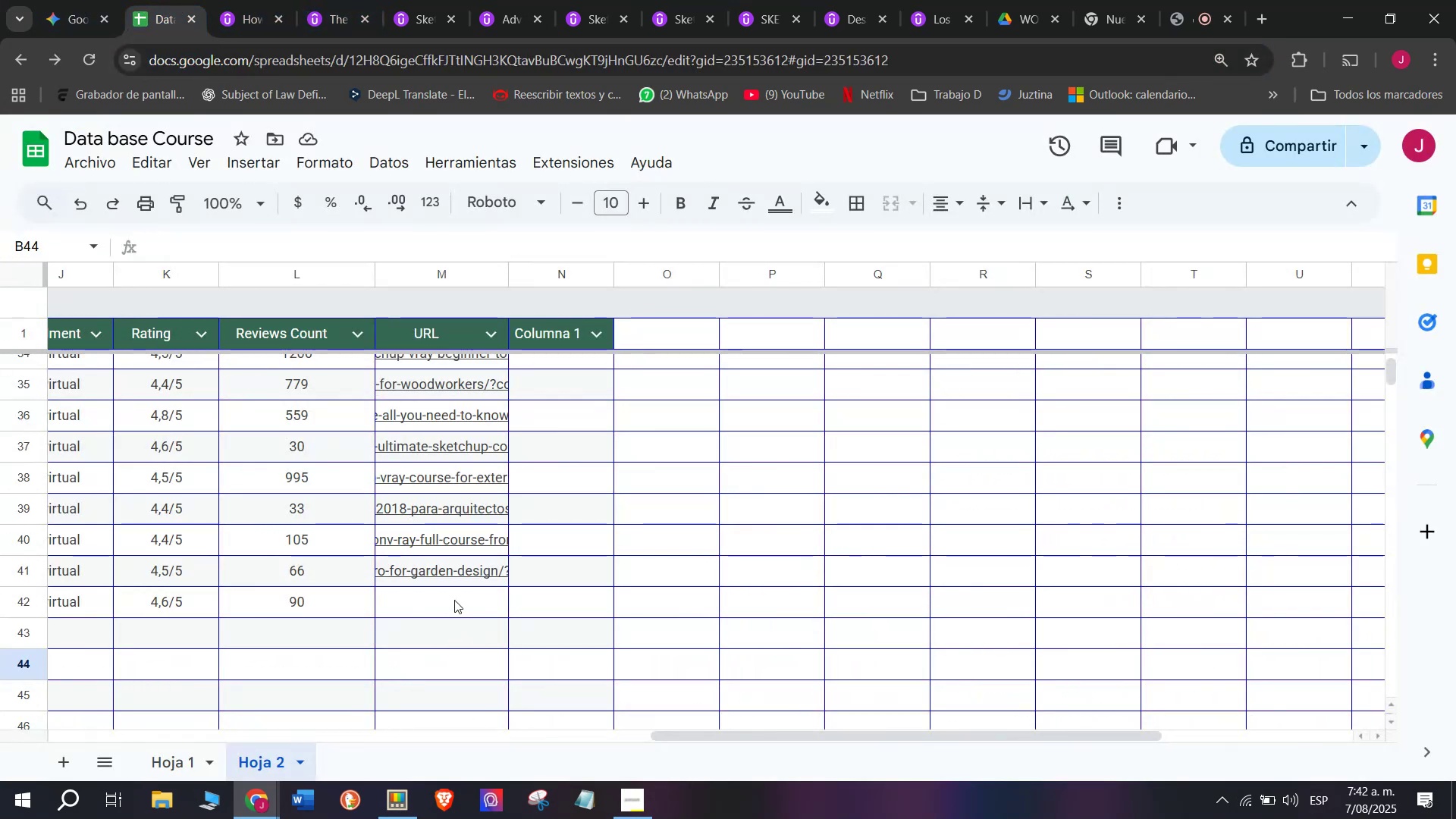 
double_click([454, 600])
 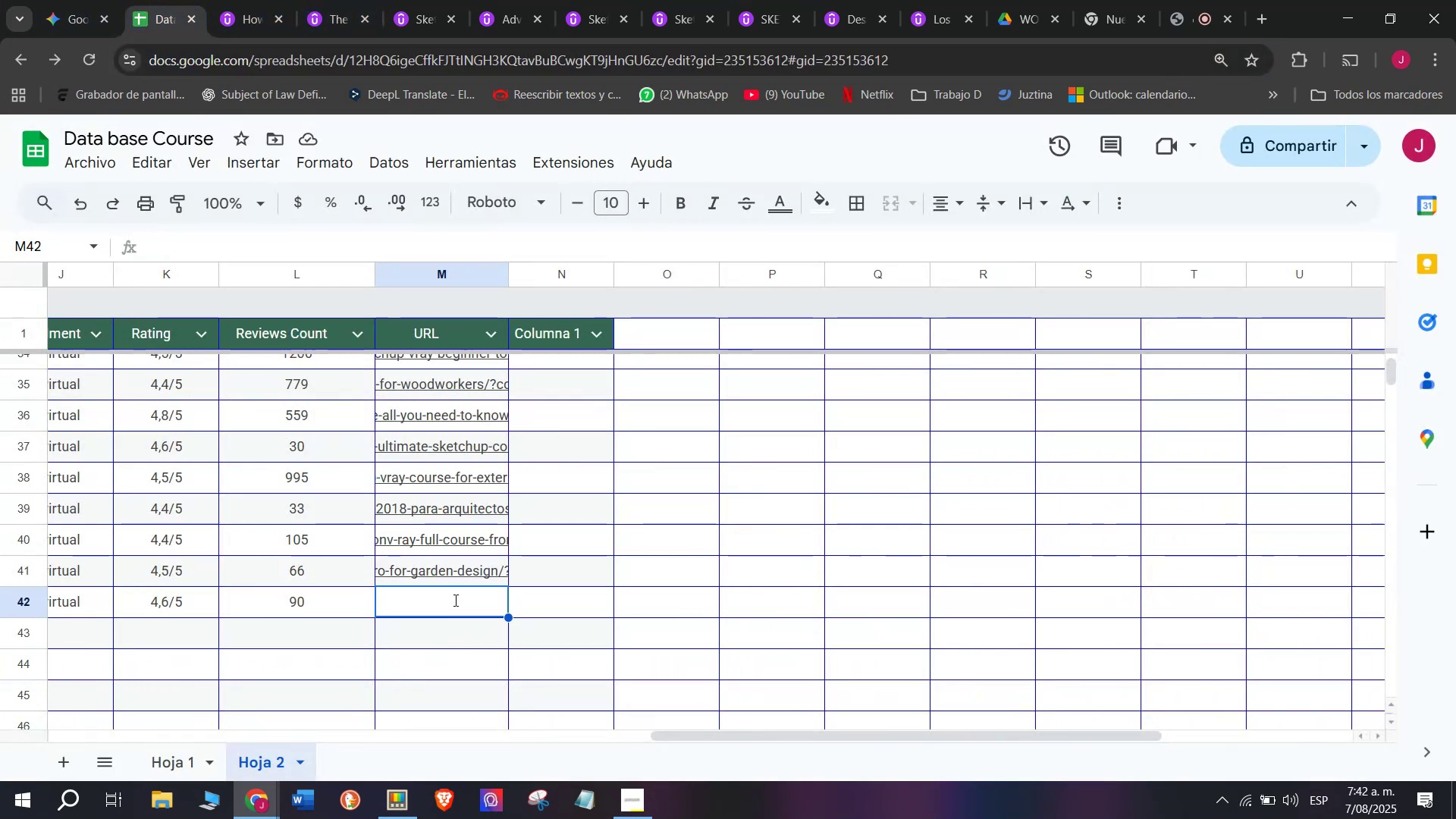 
key(Control+ControlLeft)
 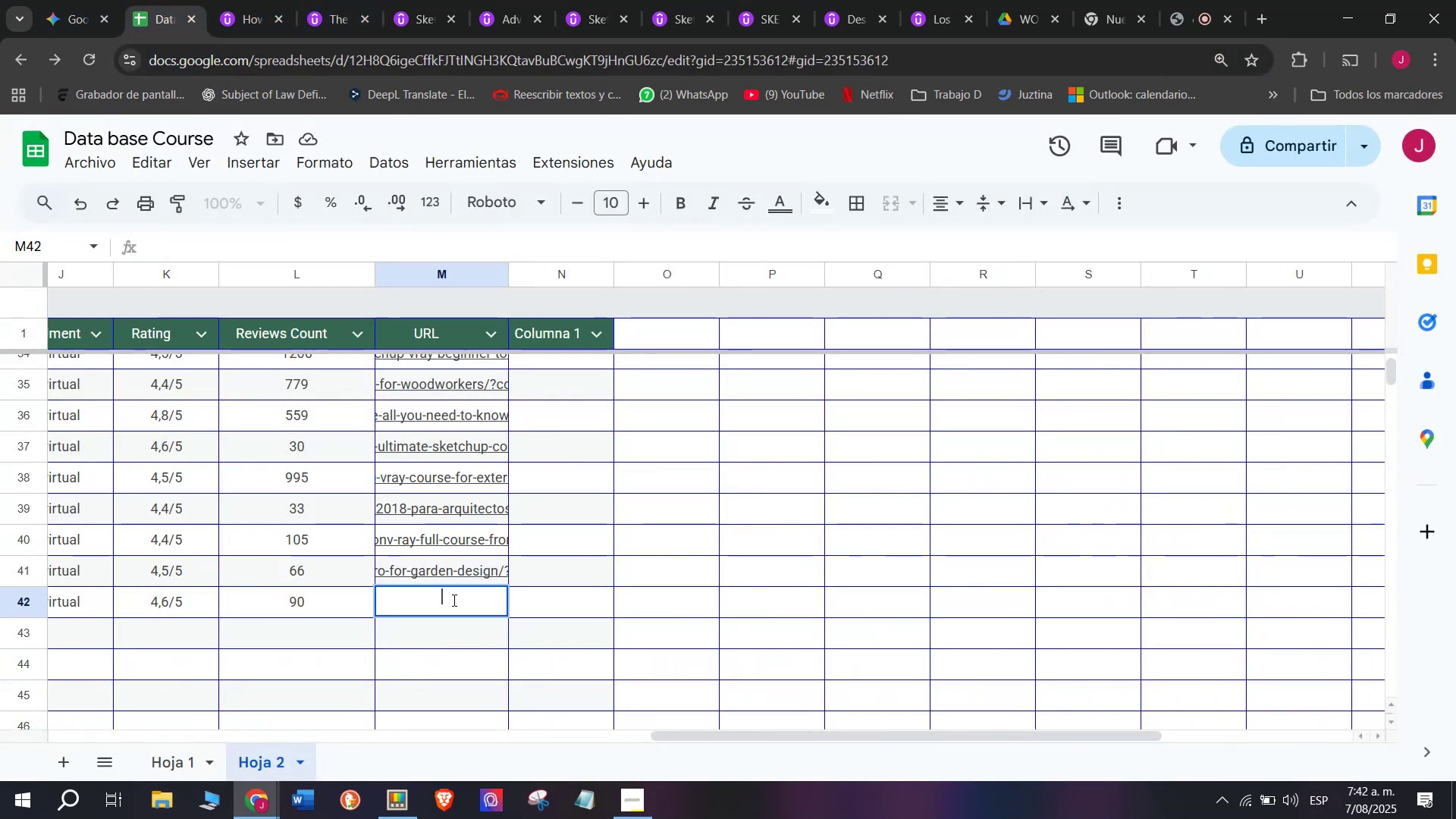 
key(Z)
 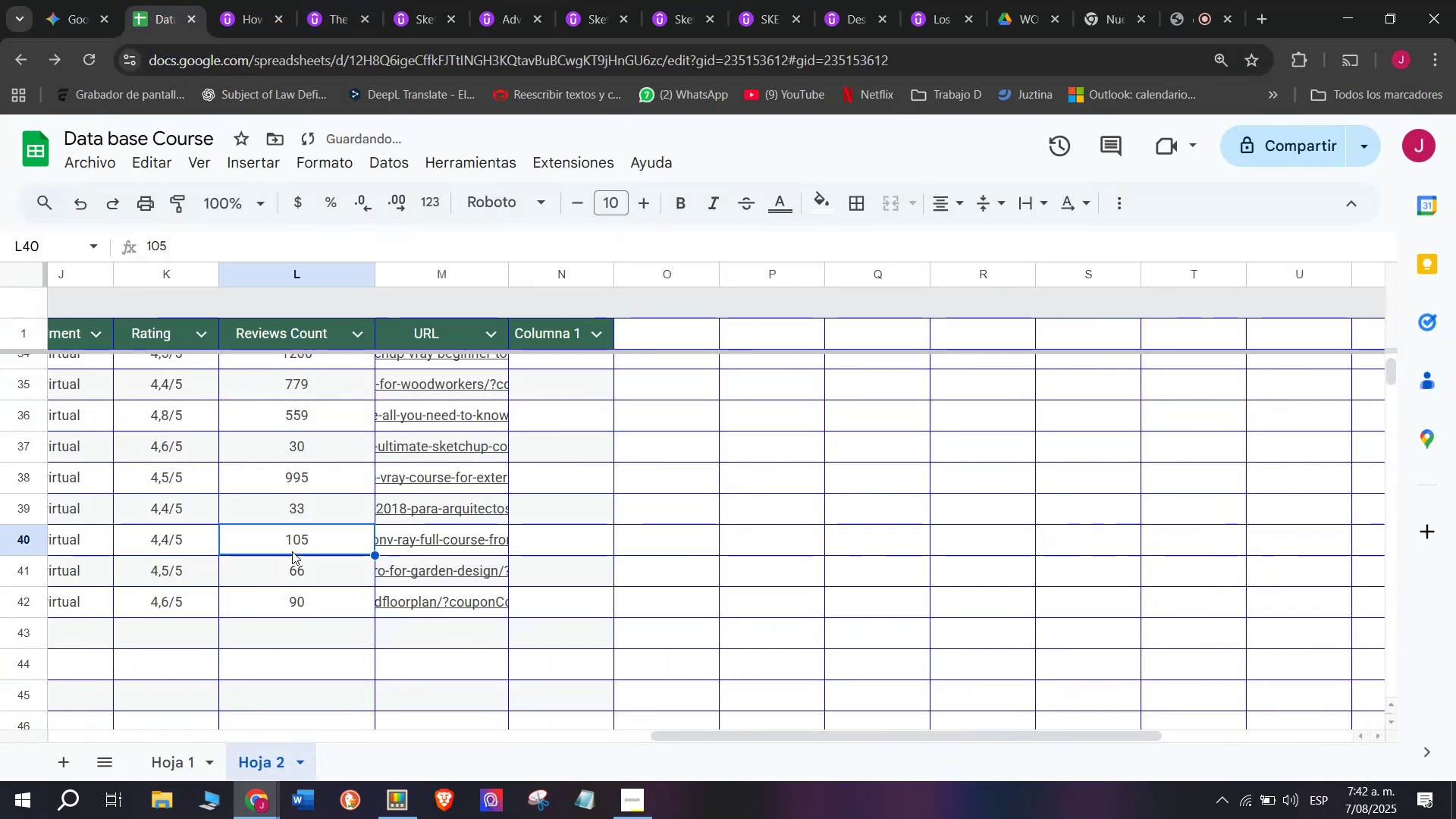 
key(Control+V)
 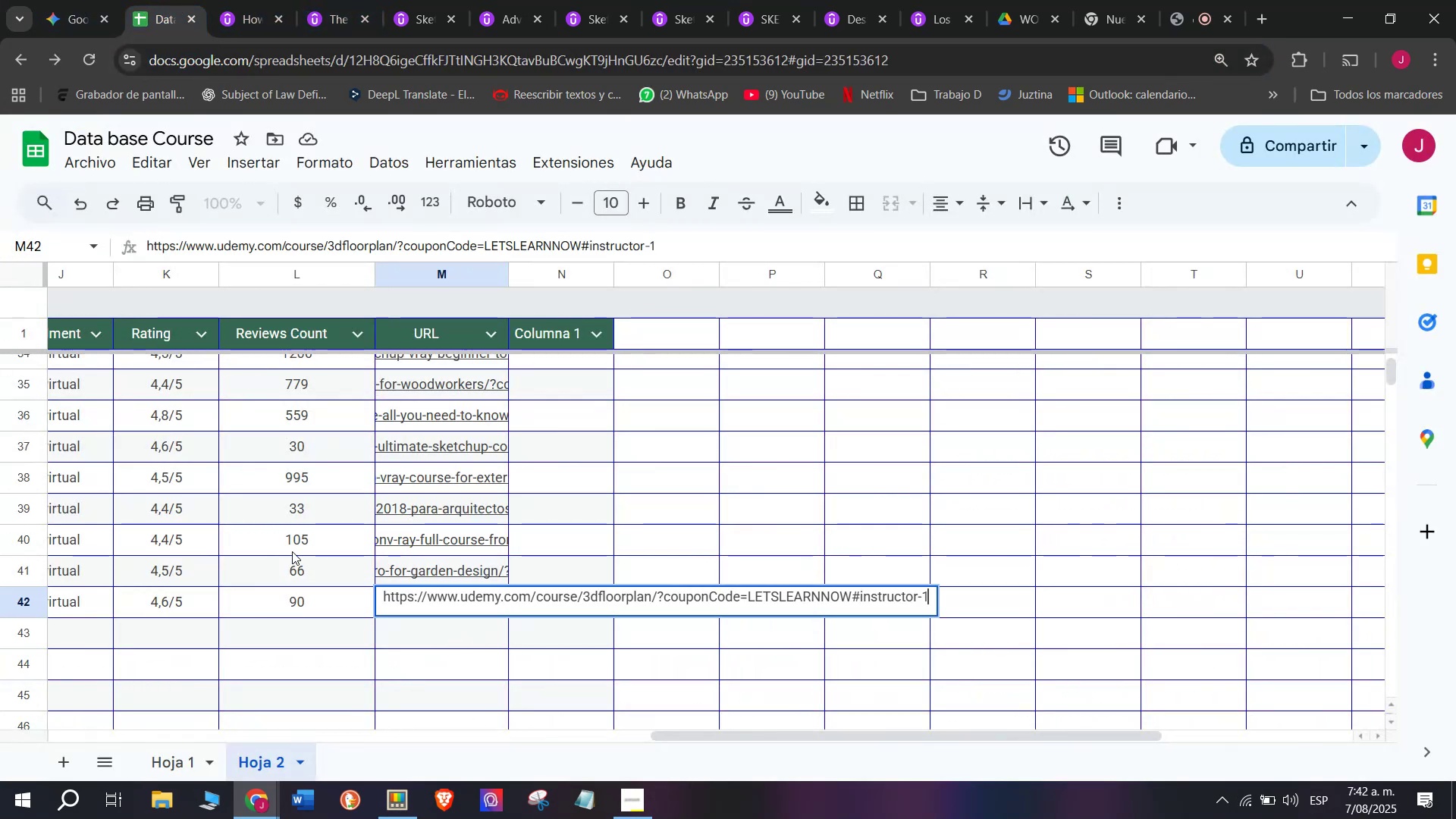 
left_click([292, 551])
 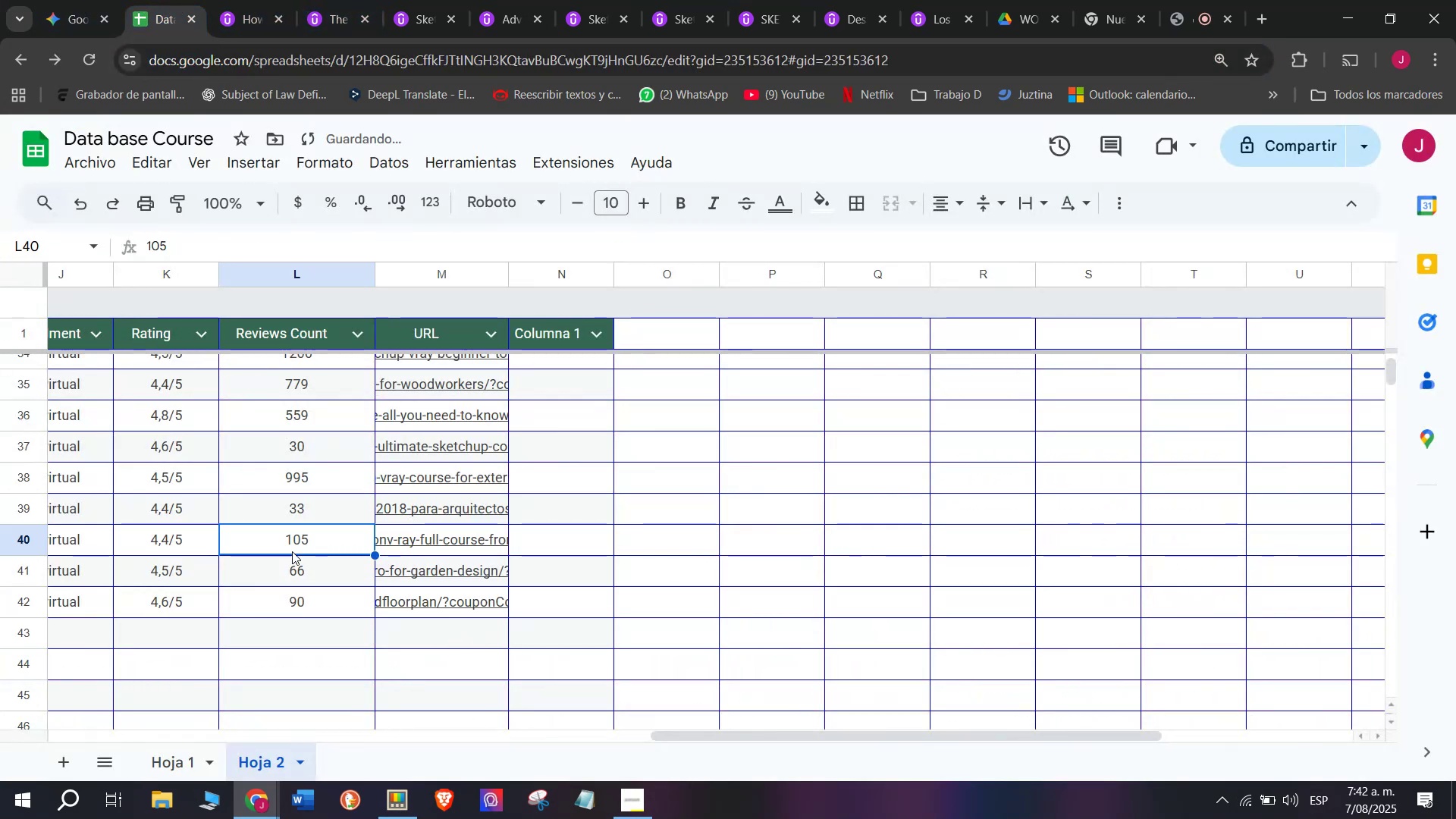 
scroll: coordinate [164, 259], scroll_direction: up, amount: 7.0
 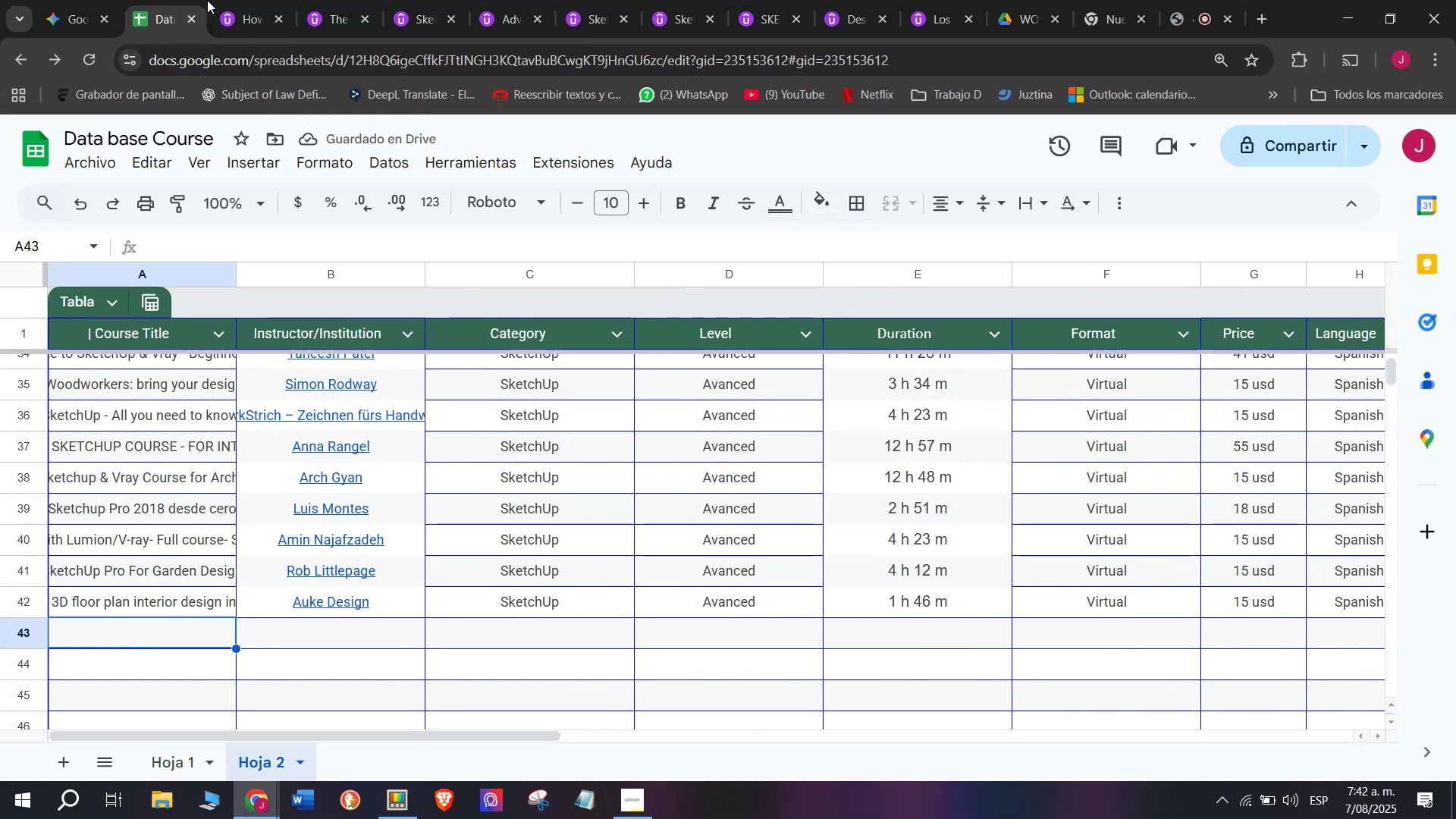 
left_click([140, 640])
 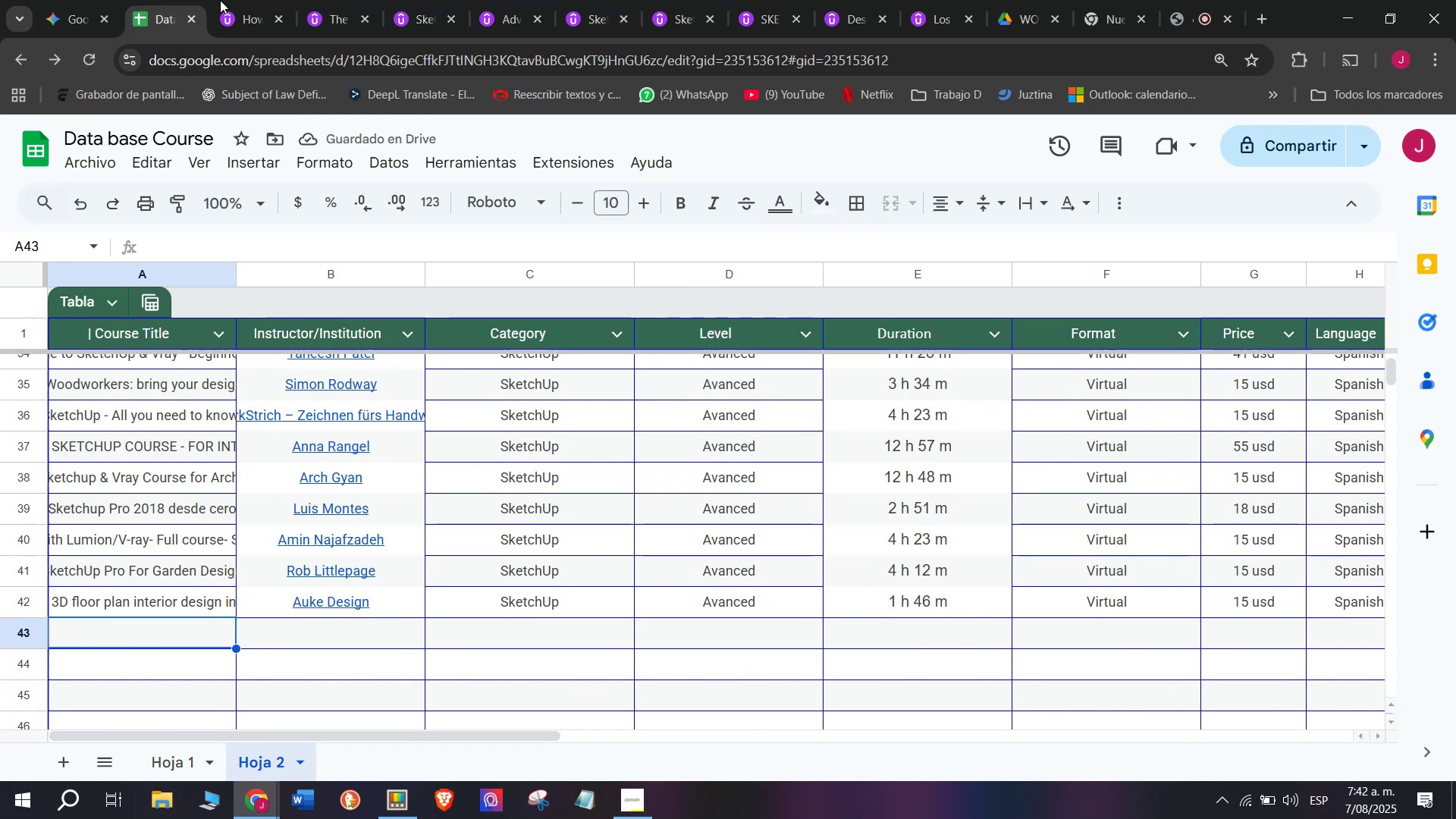 
double_click([262, 0])
 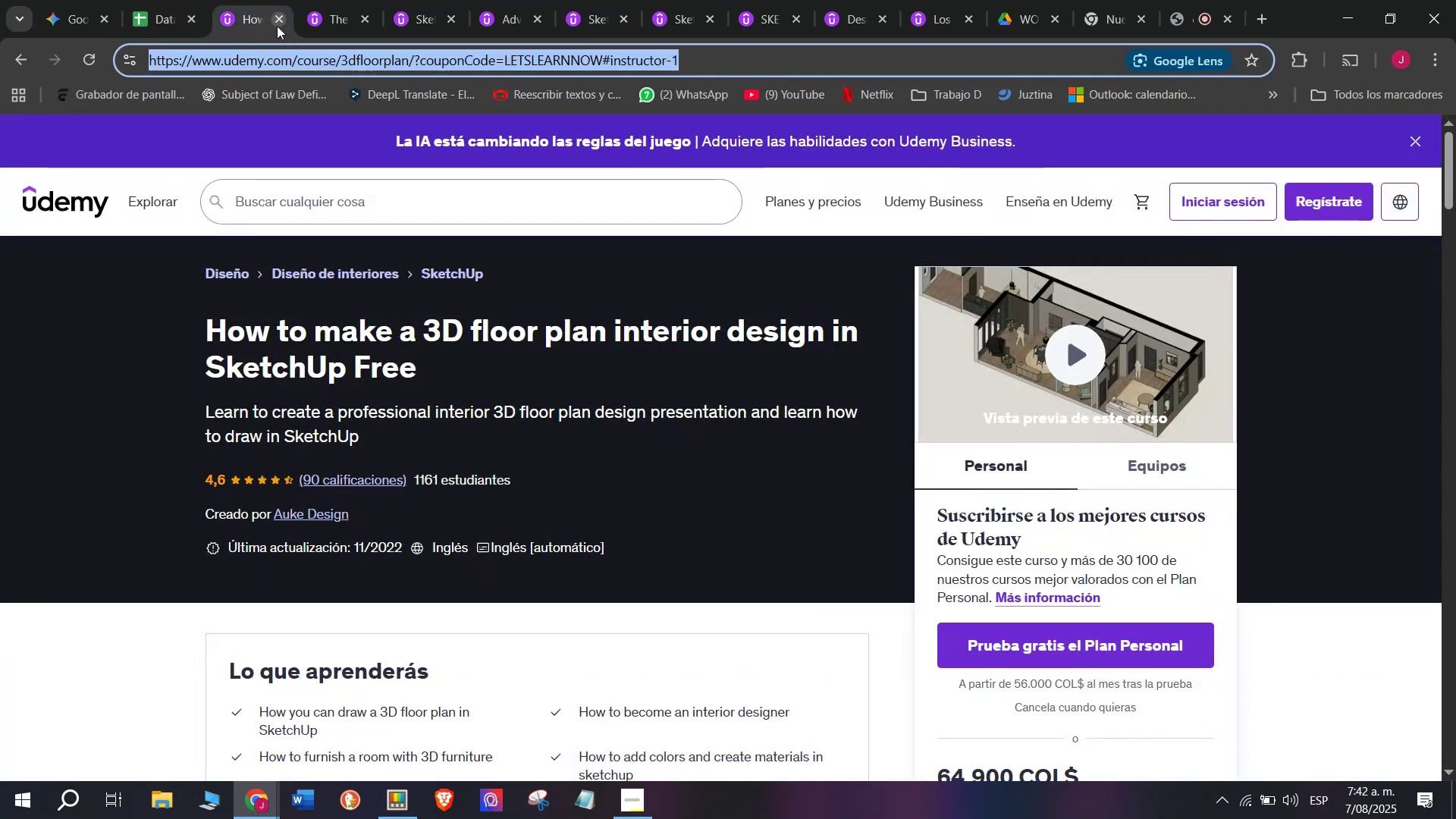 
triple_click([277, 26])
 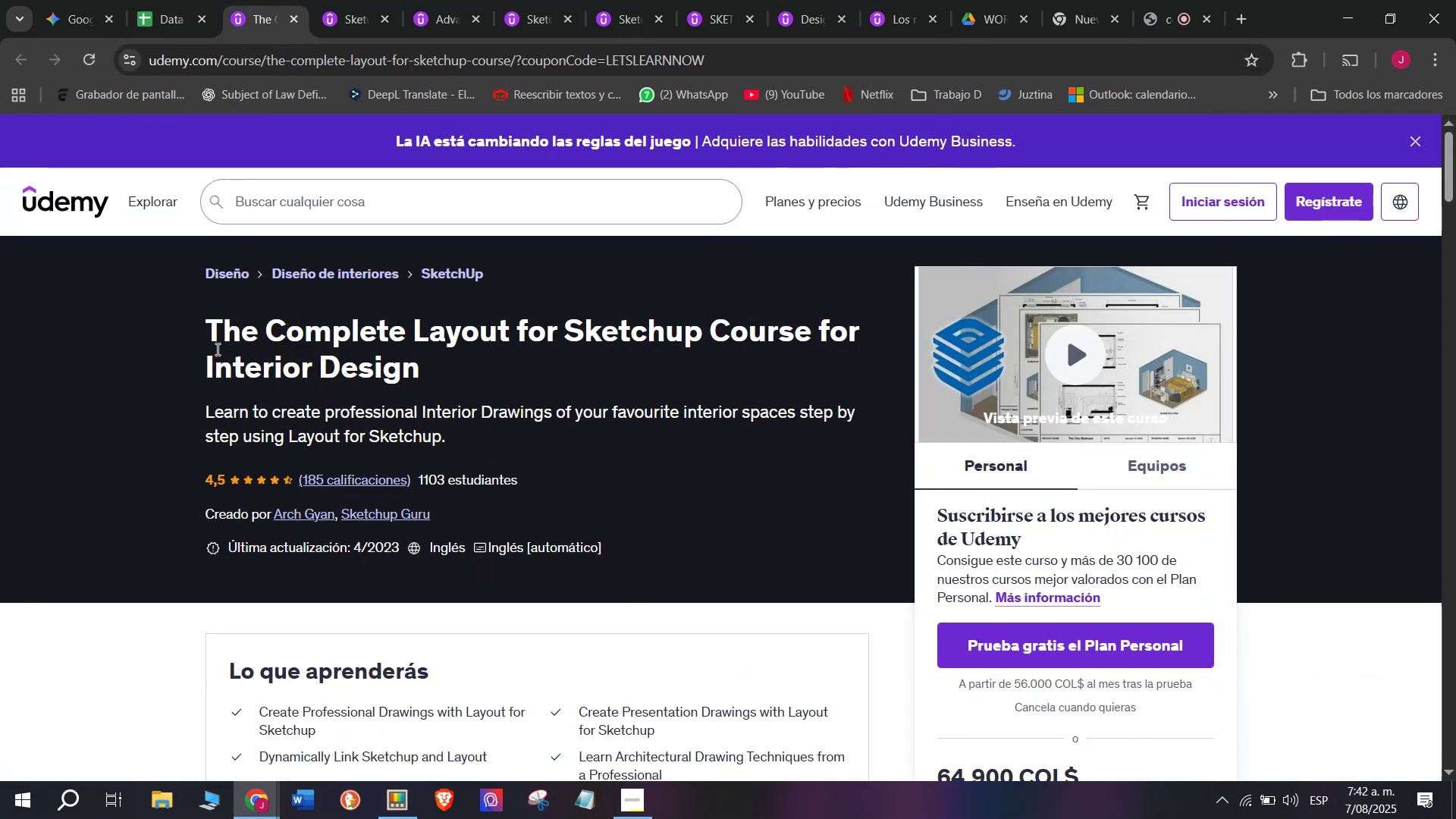 
left_click_drag(start_coordinate=[196, 334], to_coordinate=[494, 398])
 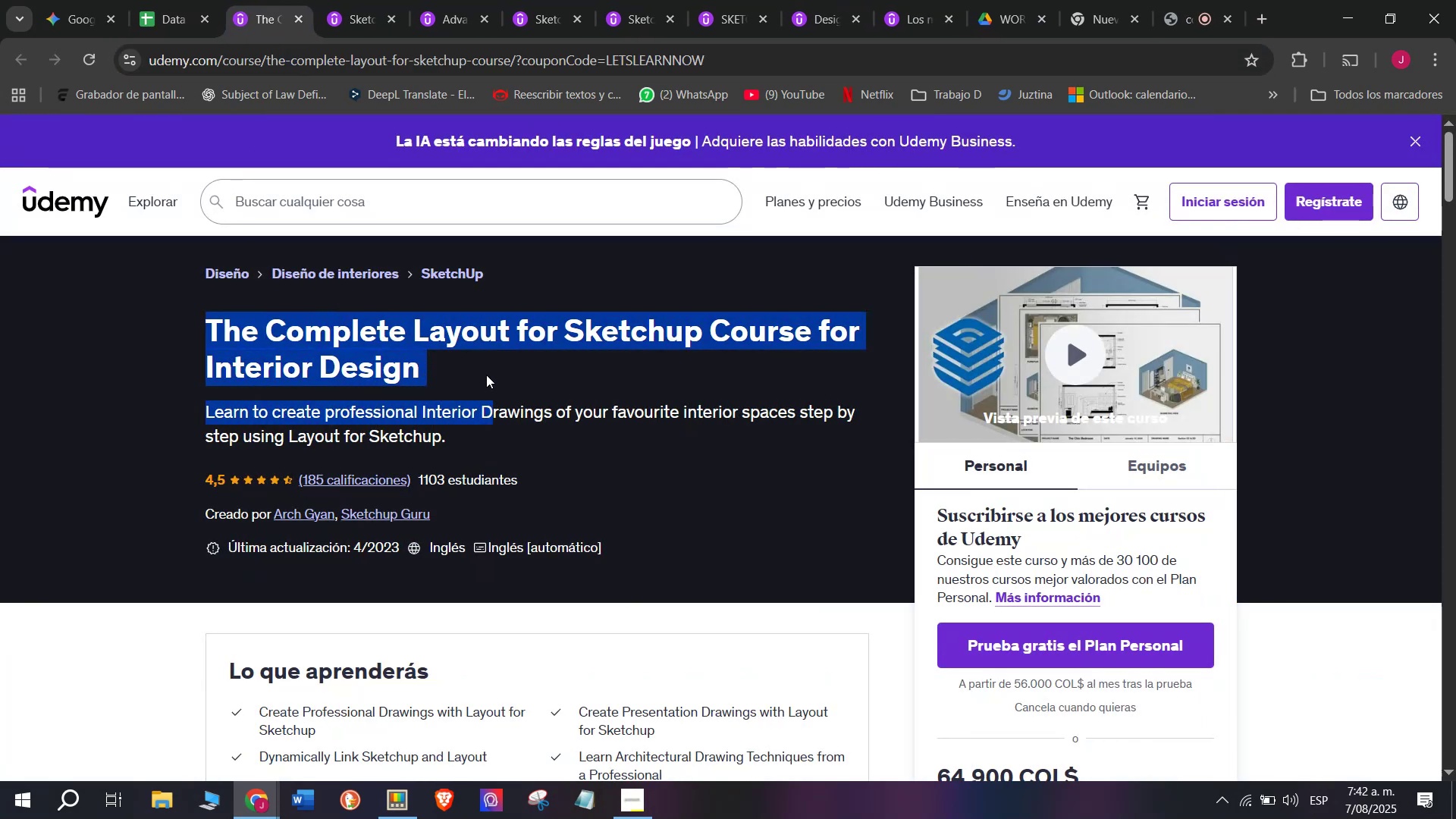 
left_click([484, 374])
 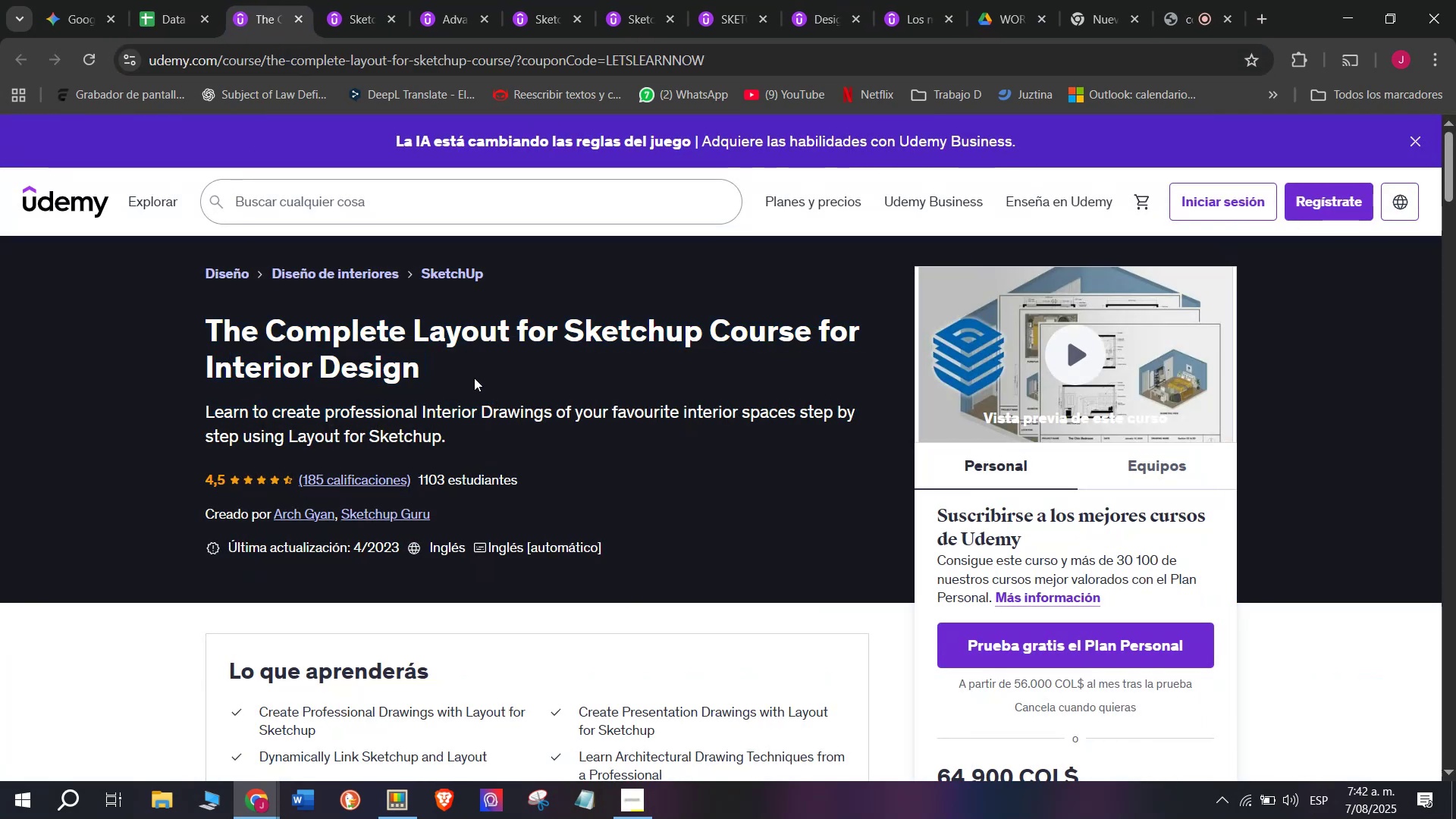 
left_click_drag(start_coordinate=[444, 382], to_coordinate=[205, 328])
 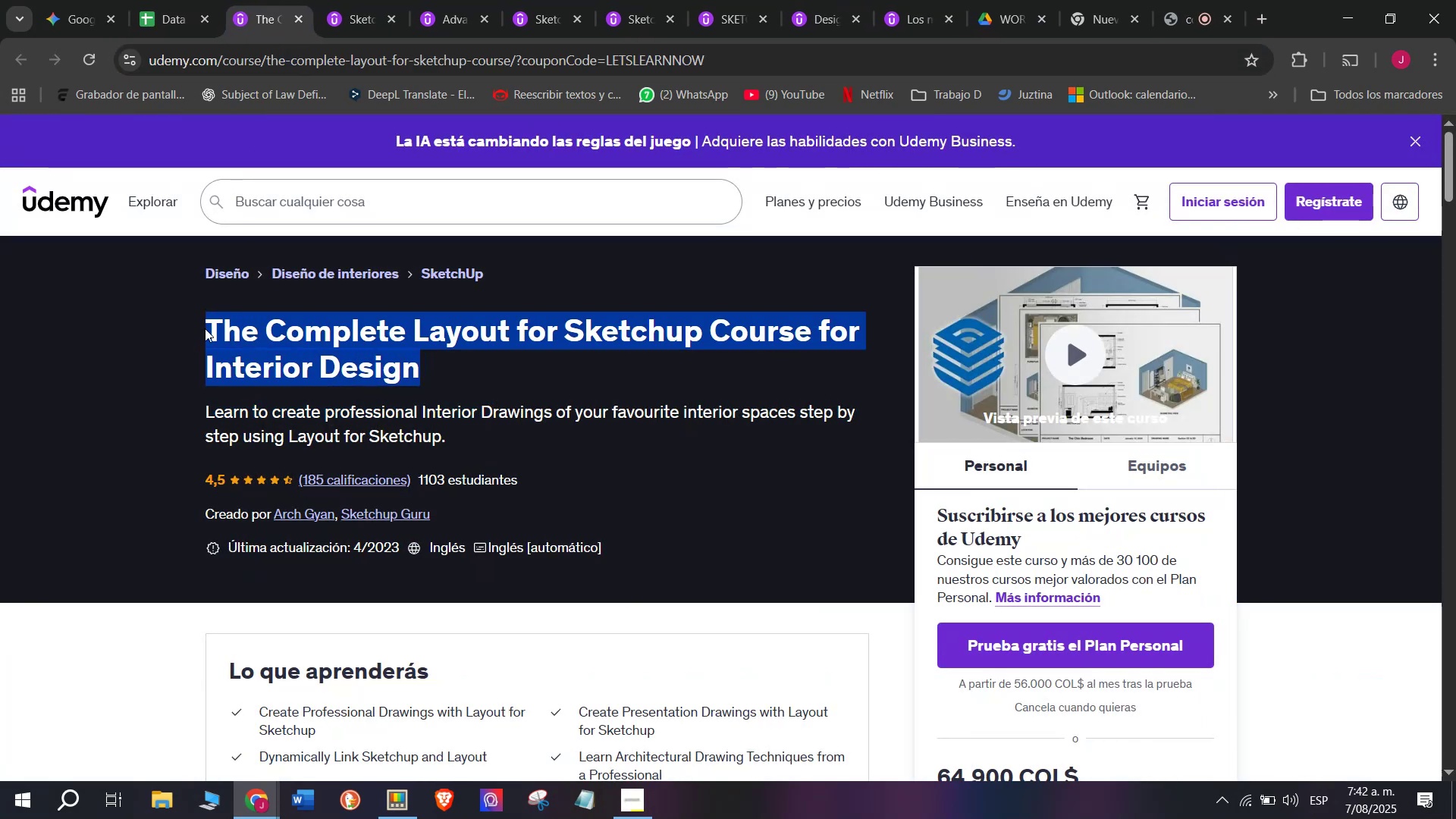 
key(Break)
 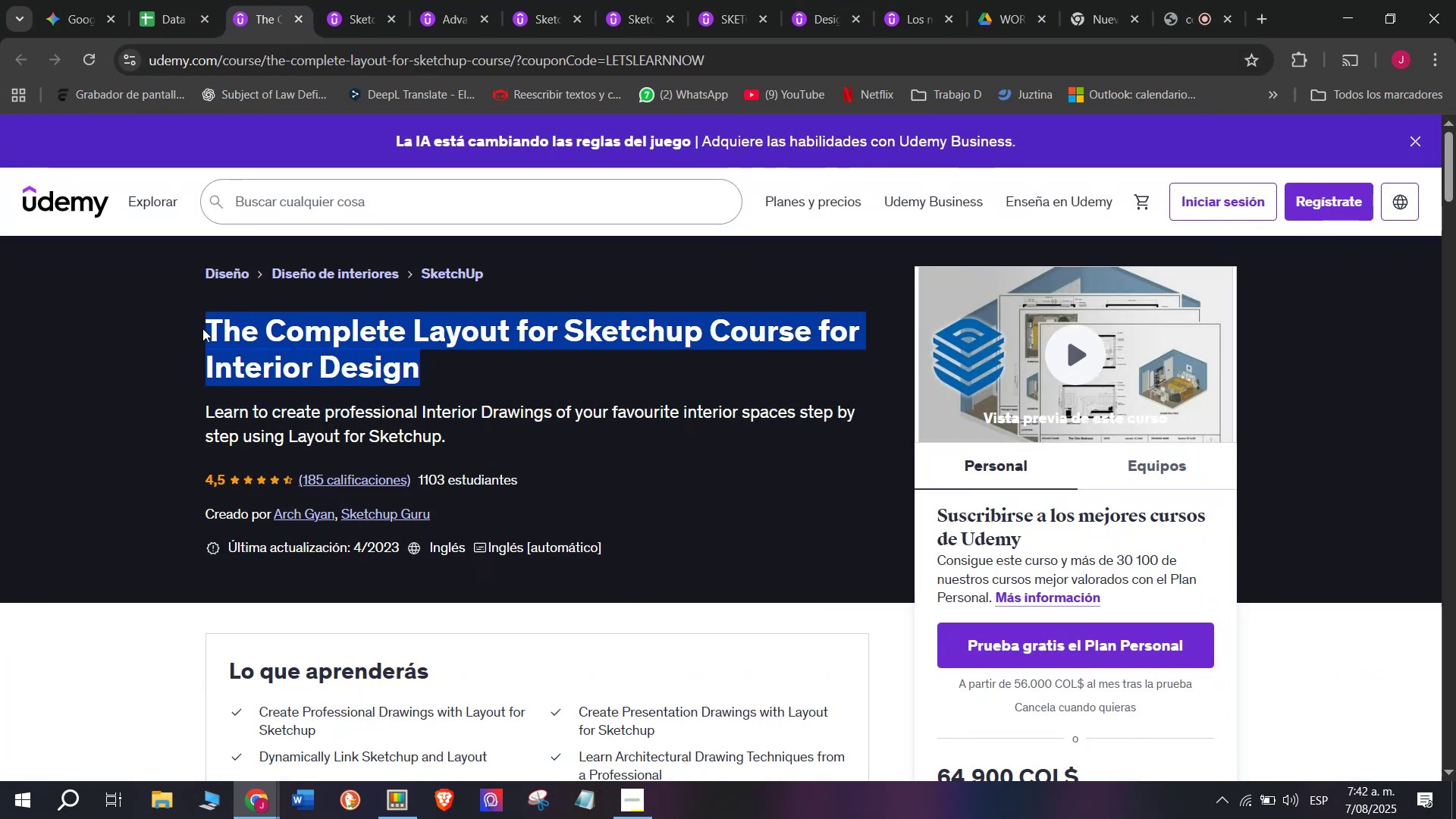 
key(Control+ControlLeft)
 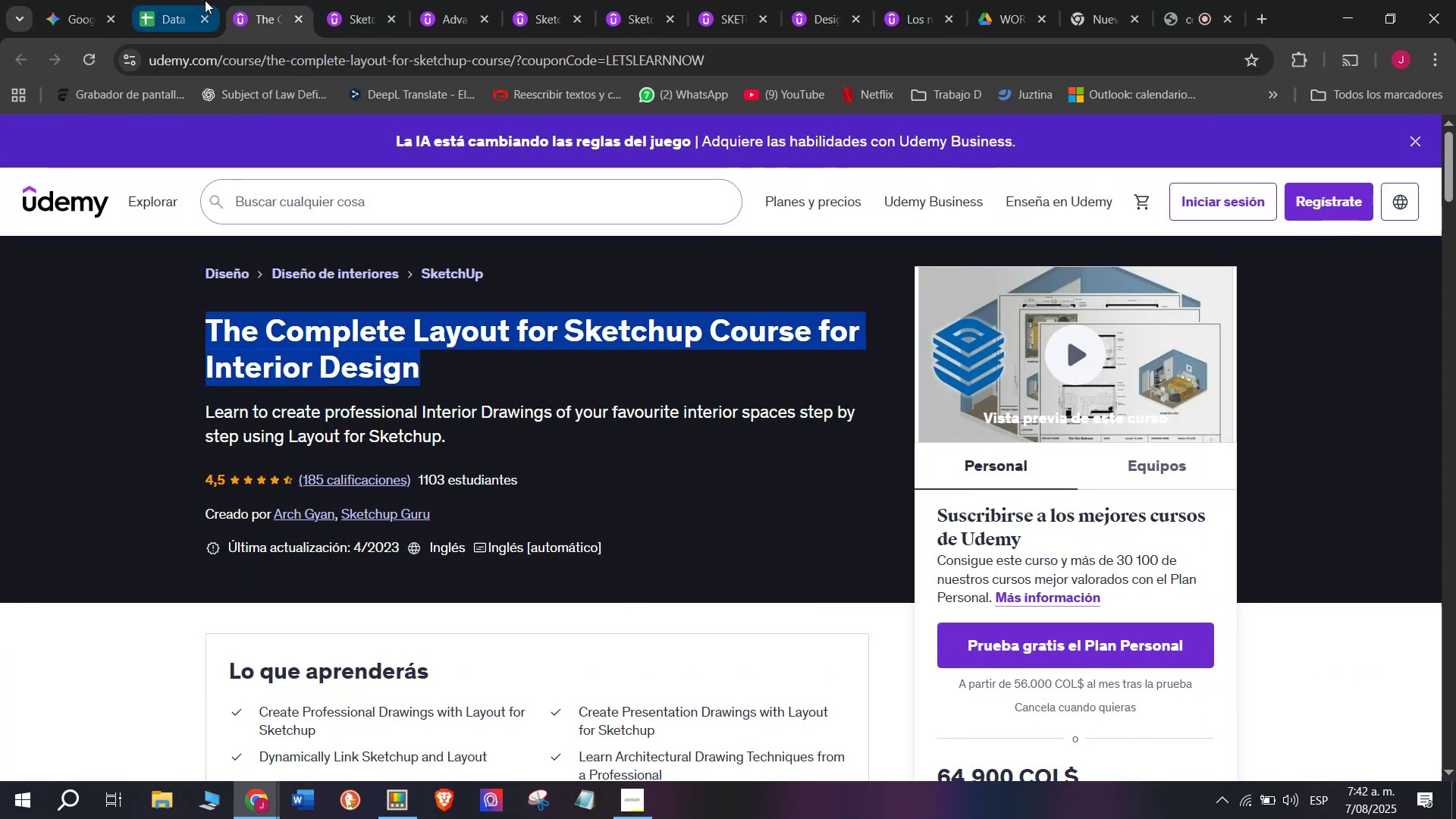 
key(Control+C)
 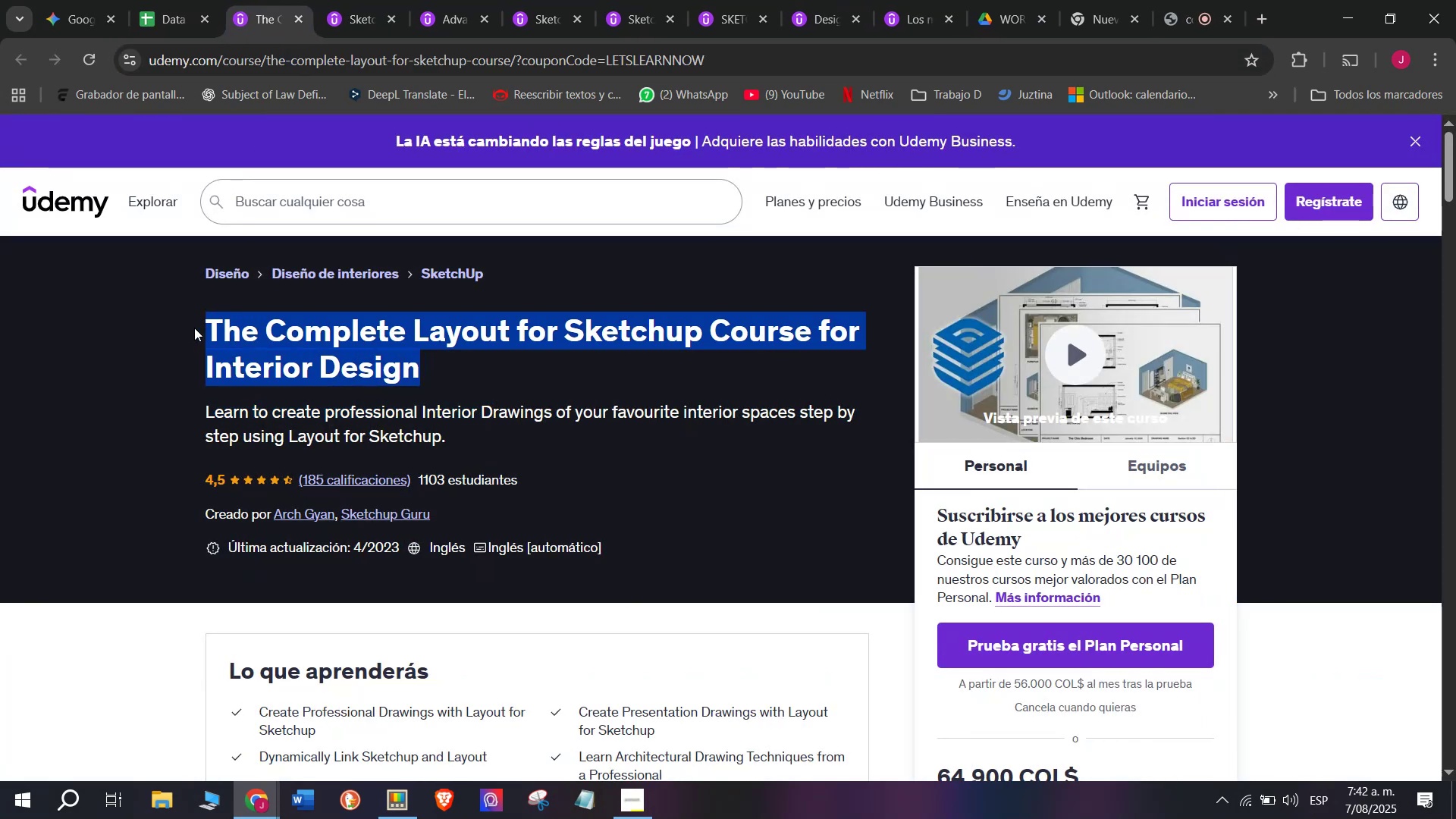 
key(Break)
 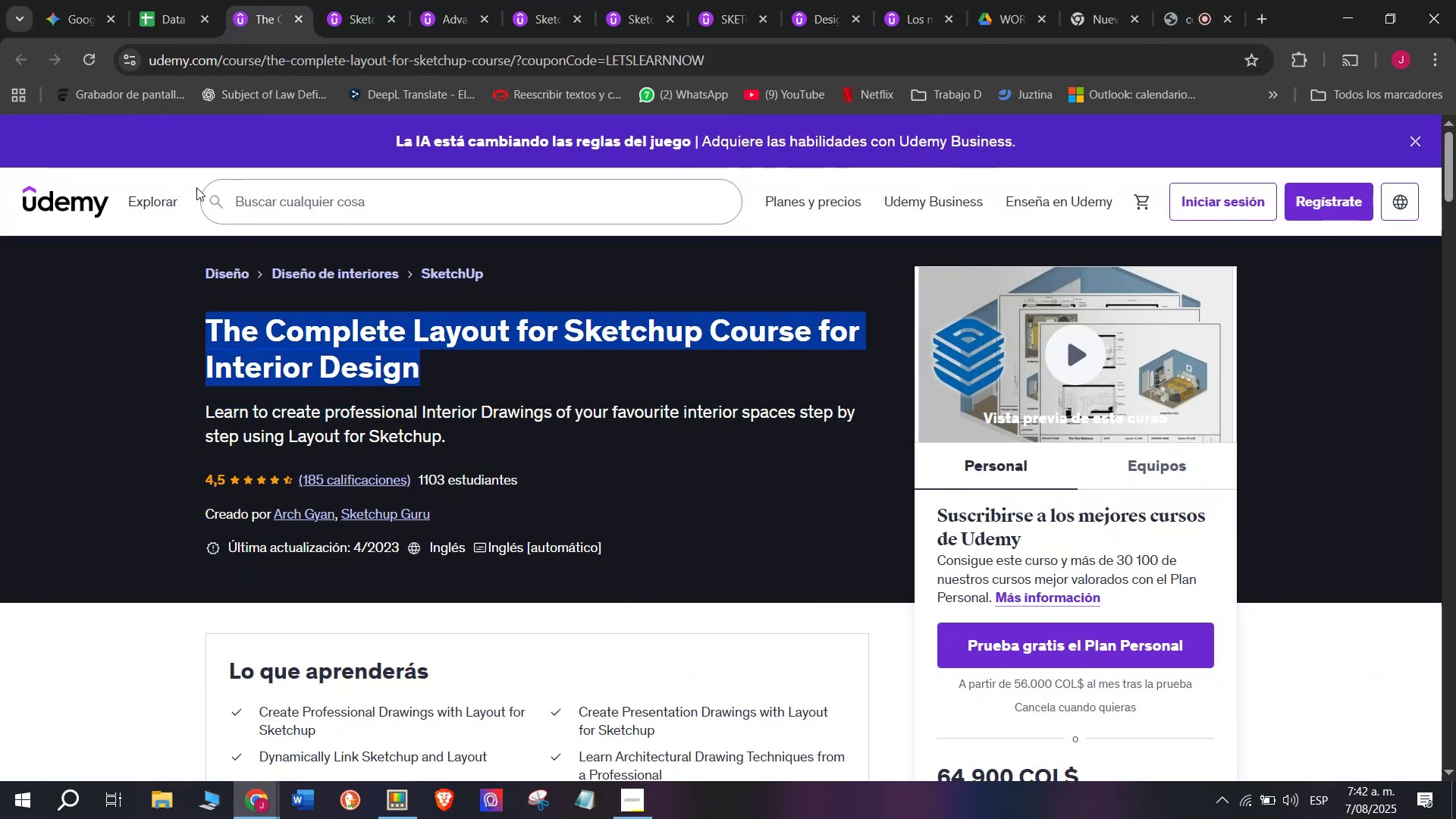 
key(Control+ControlLeft)
 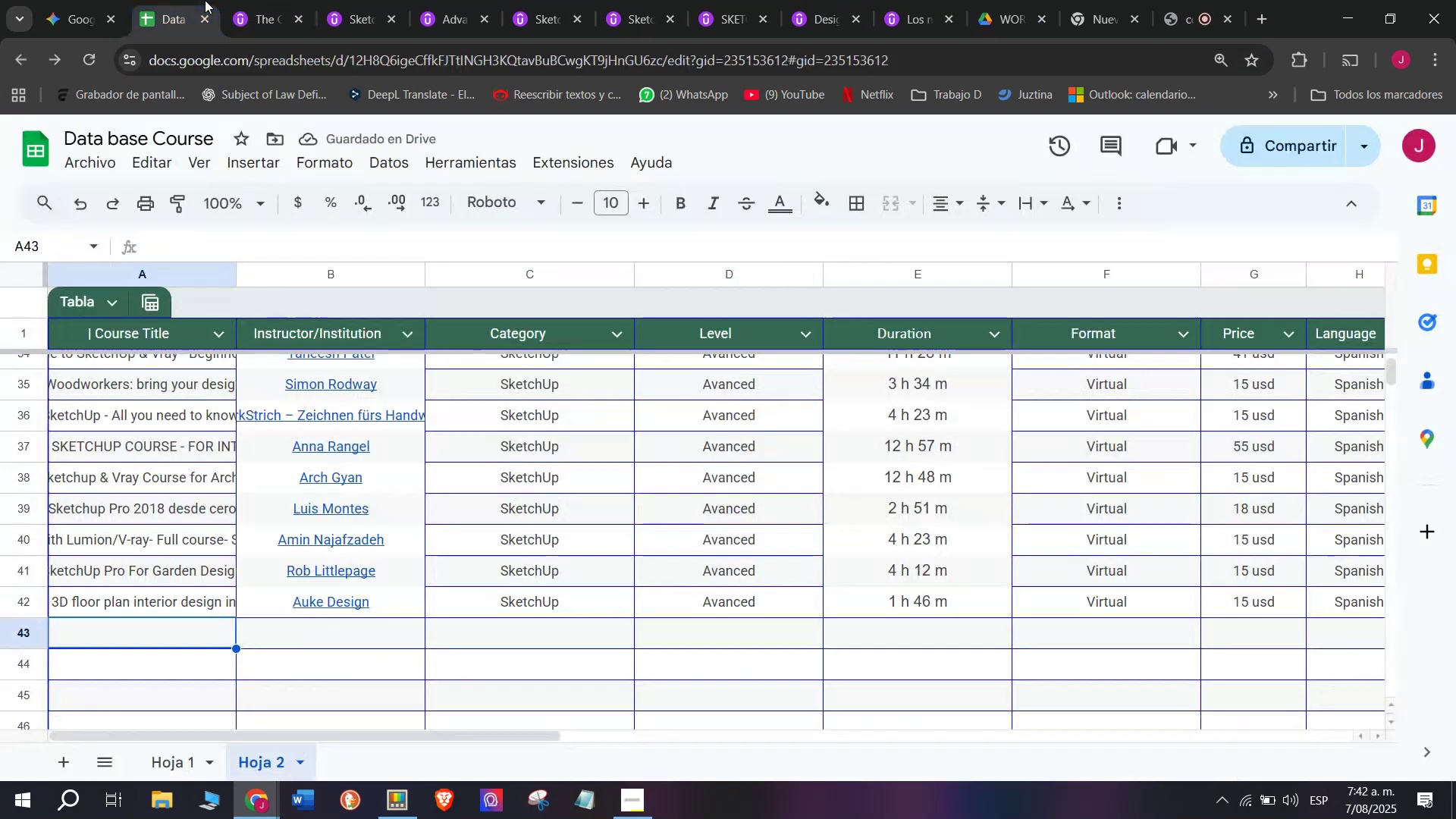 
key(Control+C)
 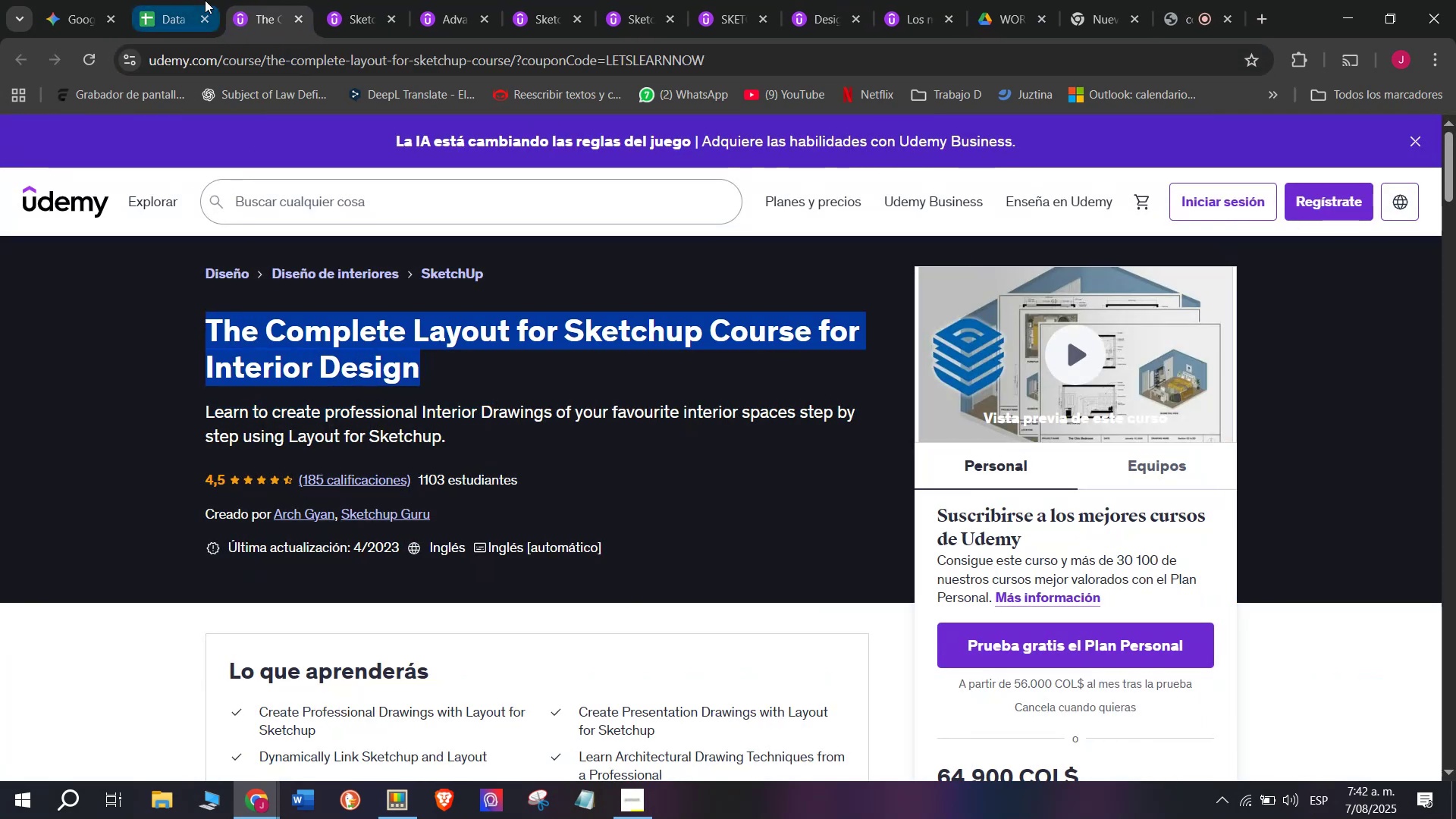 
left_click([205, 0])
 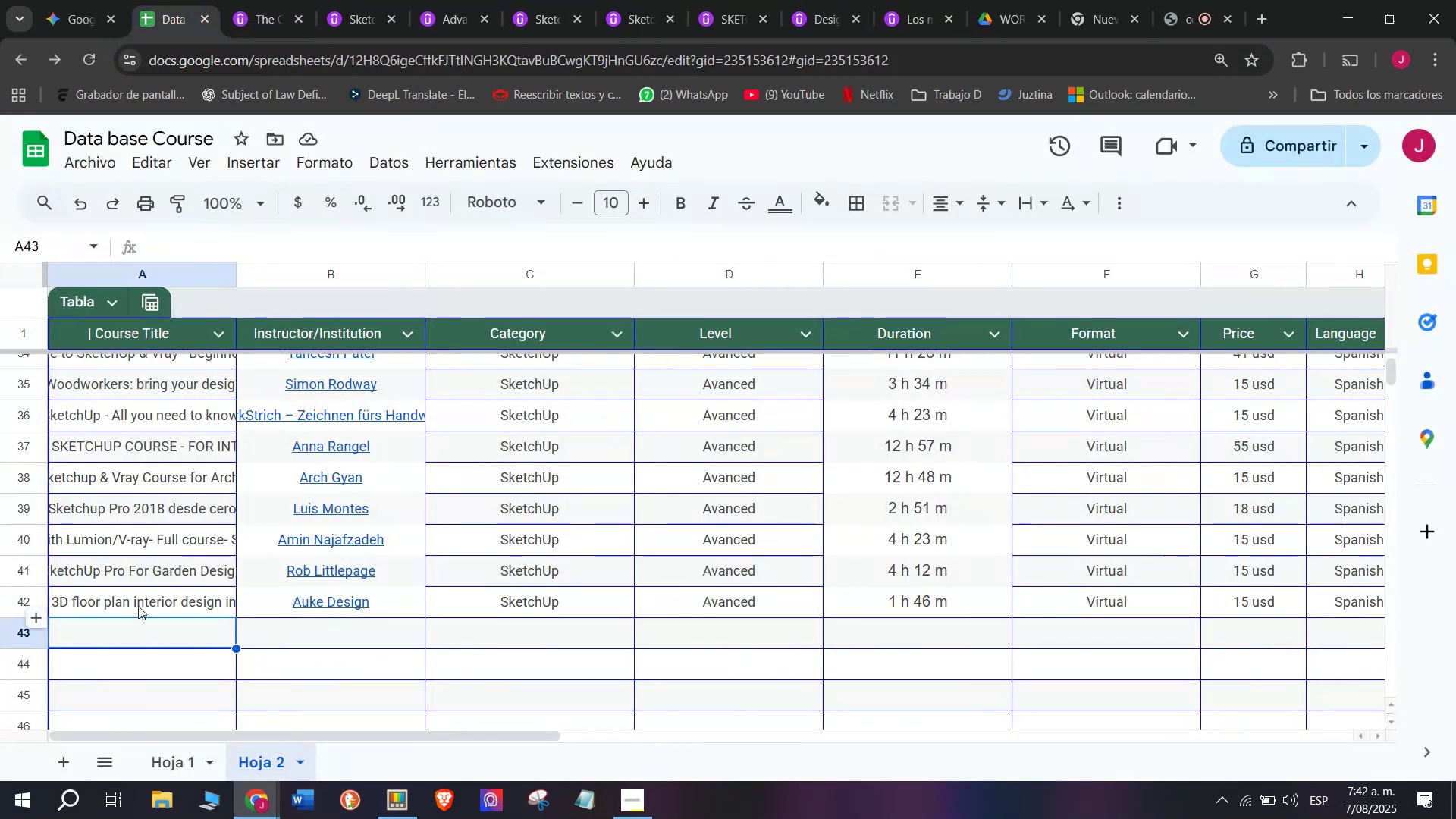 
key(Z)
 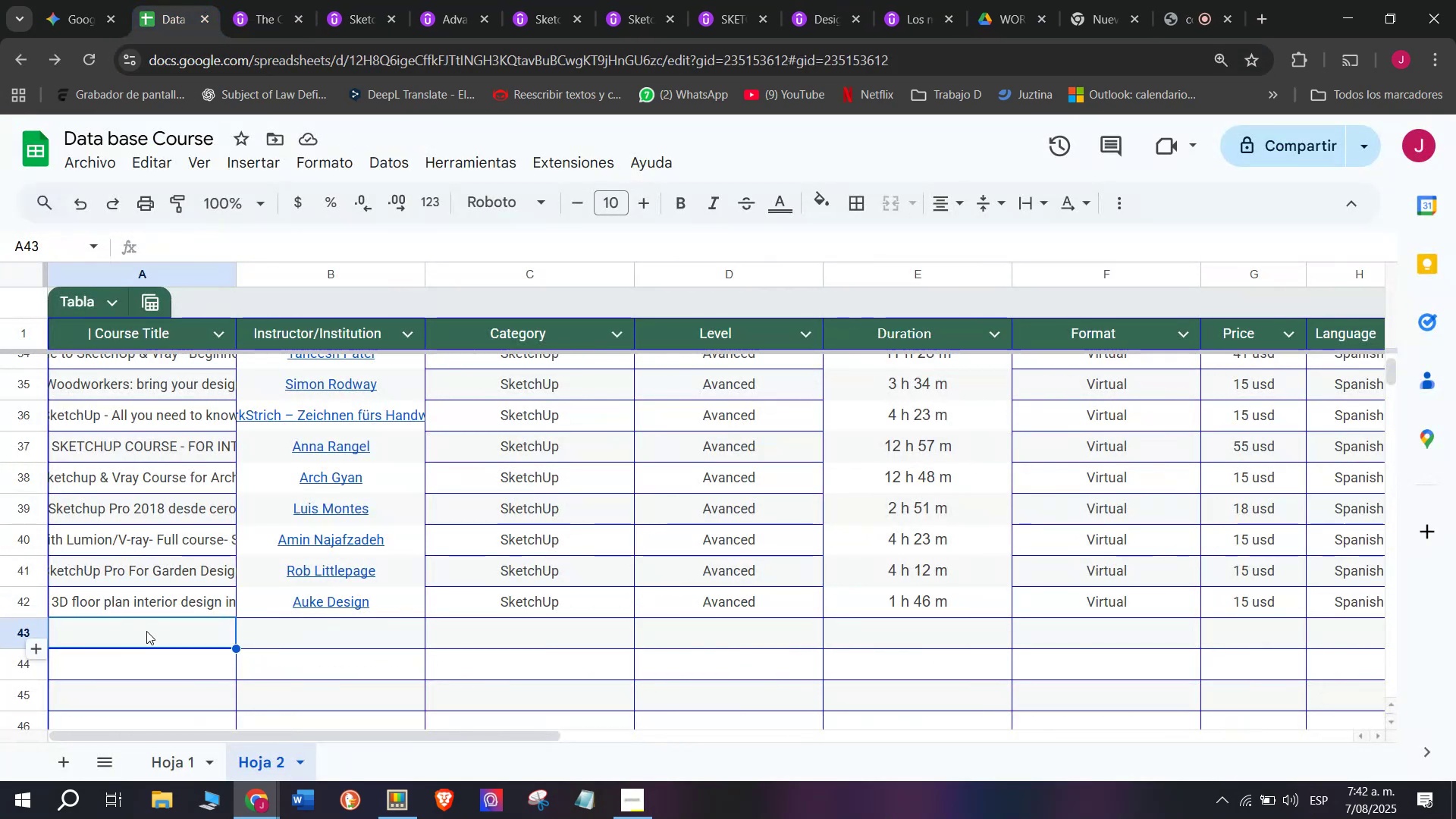 
key(Control+ControlLeft)
 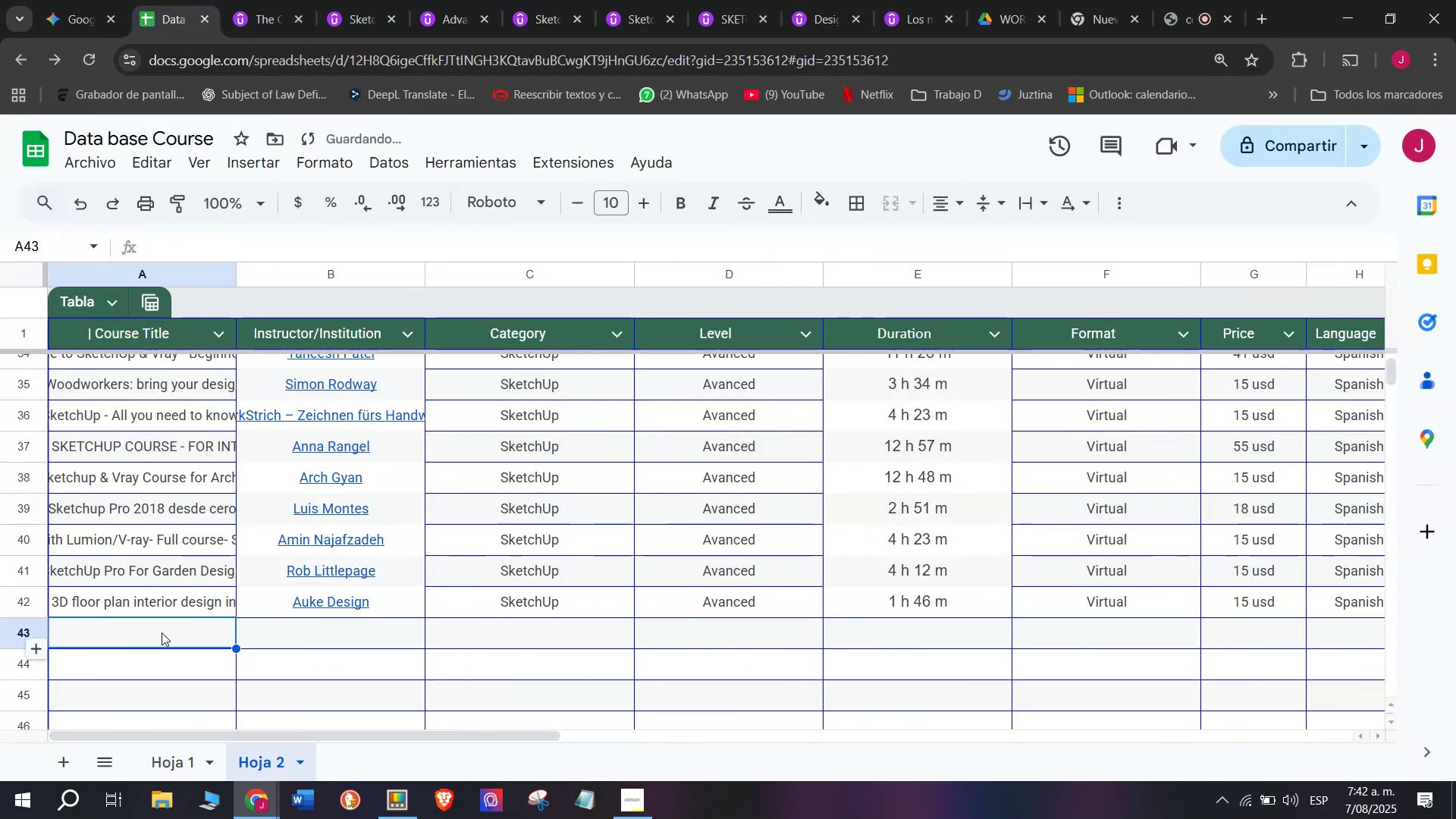 
key(Control+V)
 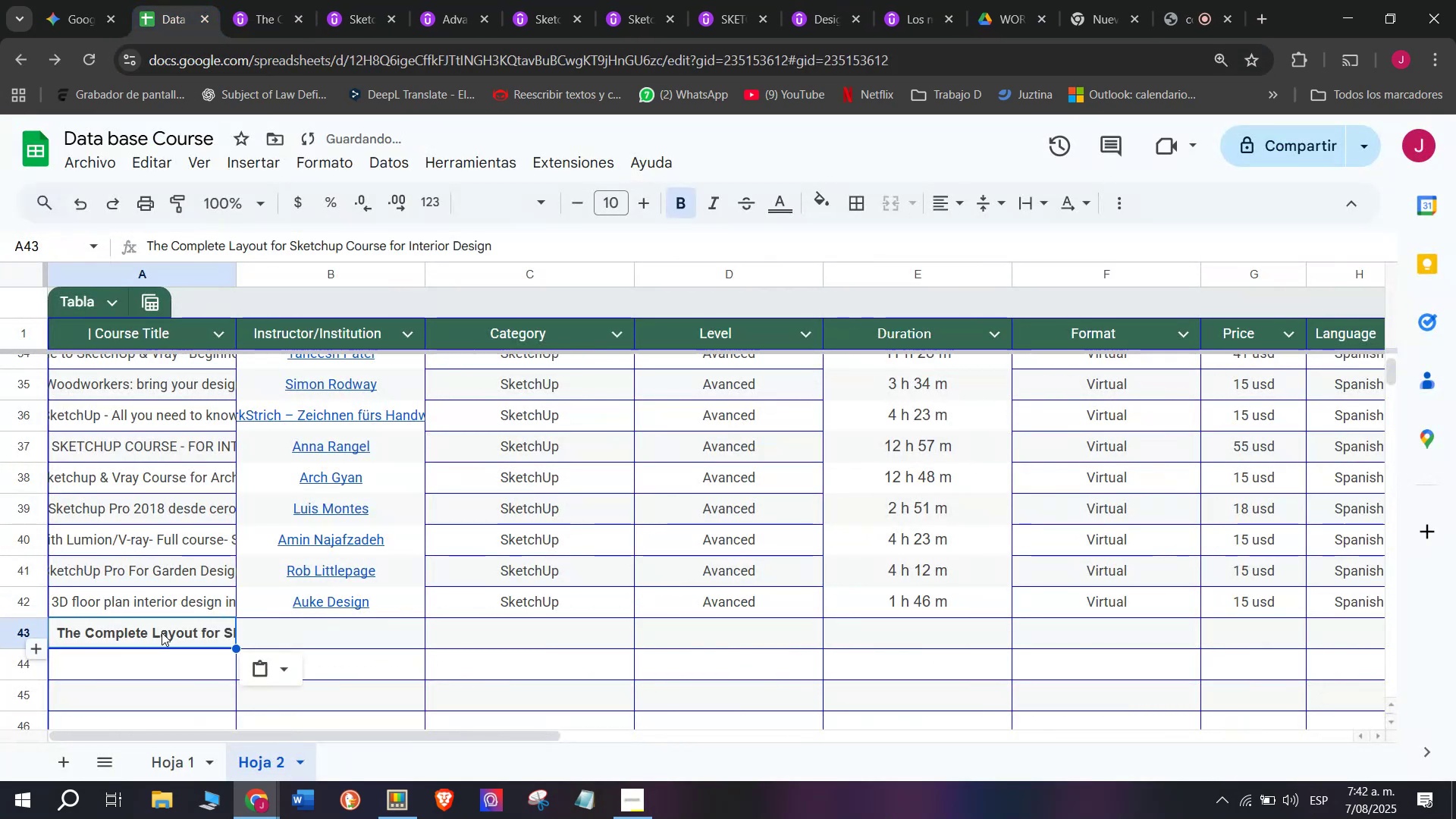 
key(Shift+ShiftLeft)
 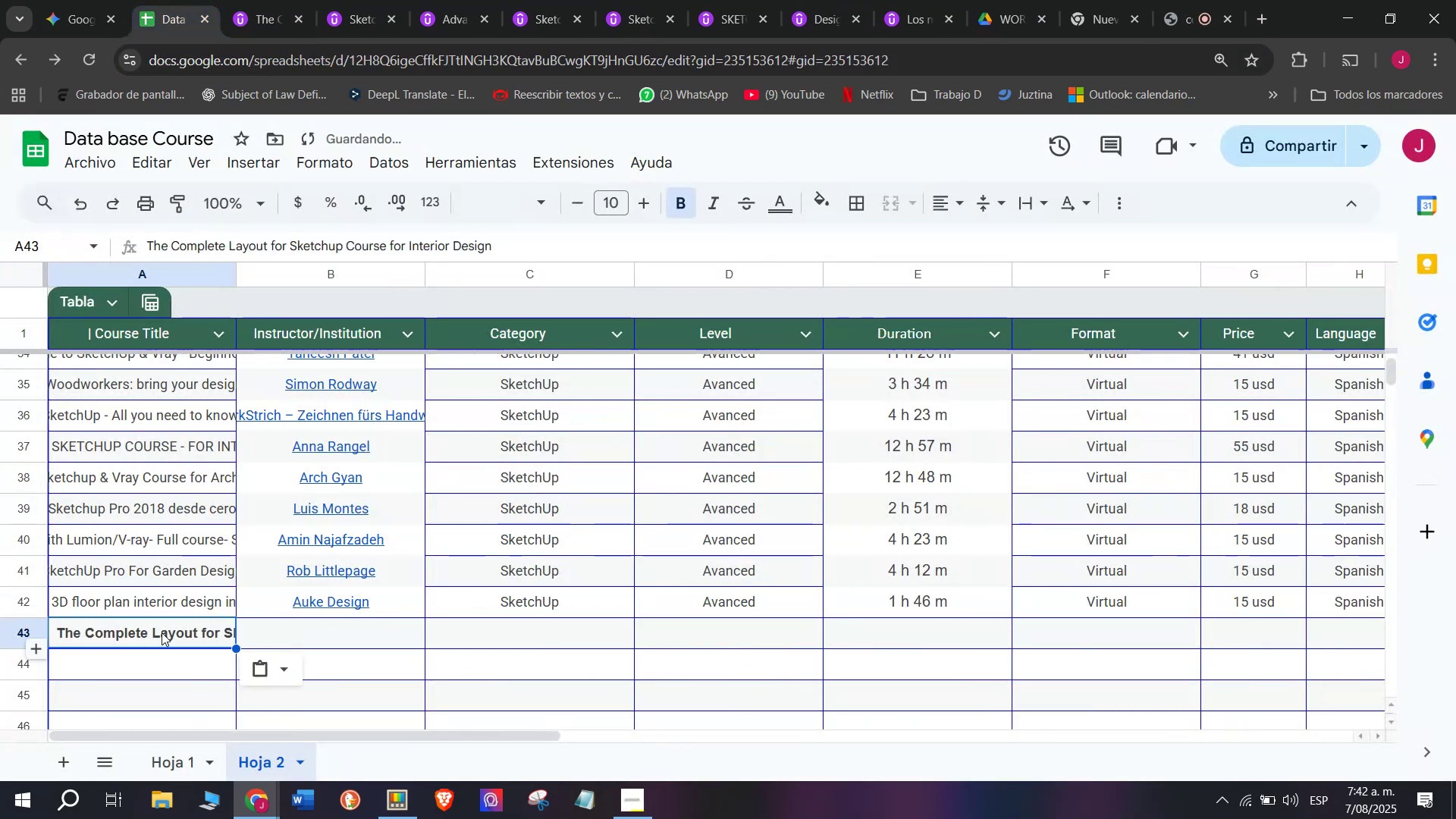 
key(Control+Shift+ControlLeft)
 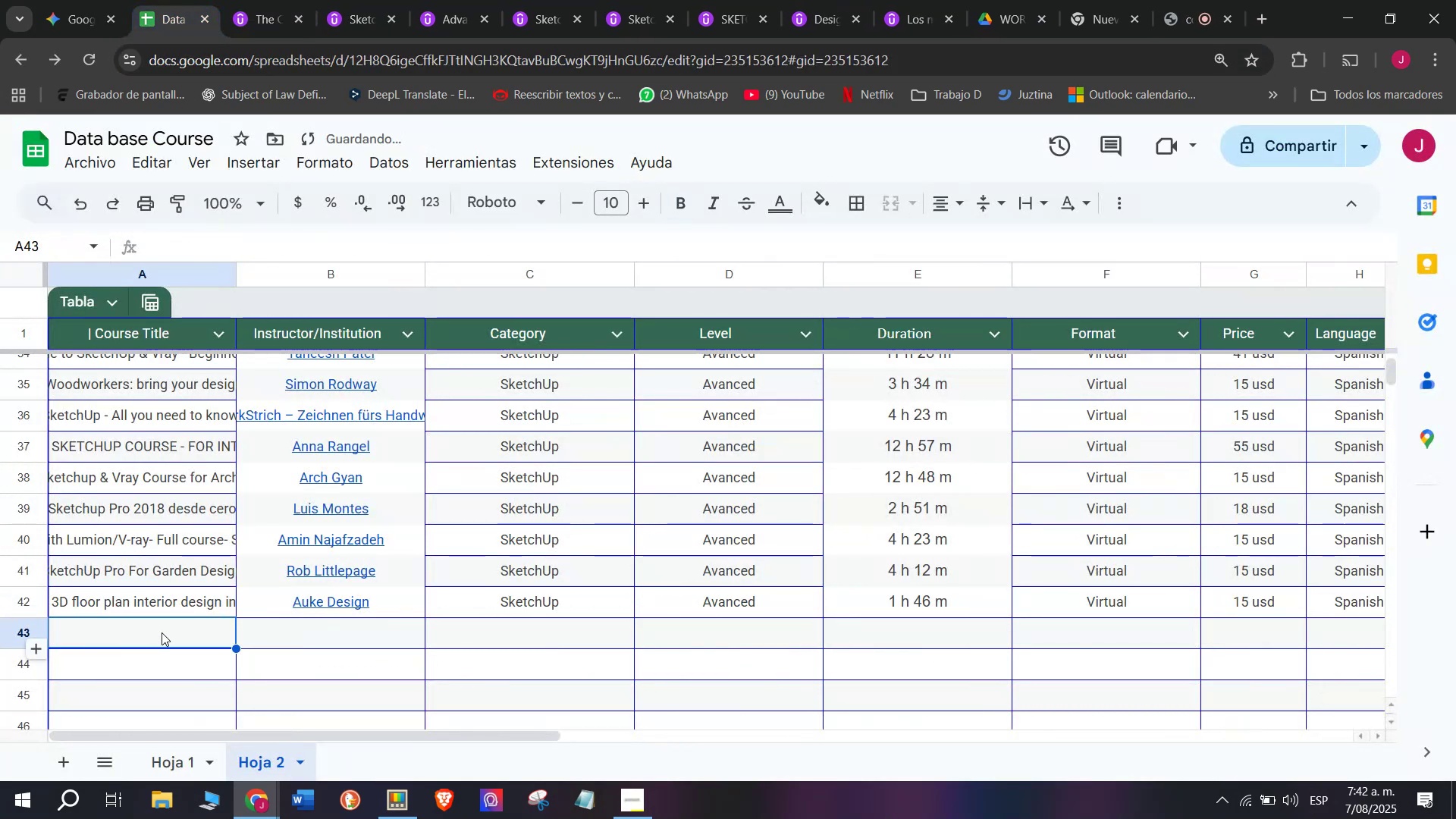 
key(Control+Shift+Z)
 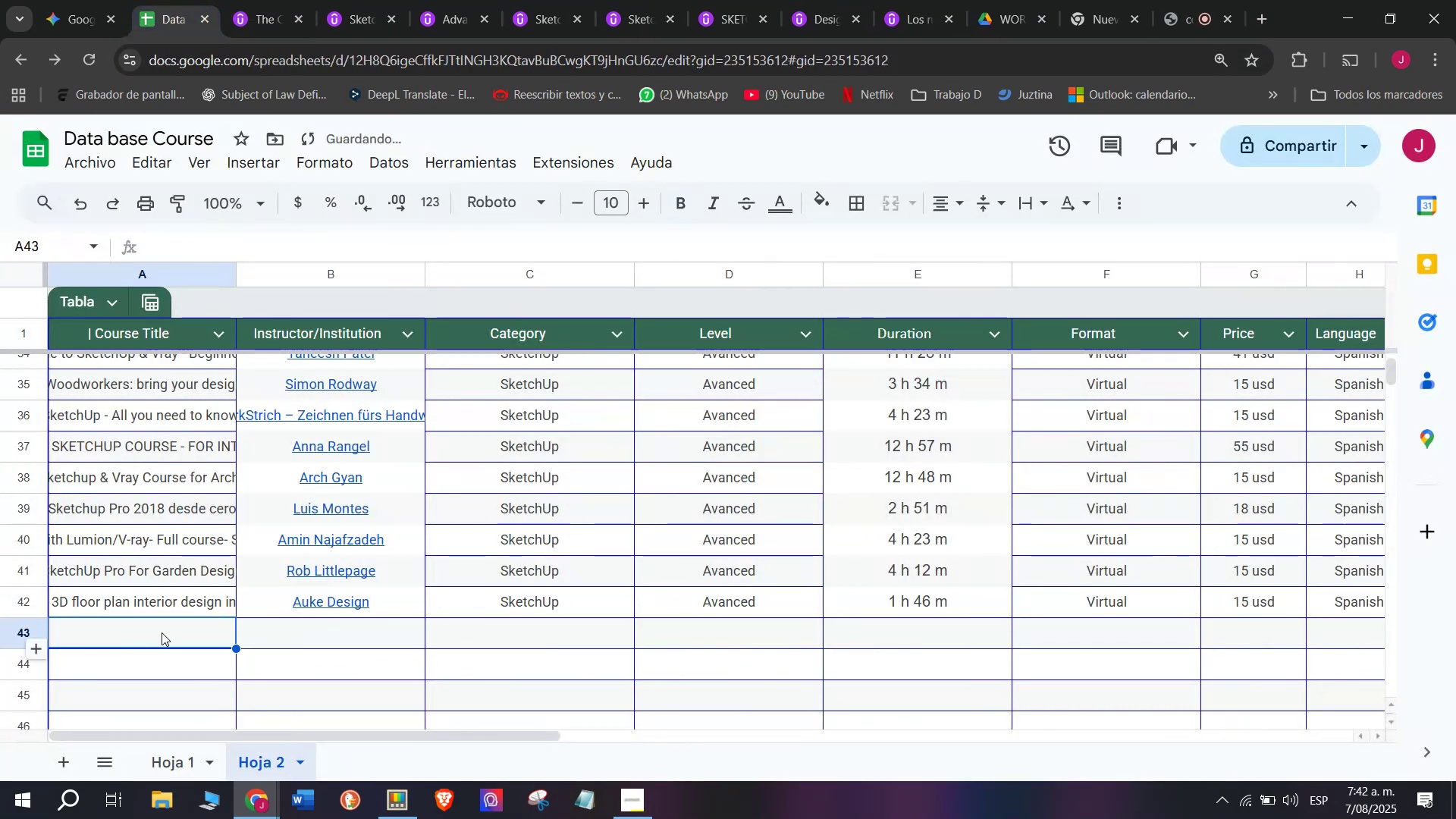 
double_click([162, 632])
 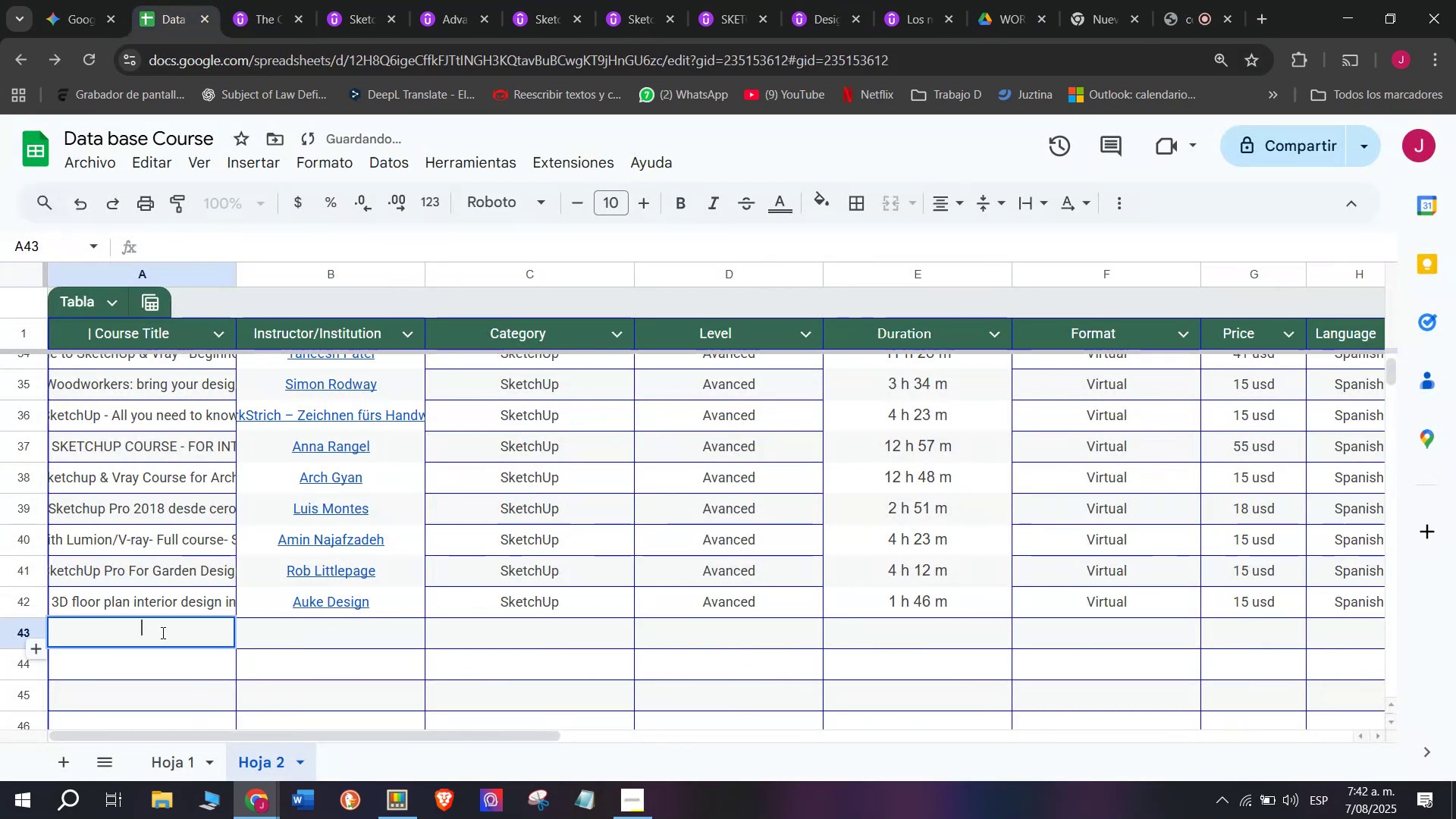 
key(Control+V)
 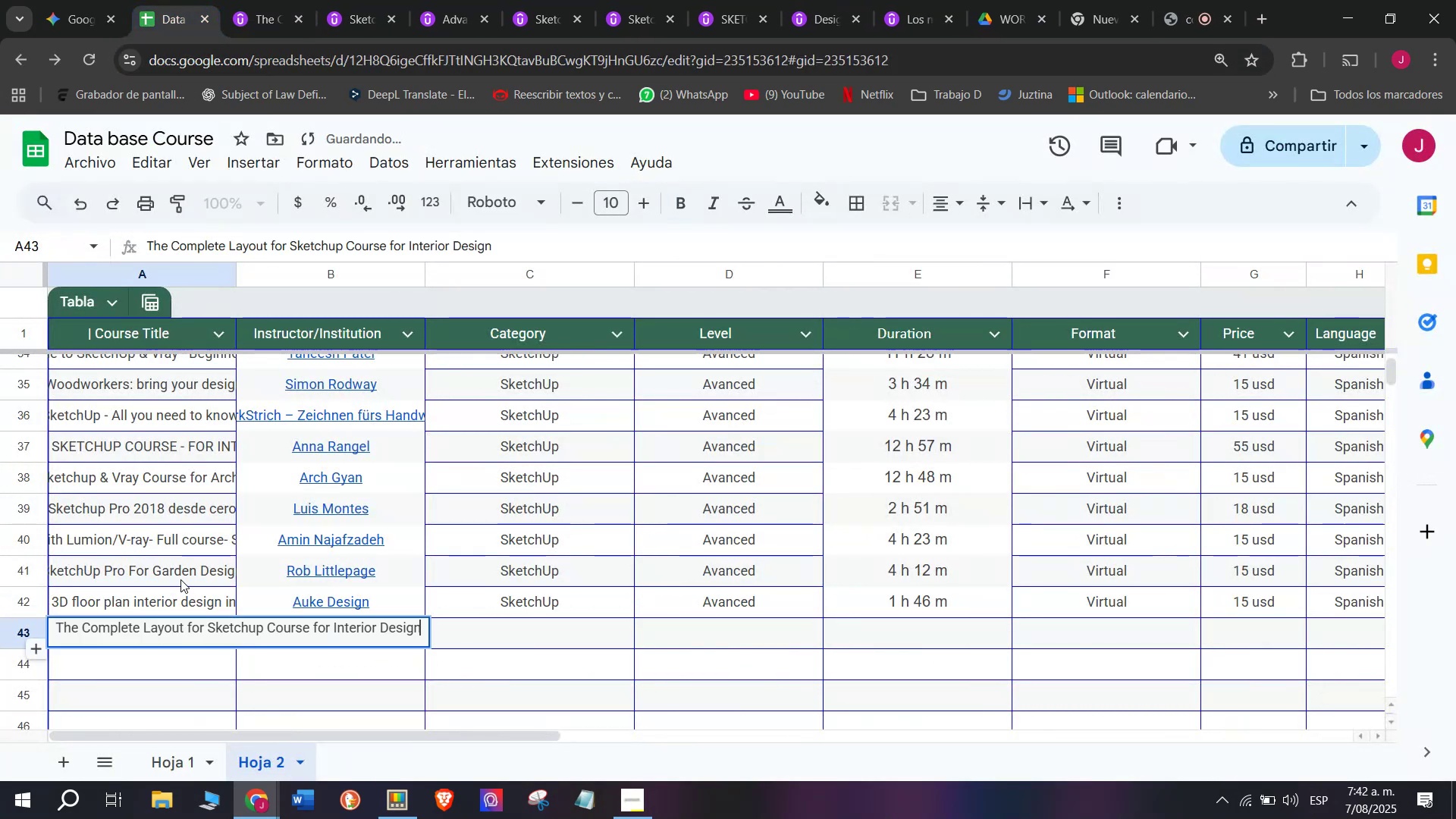 
key(Z)
 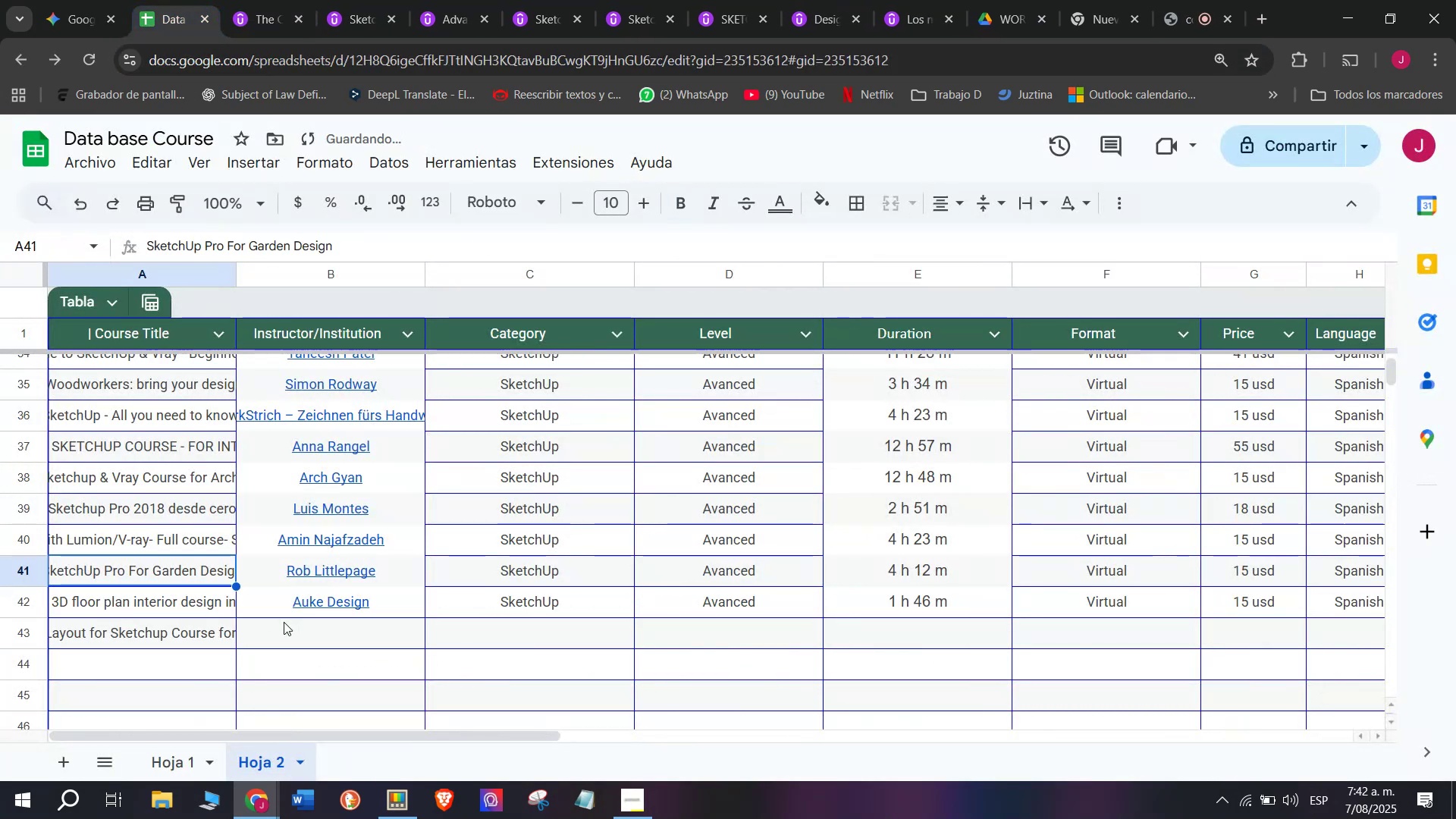 
key(Control+ControlLeft)
 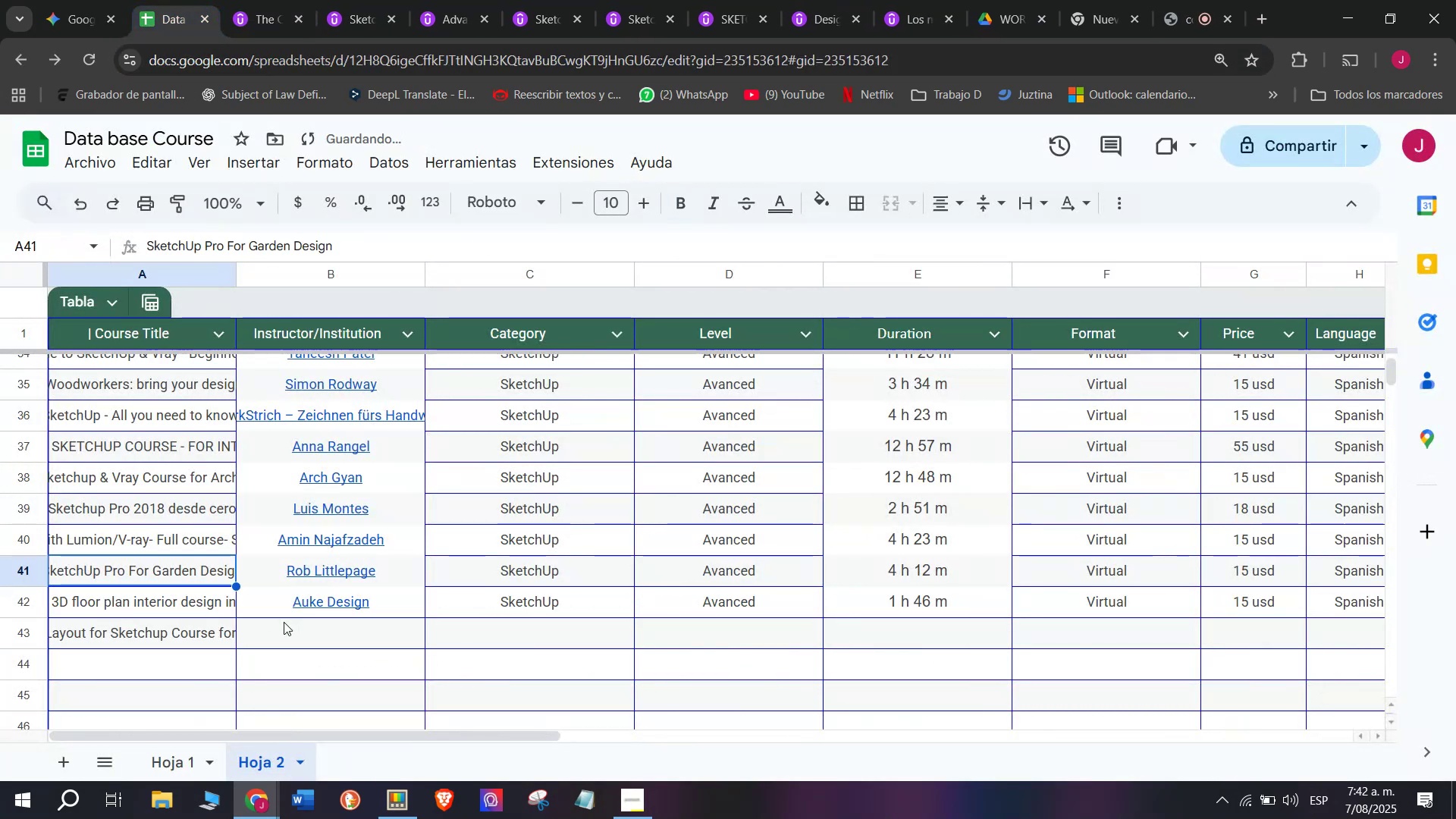 
triple_click([180, 579])
 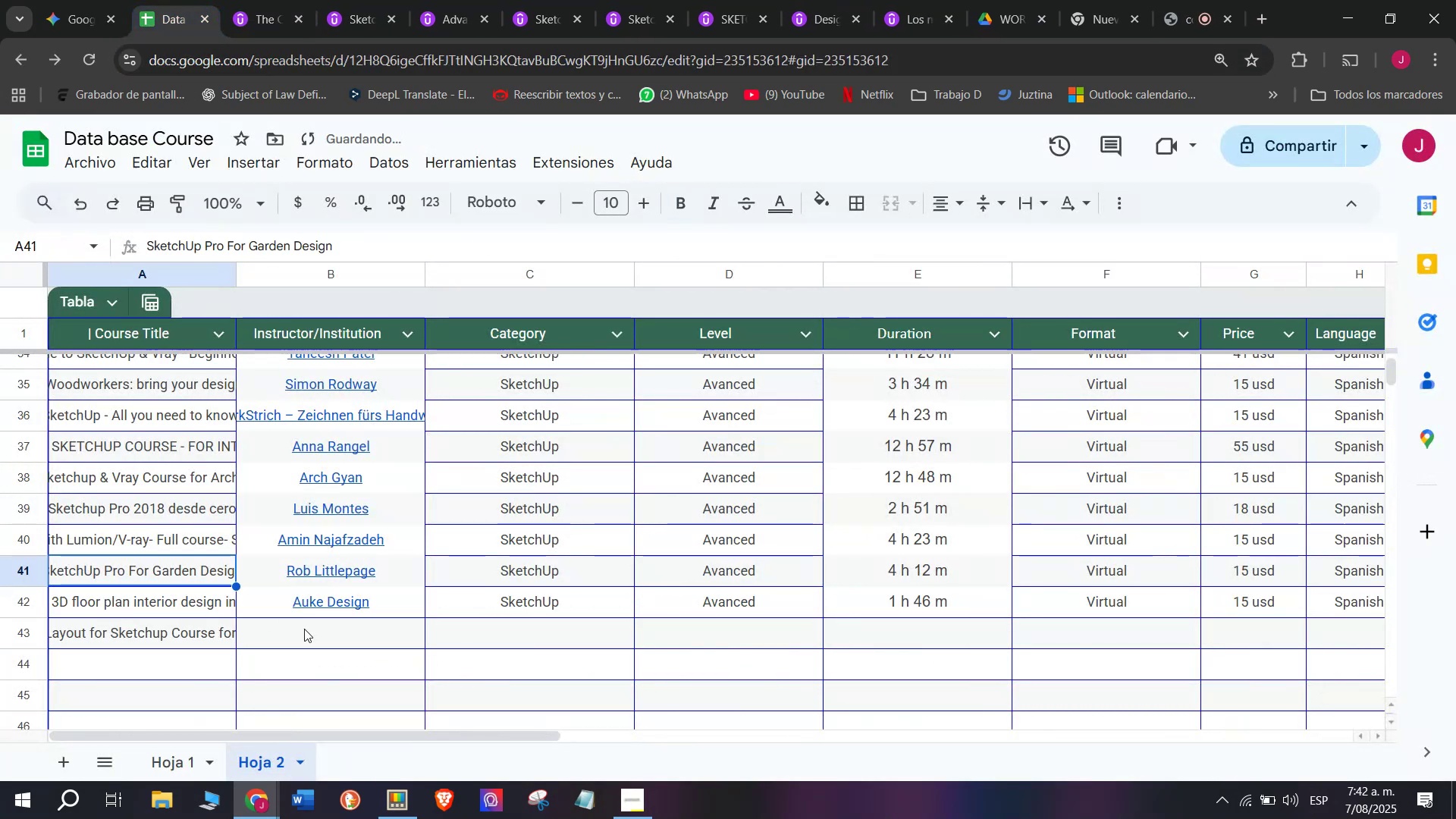 
triple_click([304, 629])
 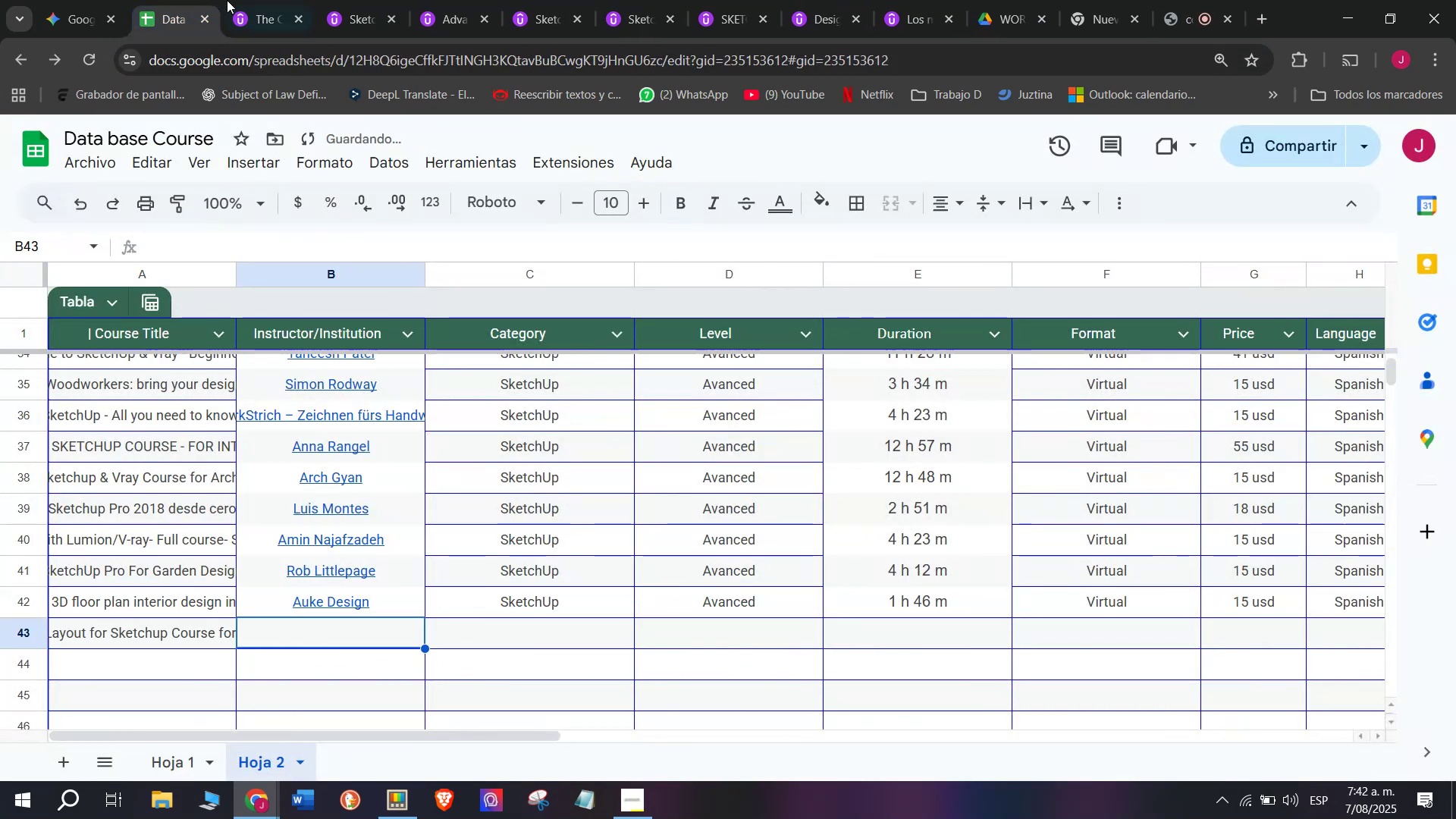 
left_click([228, 0])
 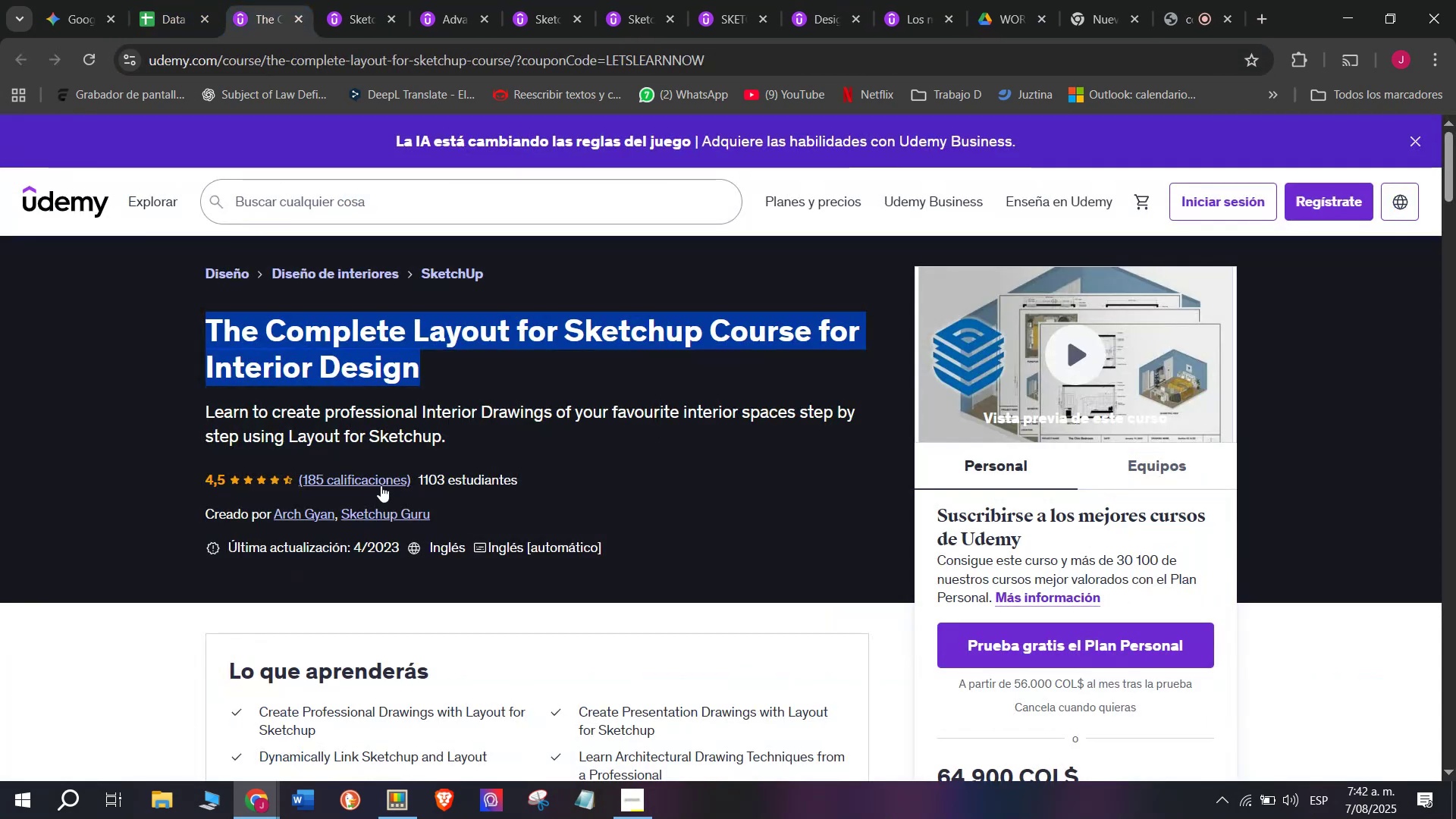 
scroll: coordinate [382, 487], scroll_direction: up, amount: 1.0
 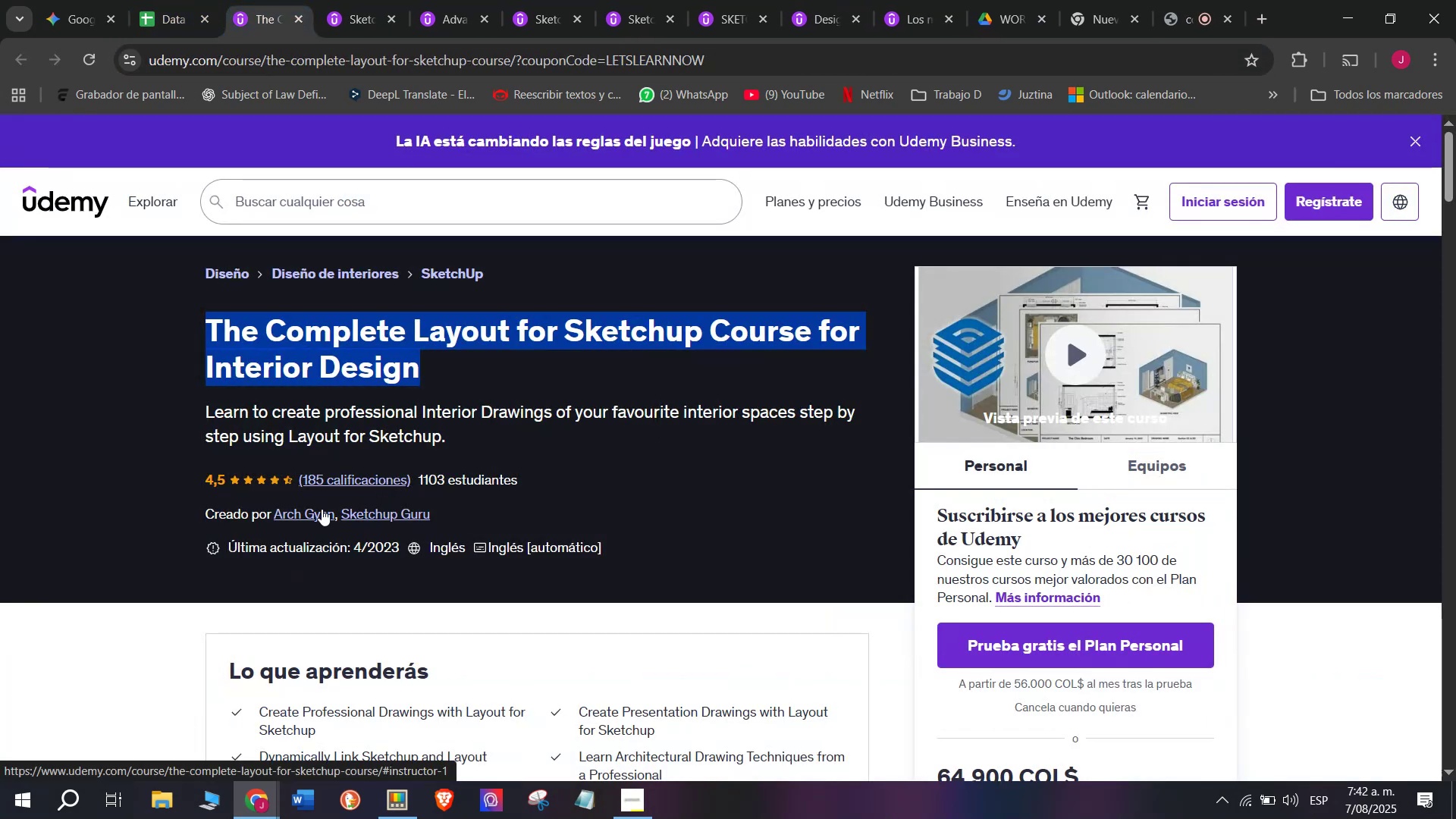 
left_click([322, 509])
 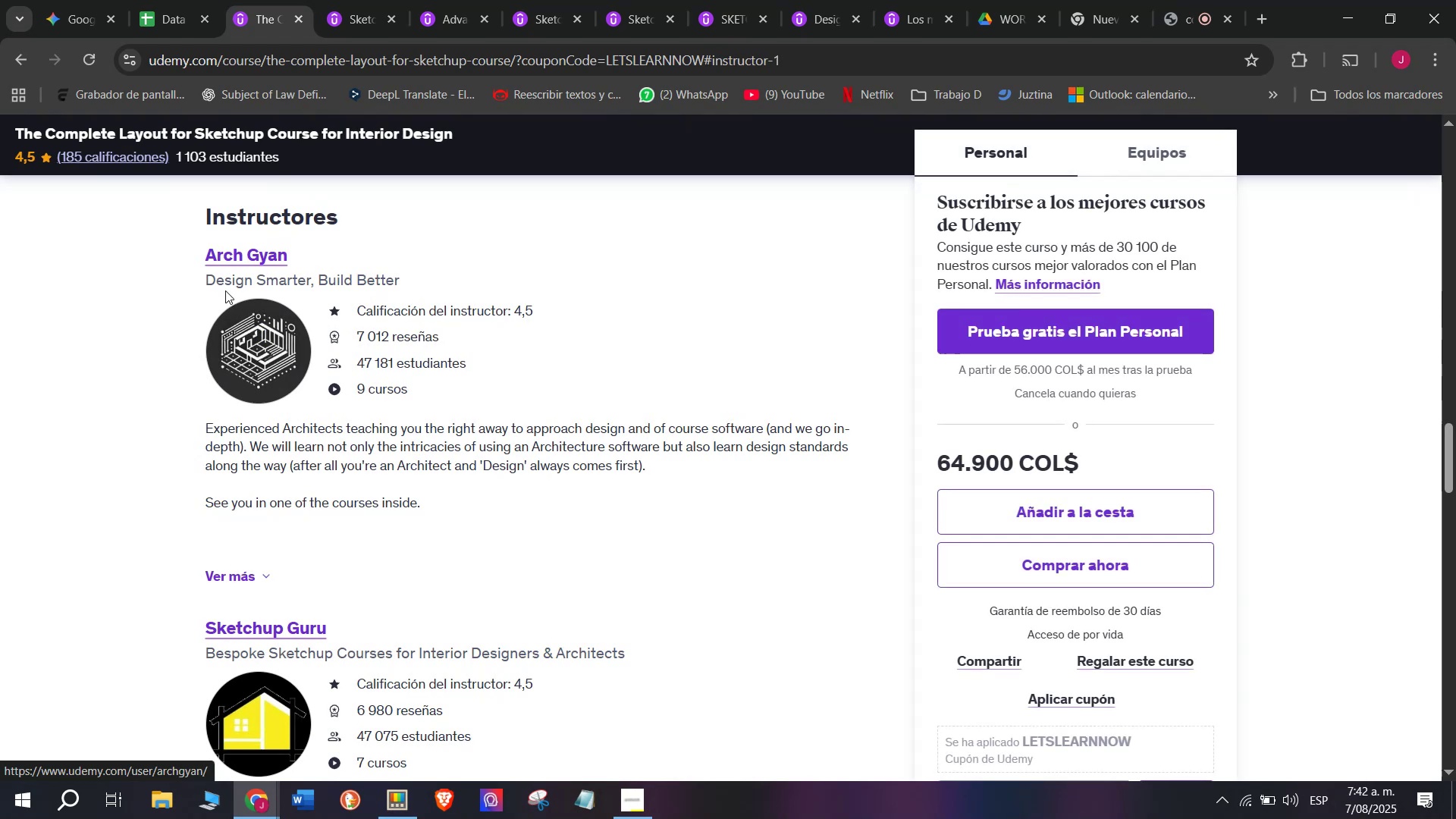 
left_click_drag(start_coordinate=[168, 250], to_coordinate=[315, 245])
 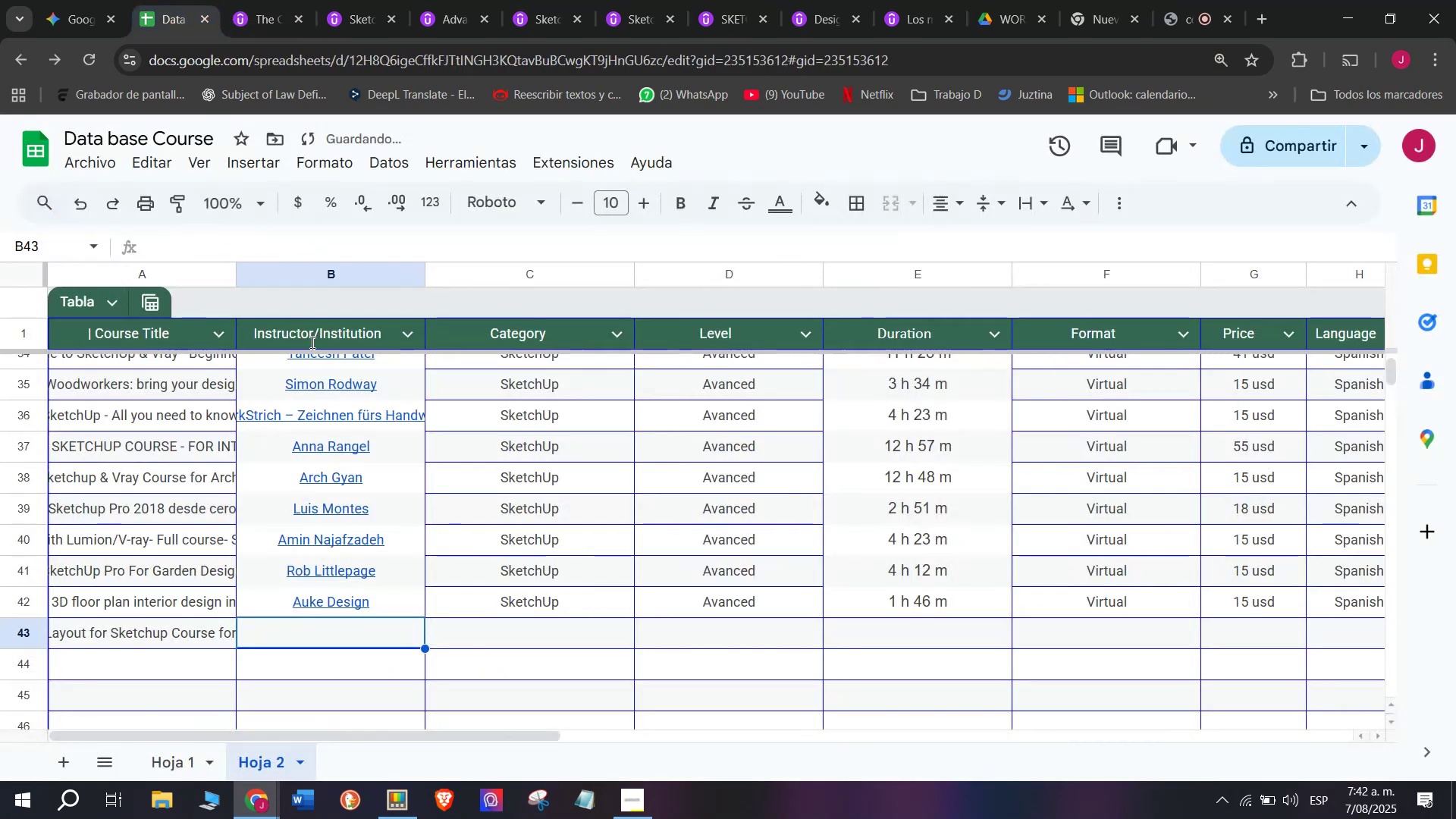 
key(Break)
 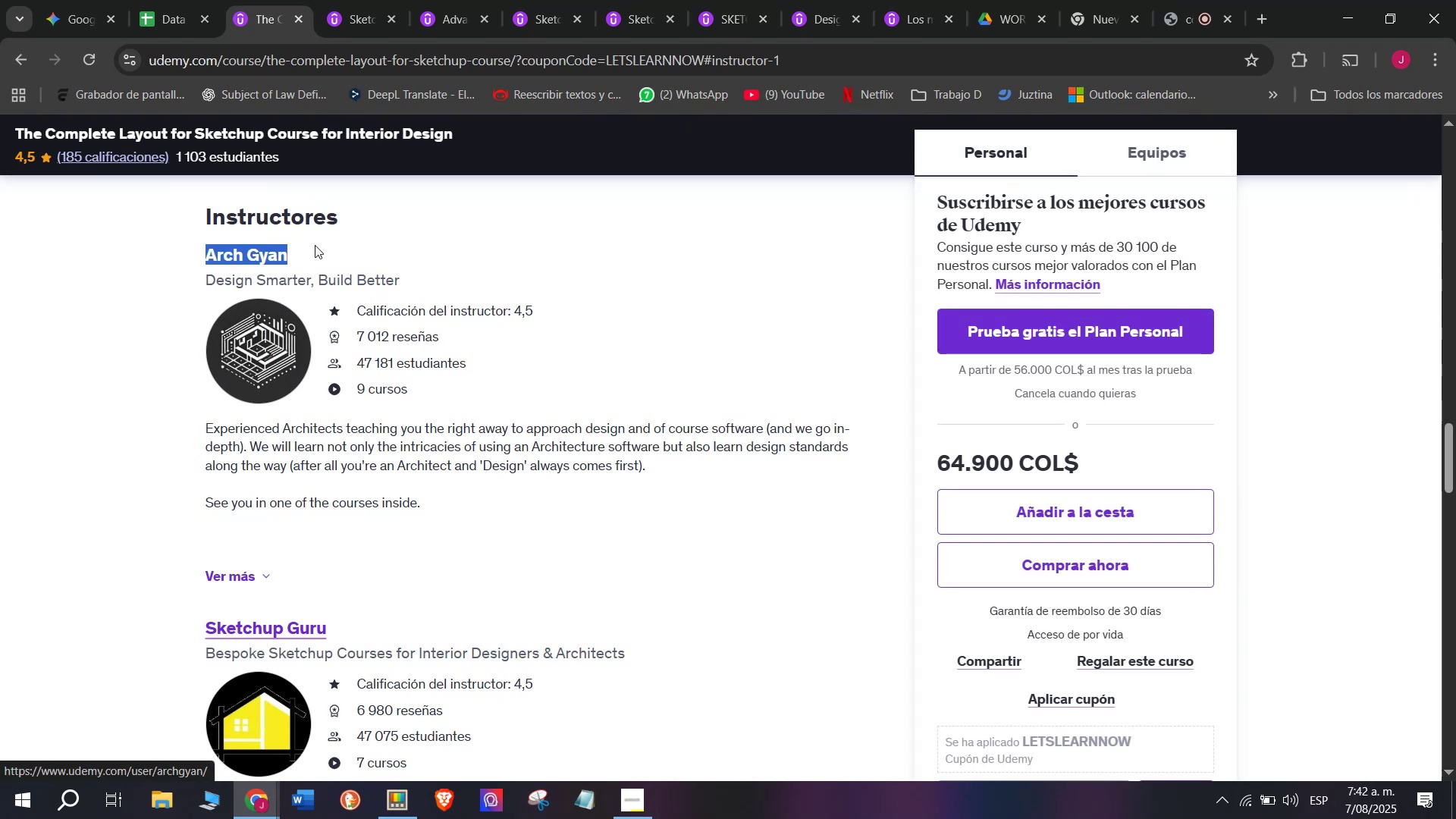 
key(Control+ControlLeft)
 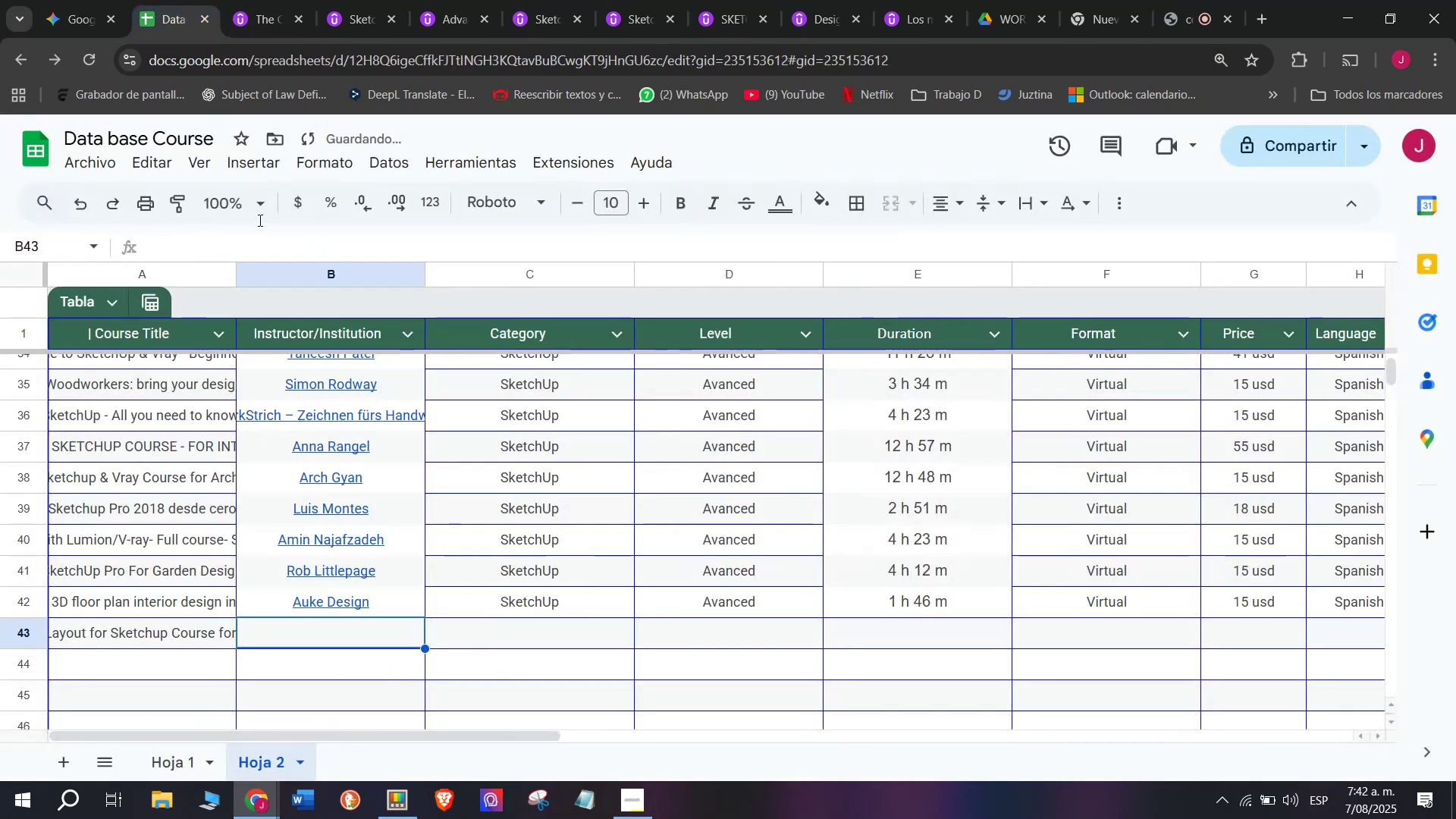 
key(Control+C)
 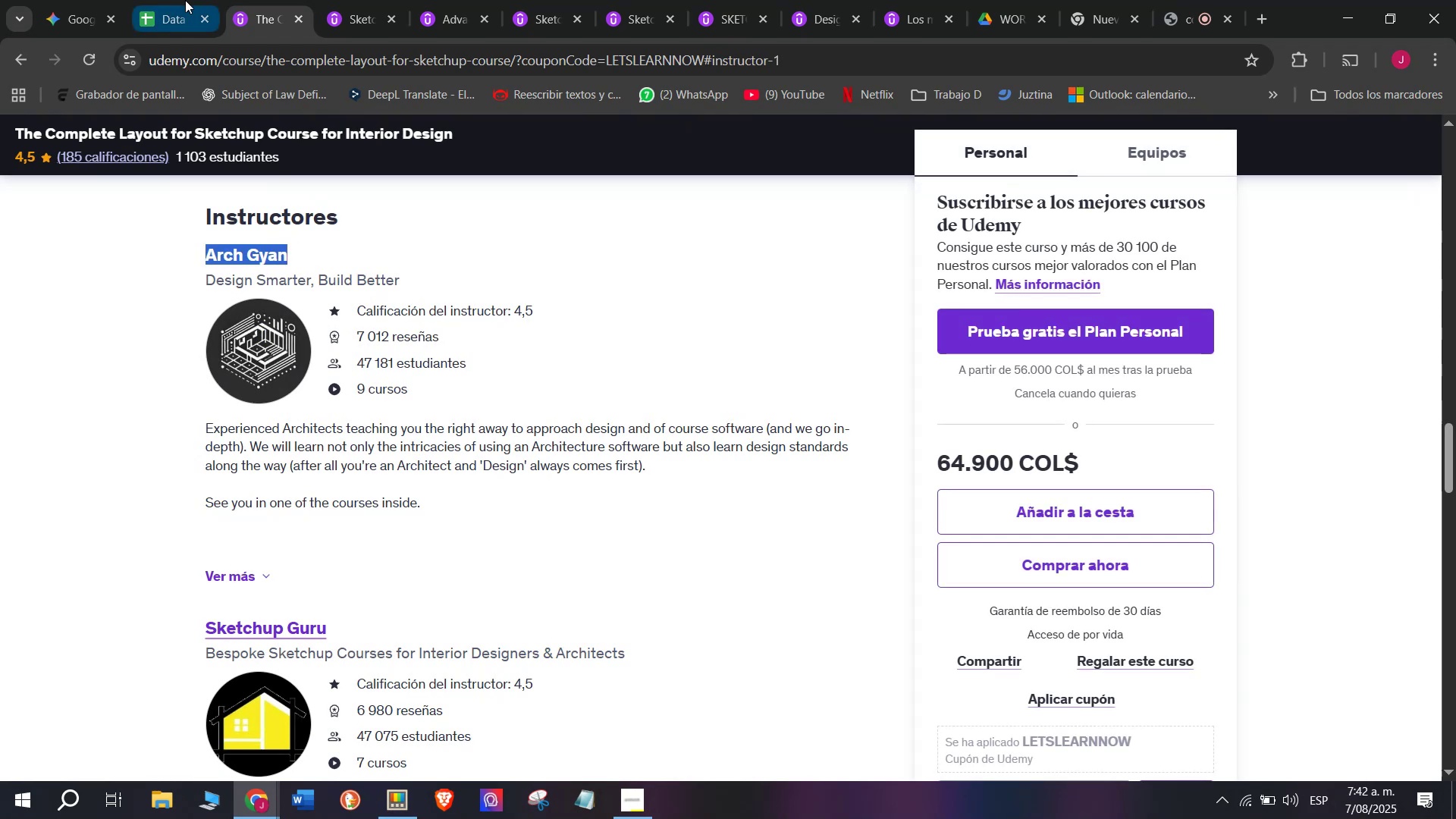 
left_click([185, 0])
 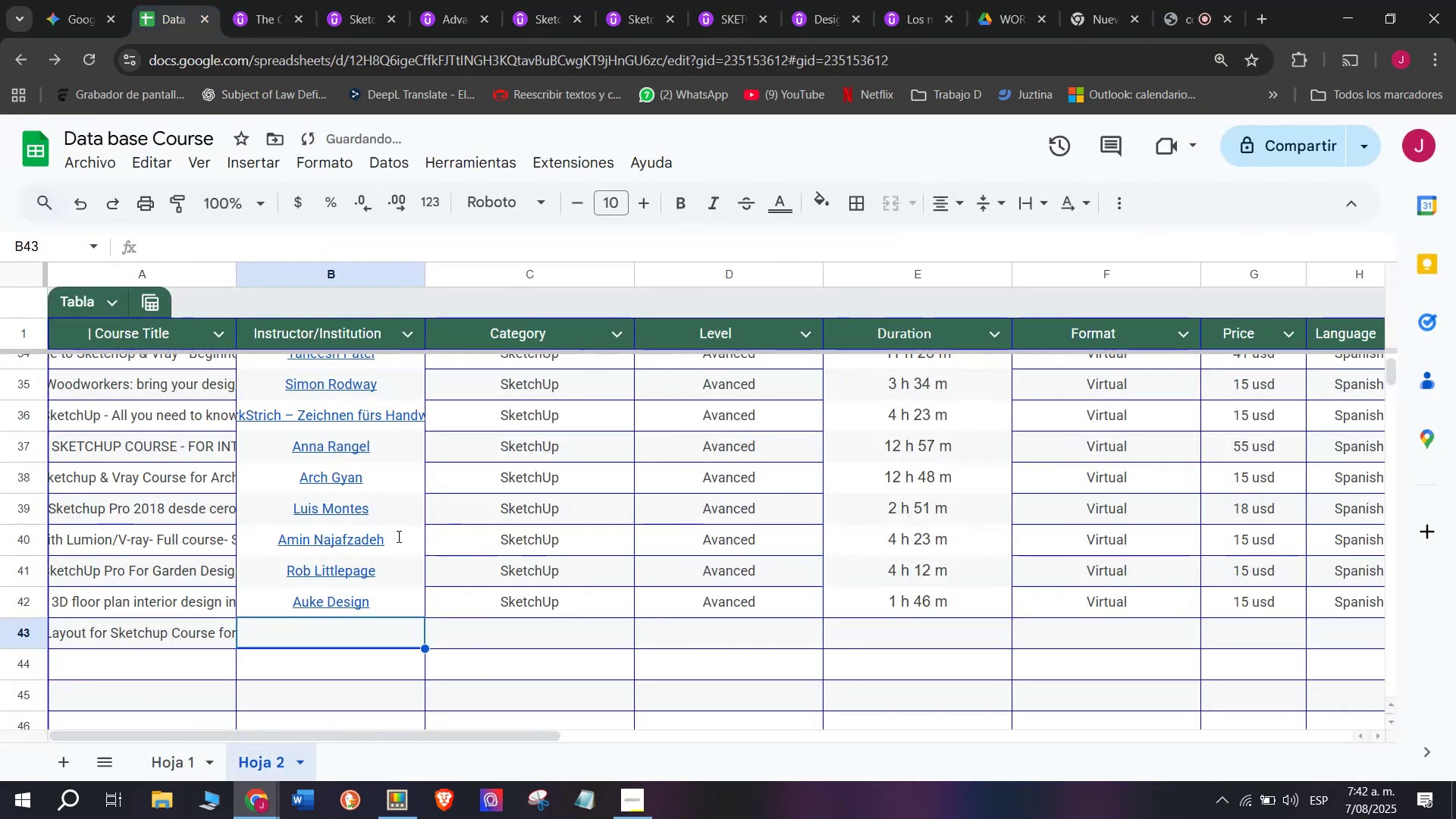 
key(Control+ControlLeft)
 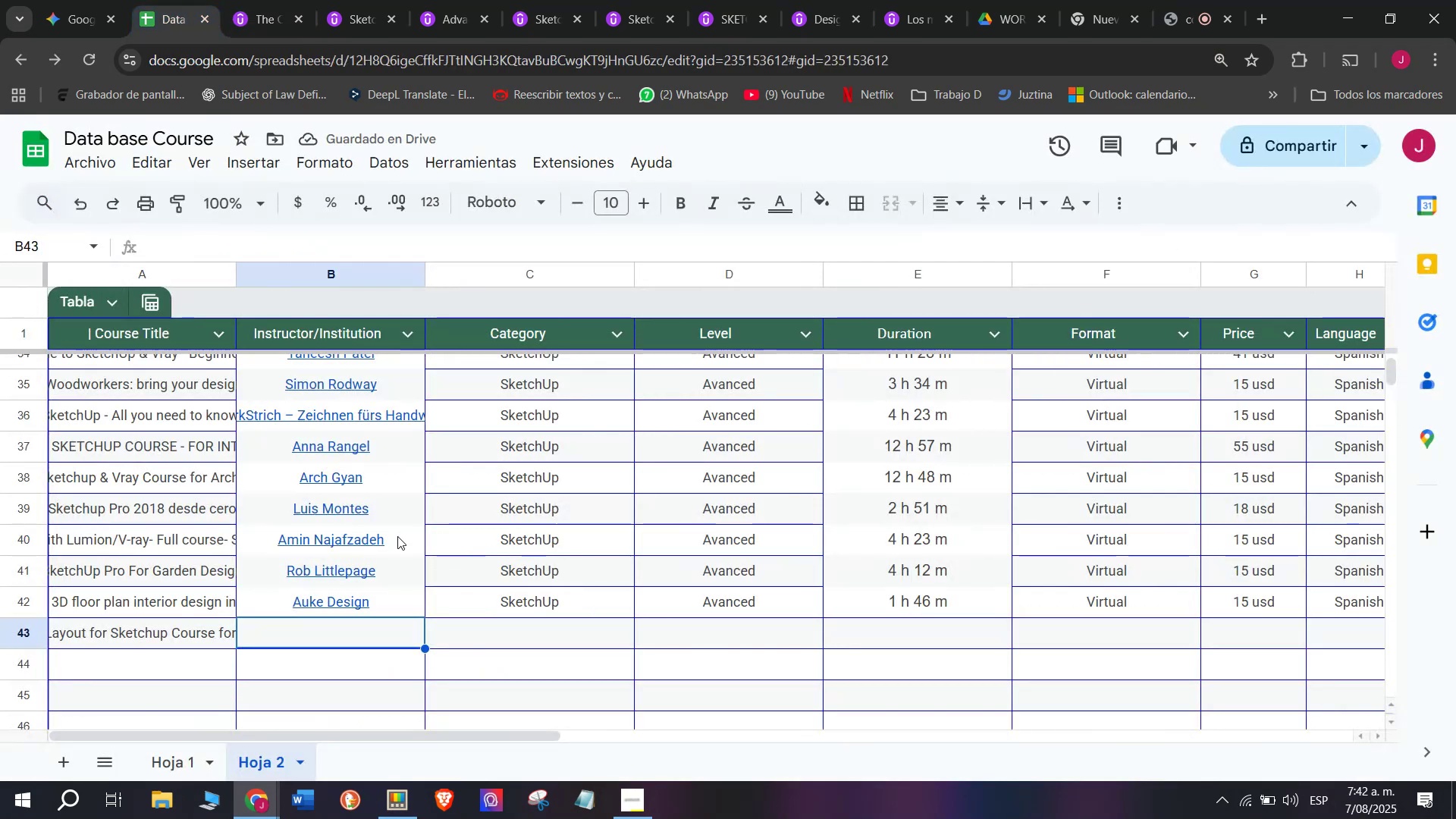 
key(Z)
 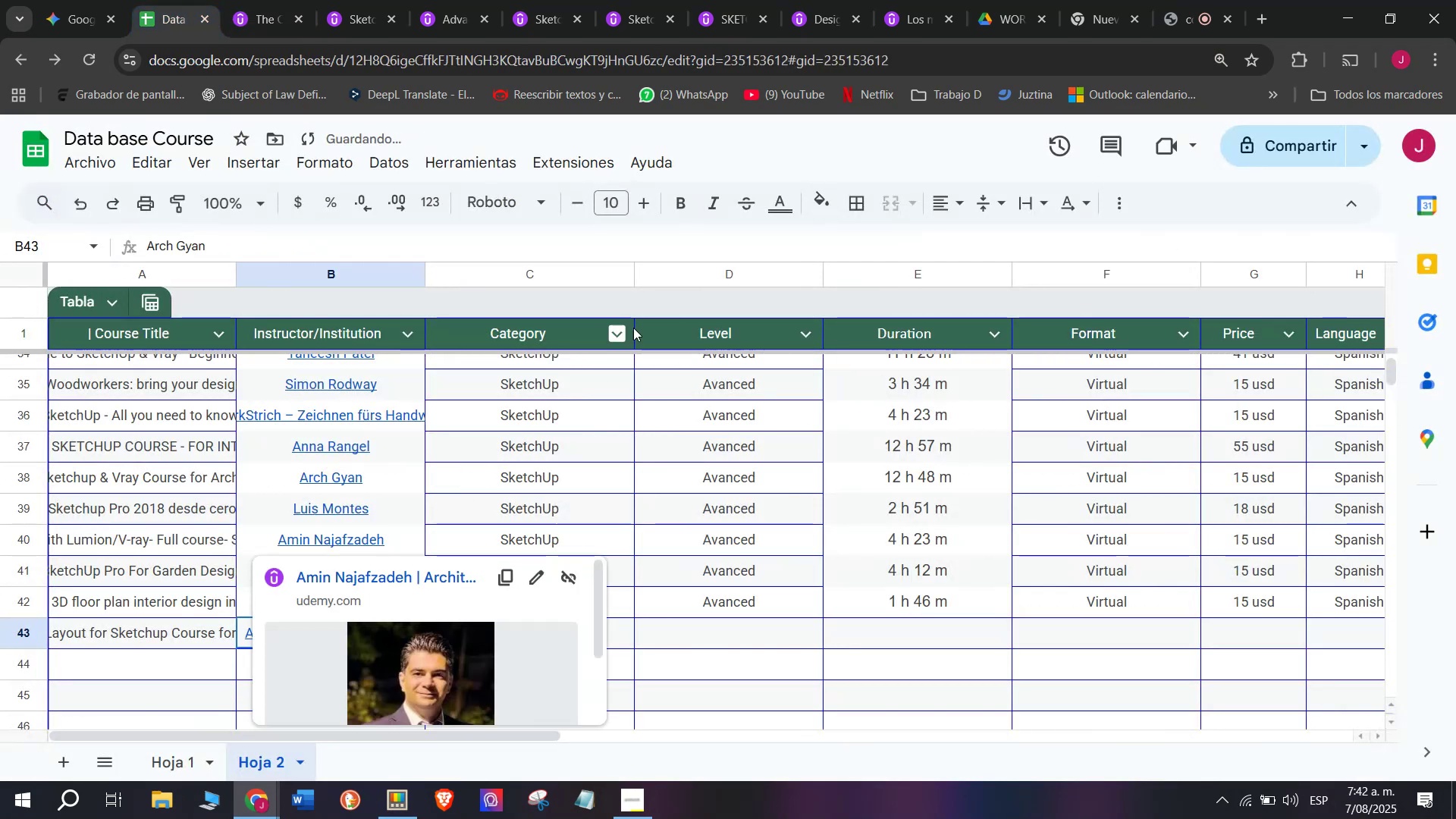 
key(Control+V)
 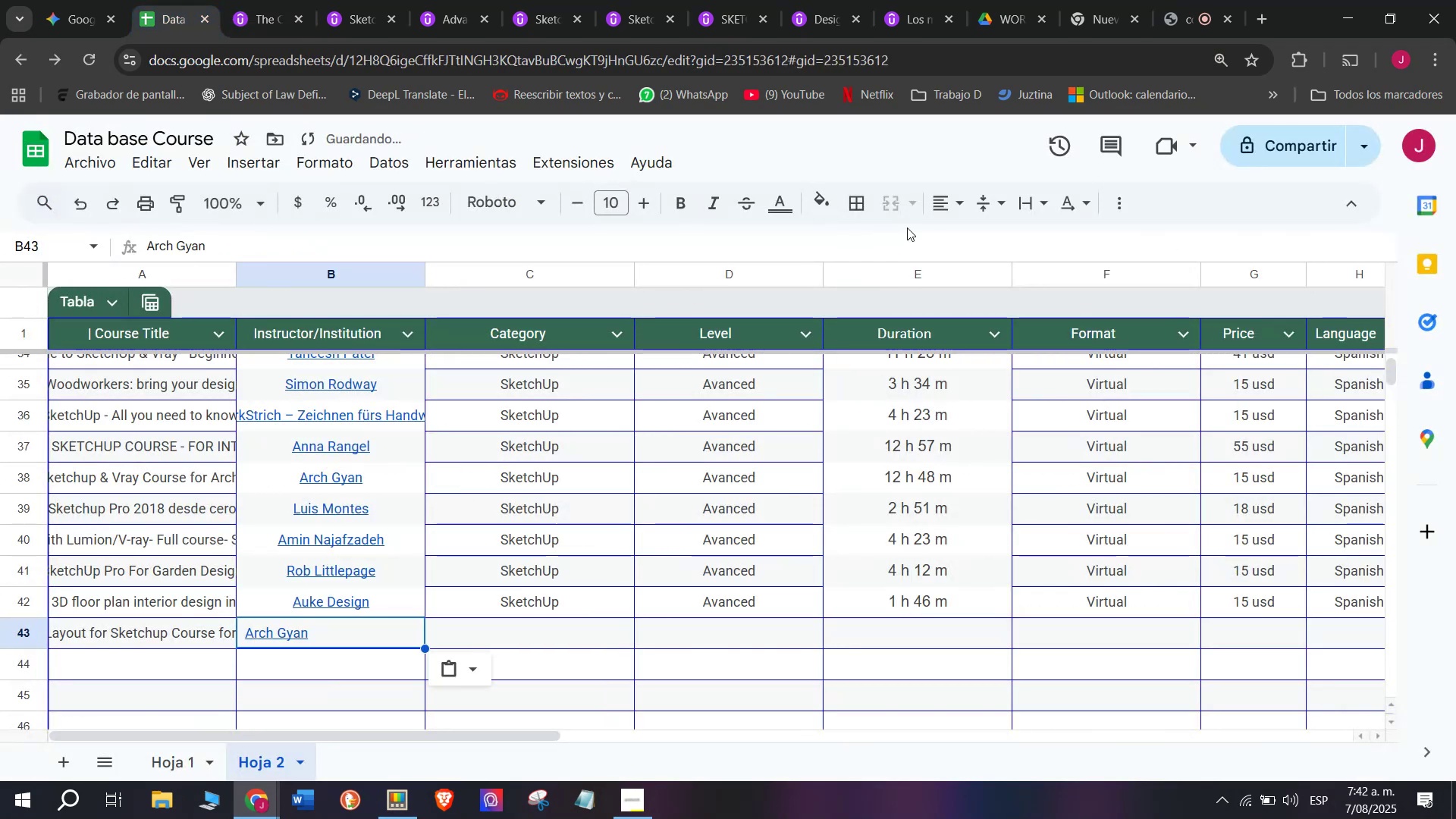 
left_click([938, 206])
 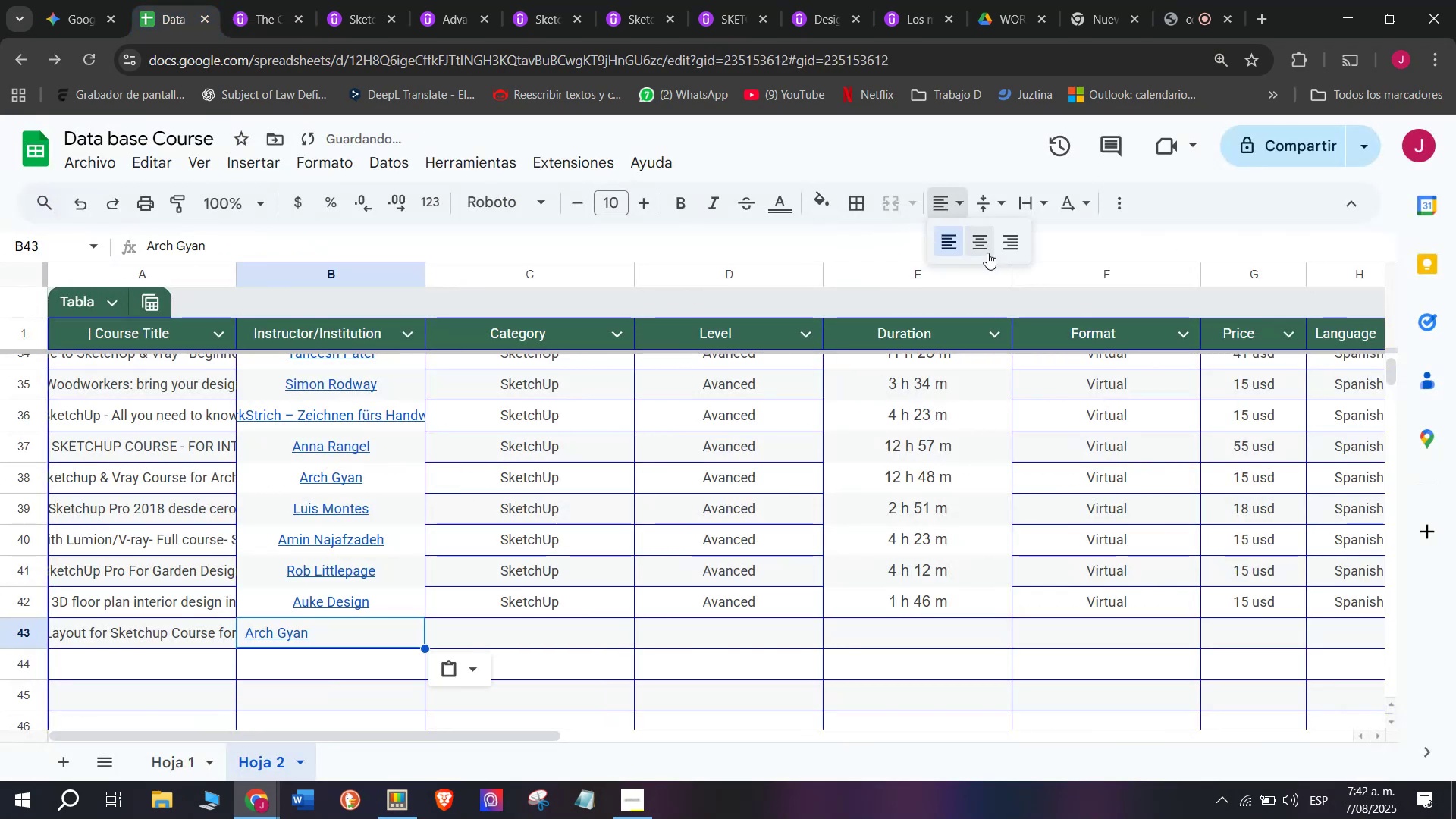 
left_click([987, 252])
 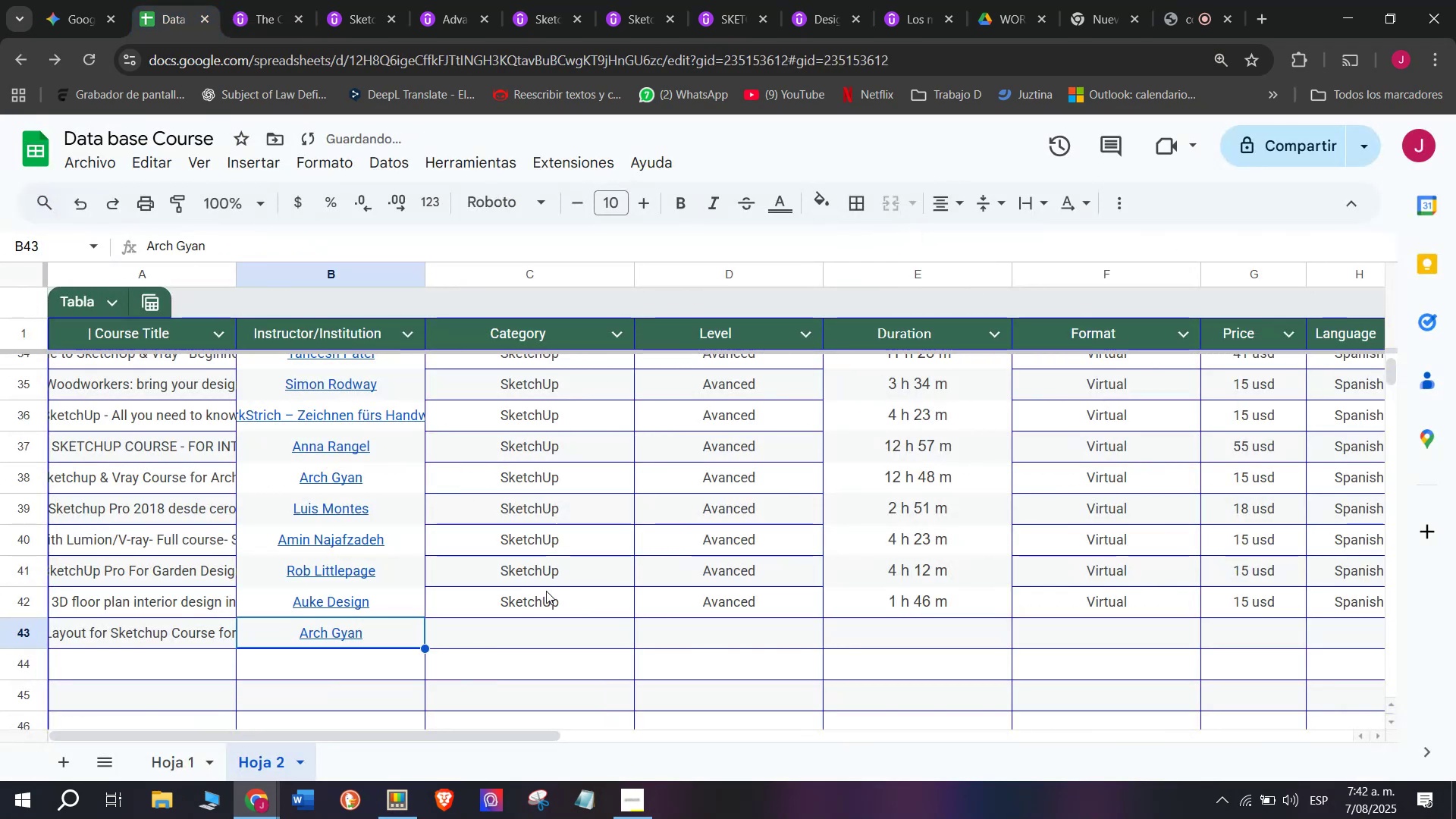 
left_click([553, 604])
 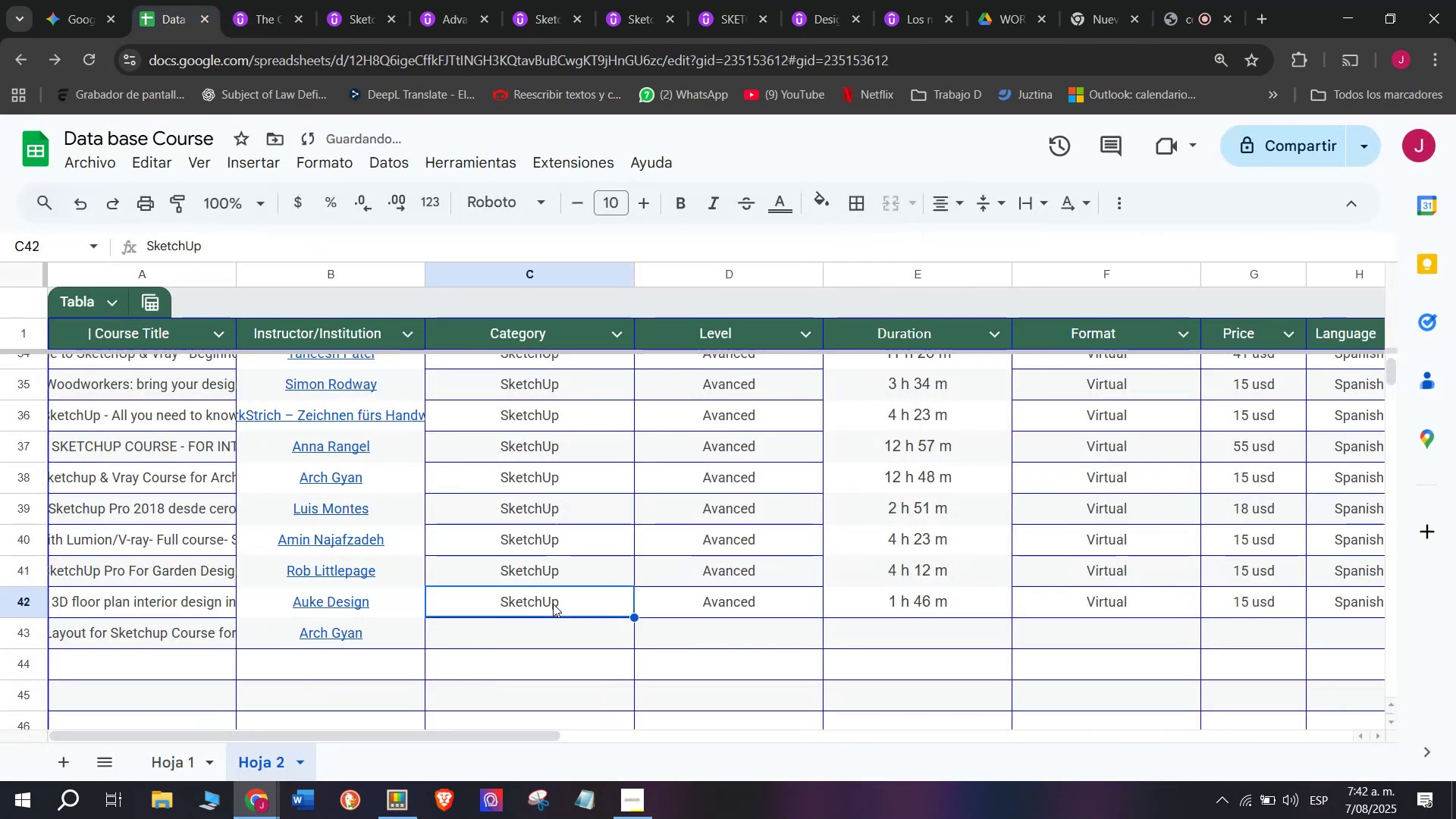 
key(Control+ControlLeft)
 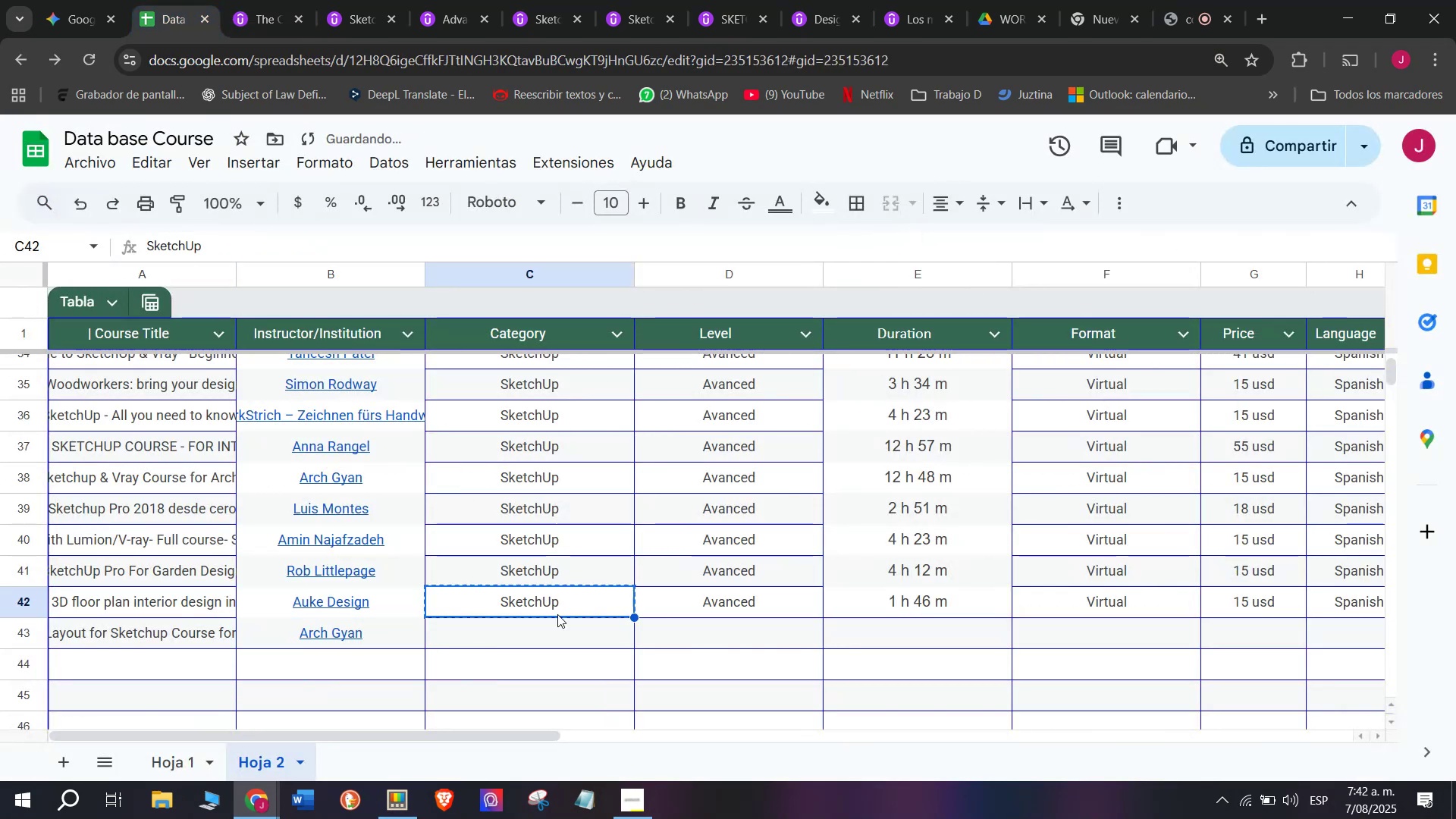 
key(Break)
 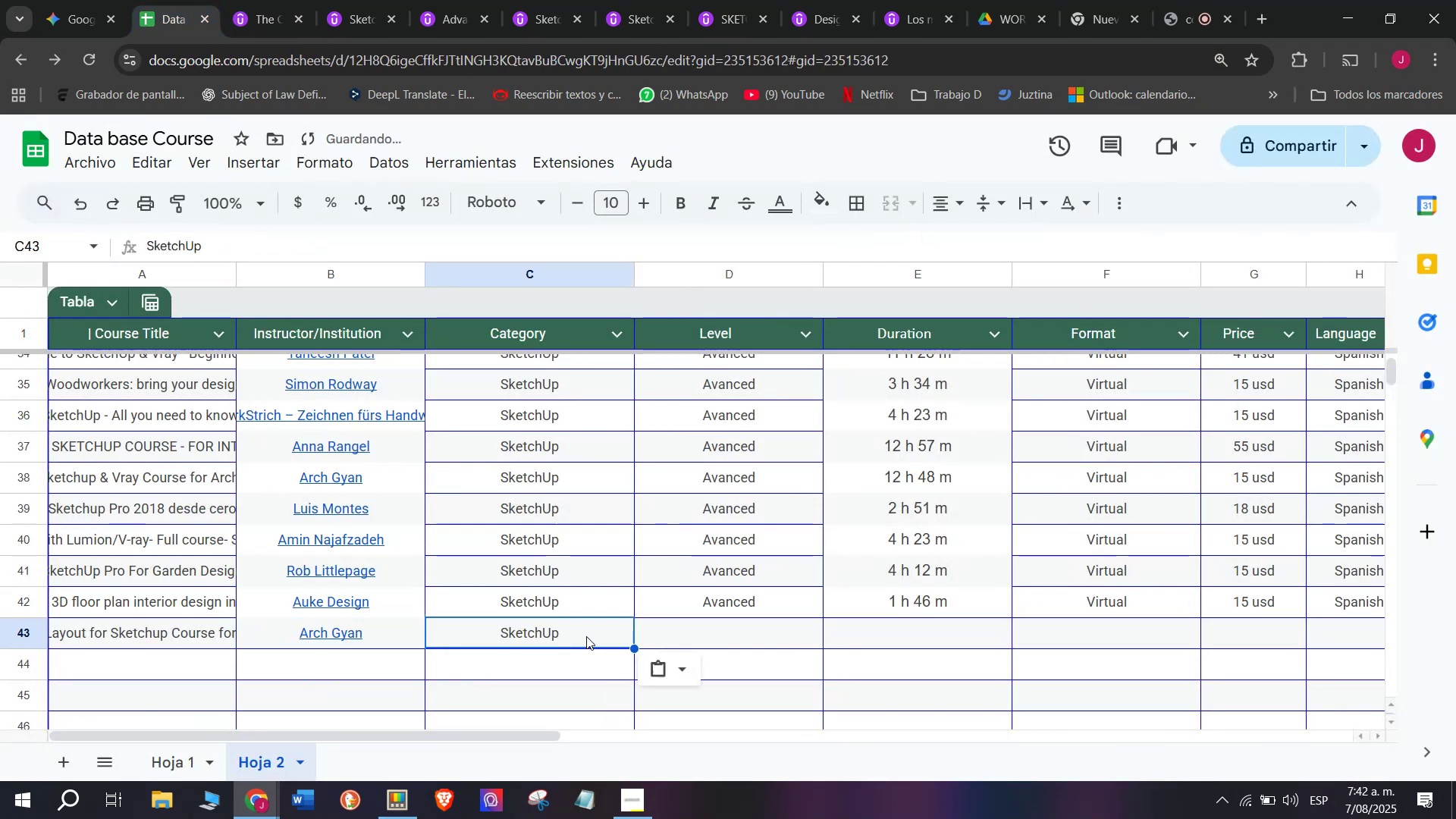 
key(Control+C)
 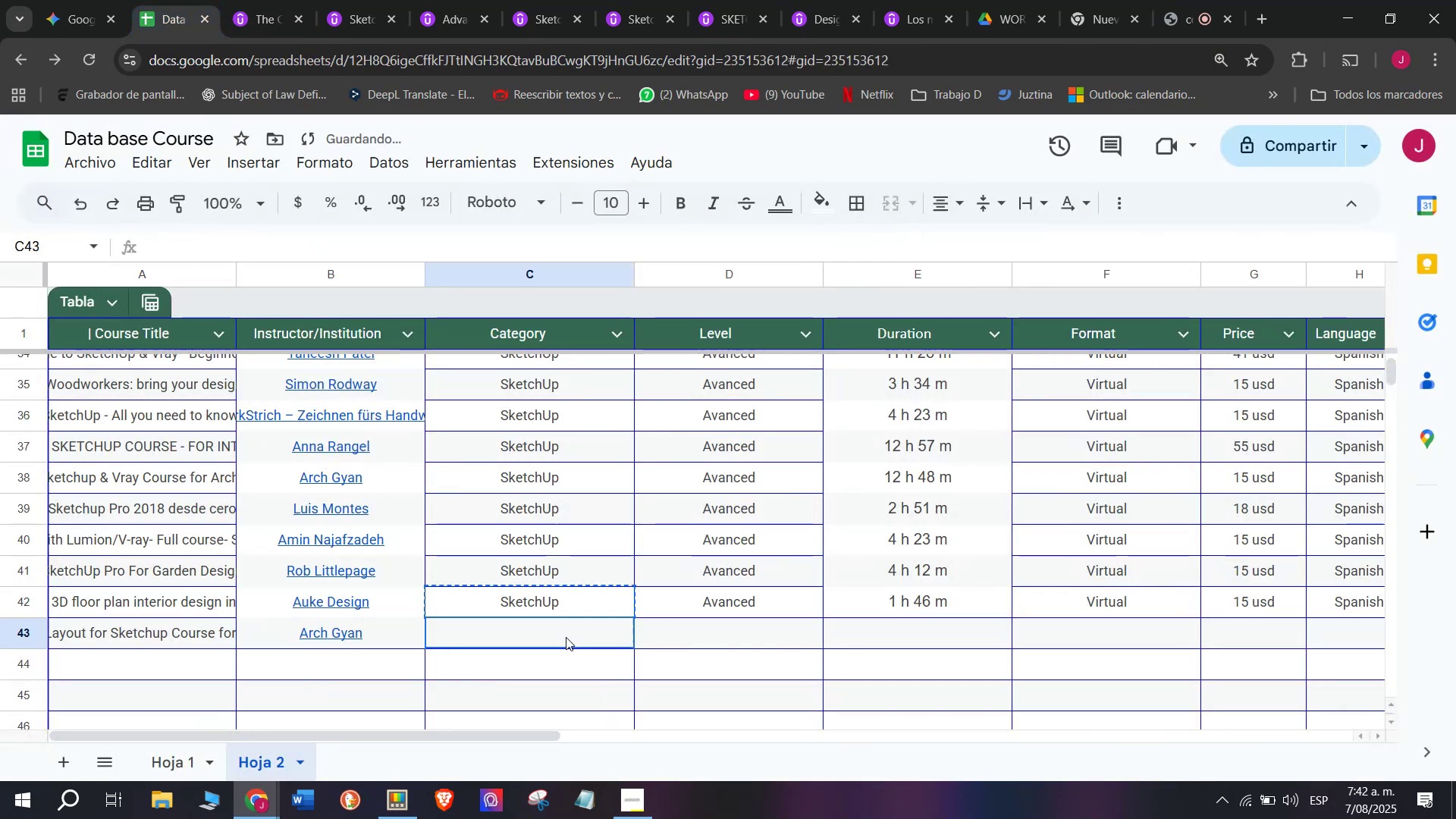 
double_click([566, 637])
 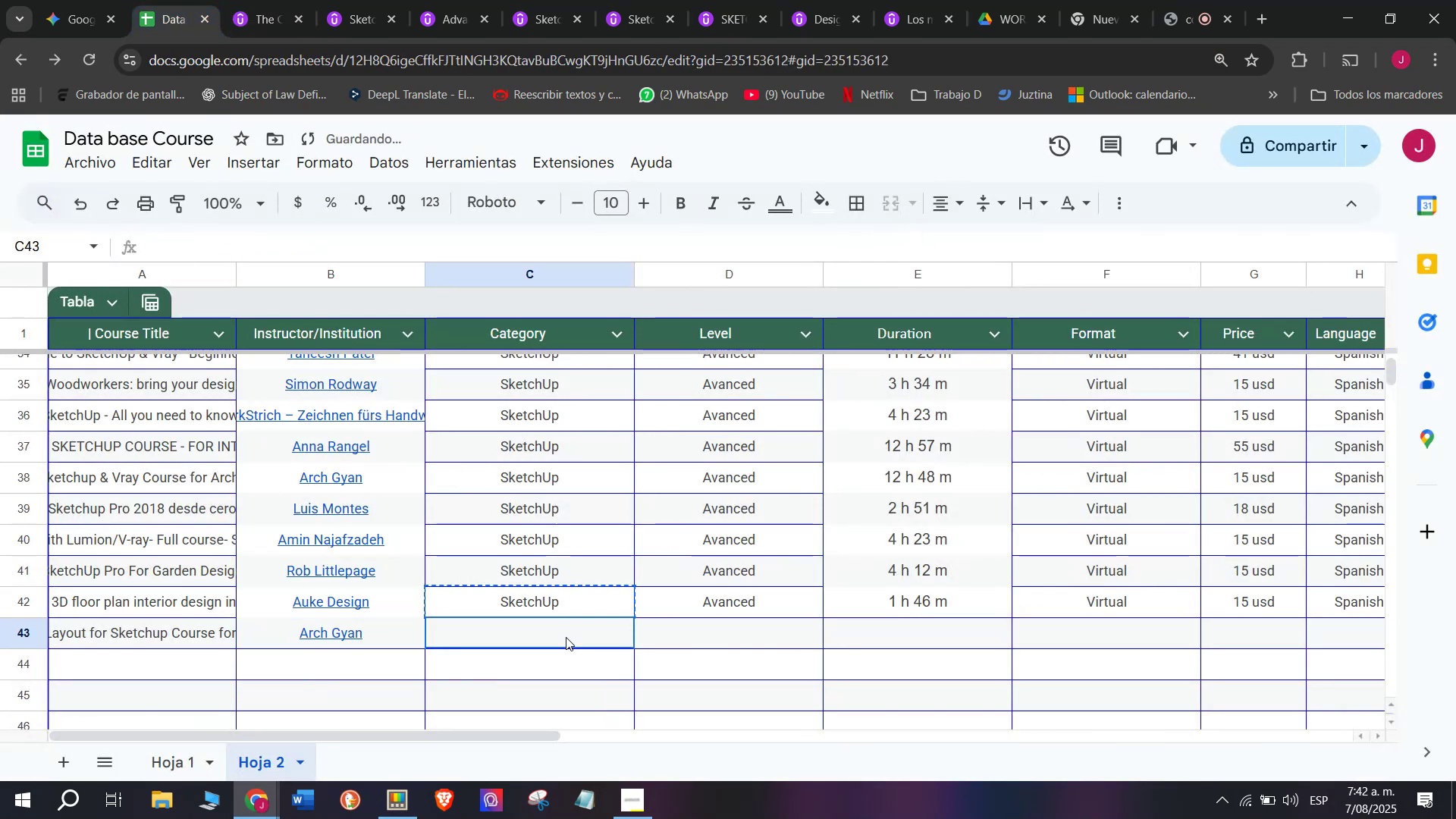 
key(Control+ControlLeft)
 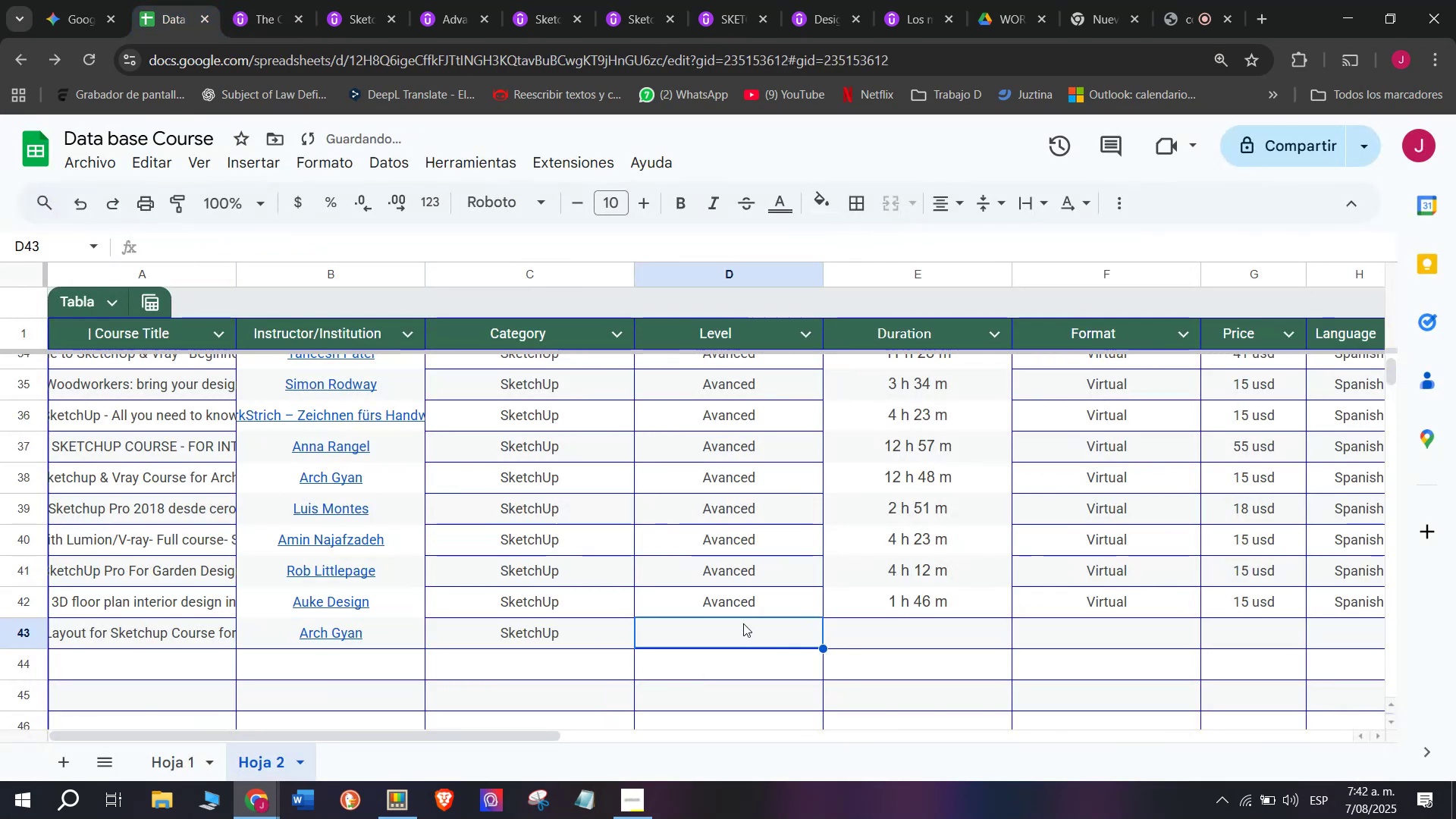 
key(Z)
 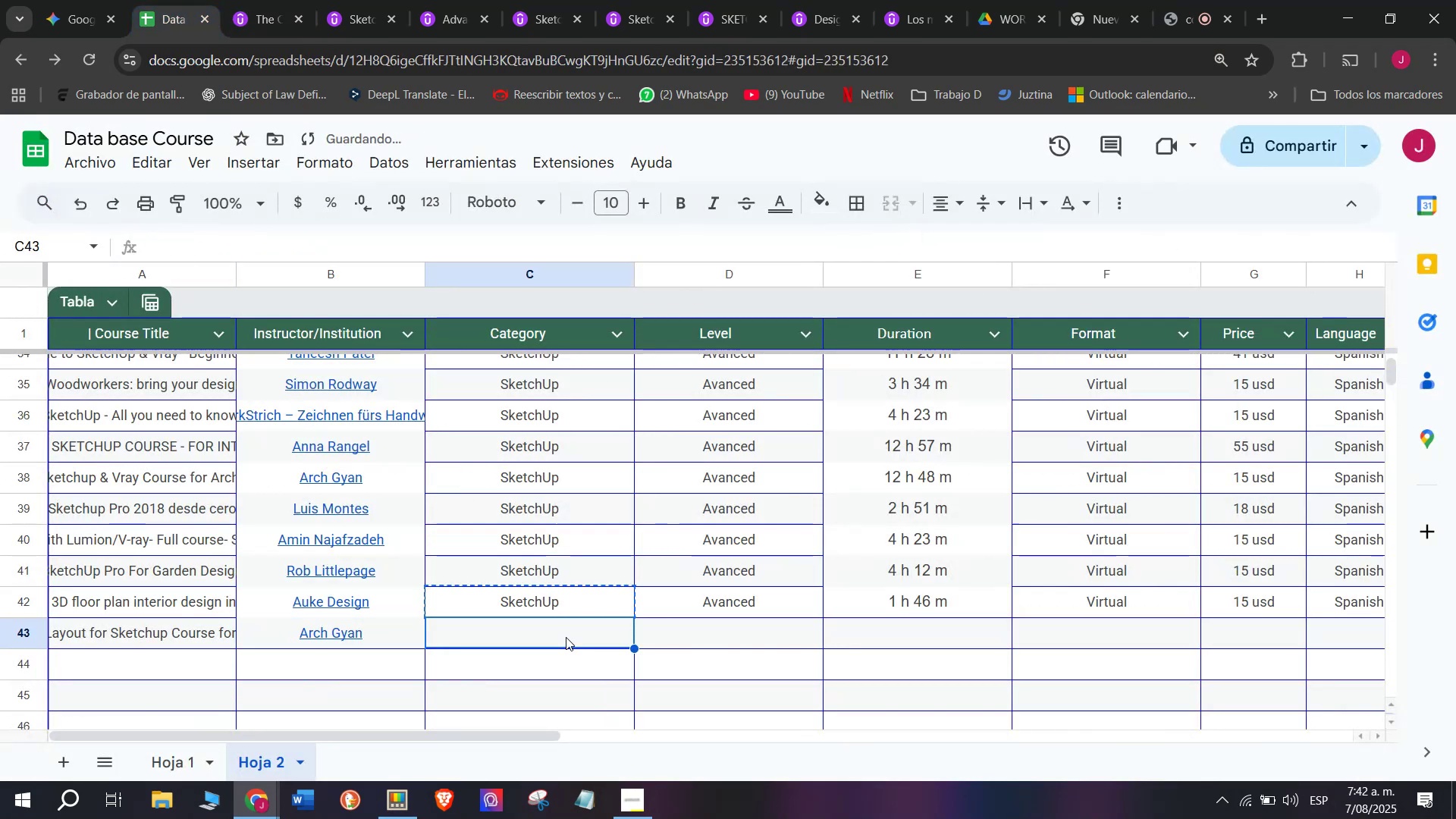 
key(Control+V)
 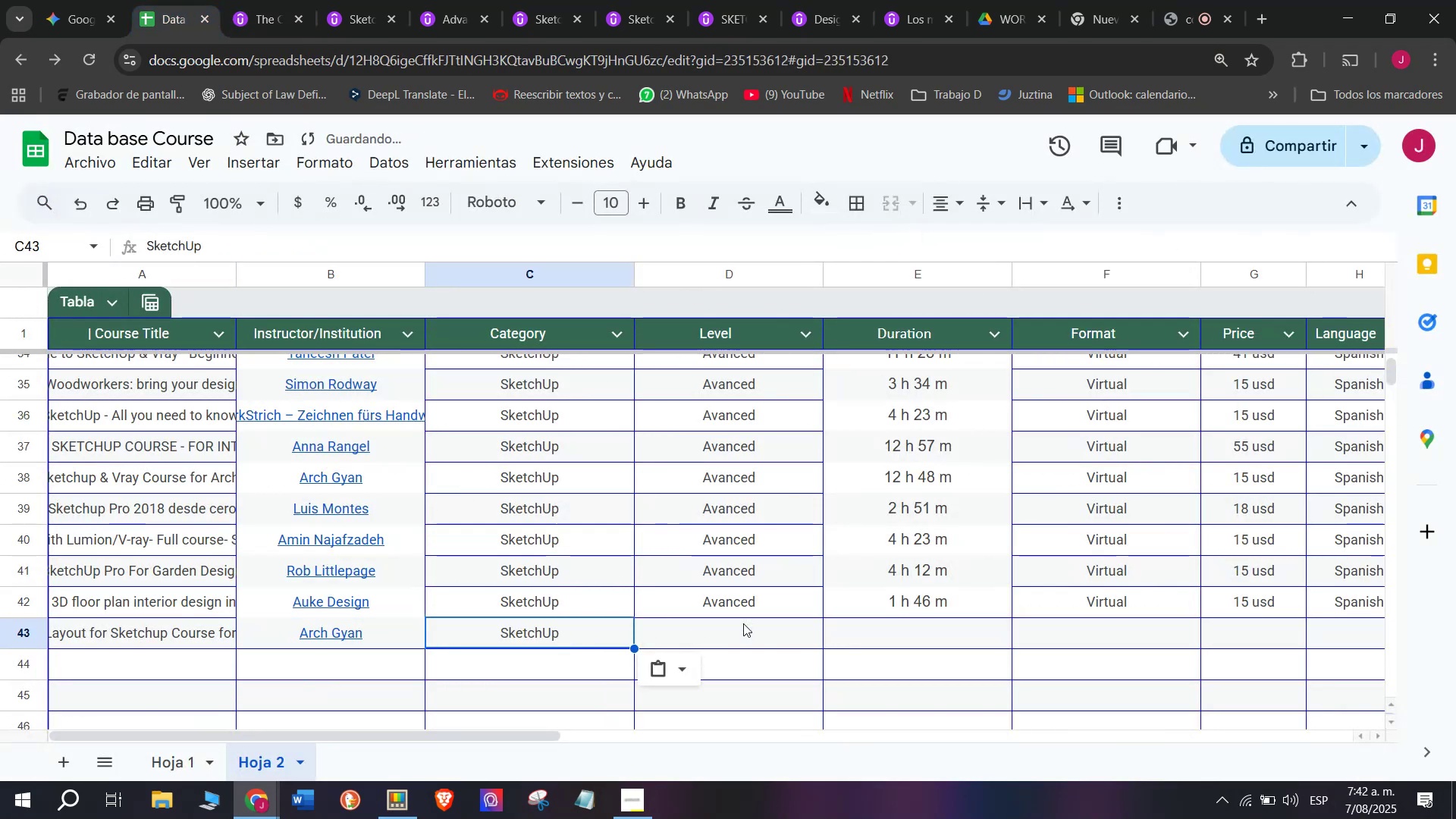 
triple_click([743, 623])
 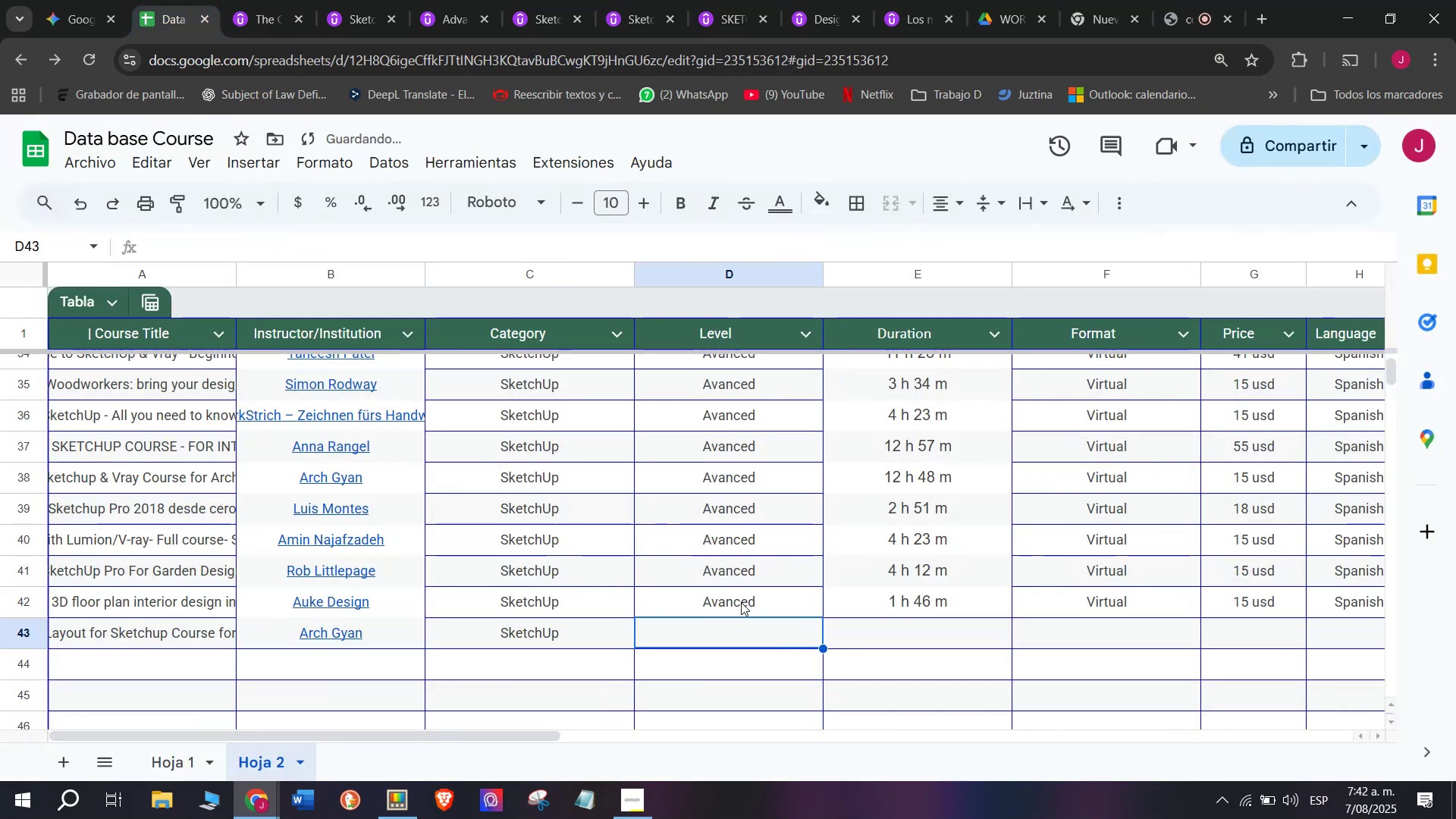 
triple_click([741, 602])
 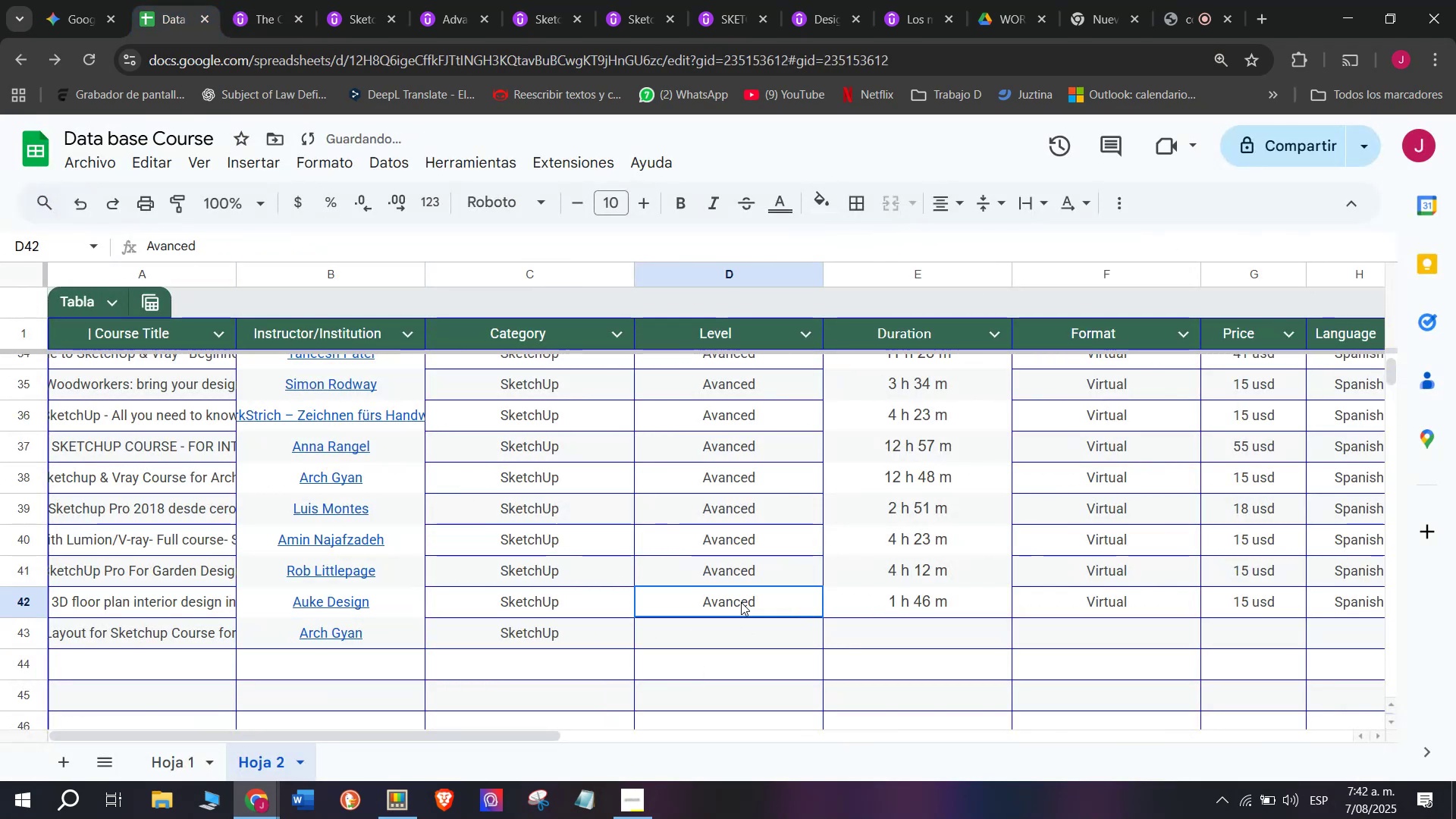 
key(Control+ControlLeft)
 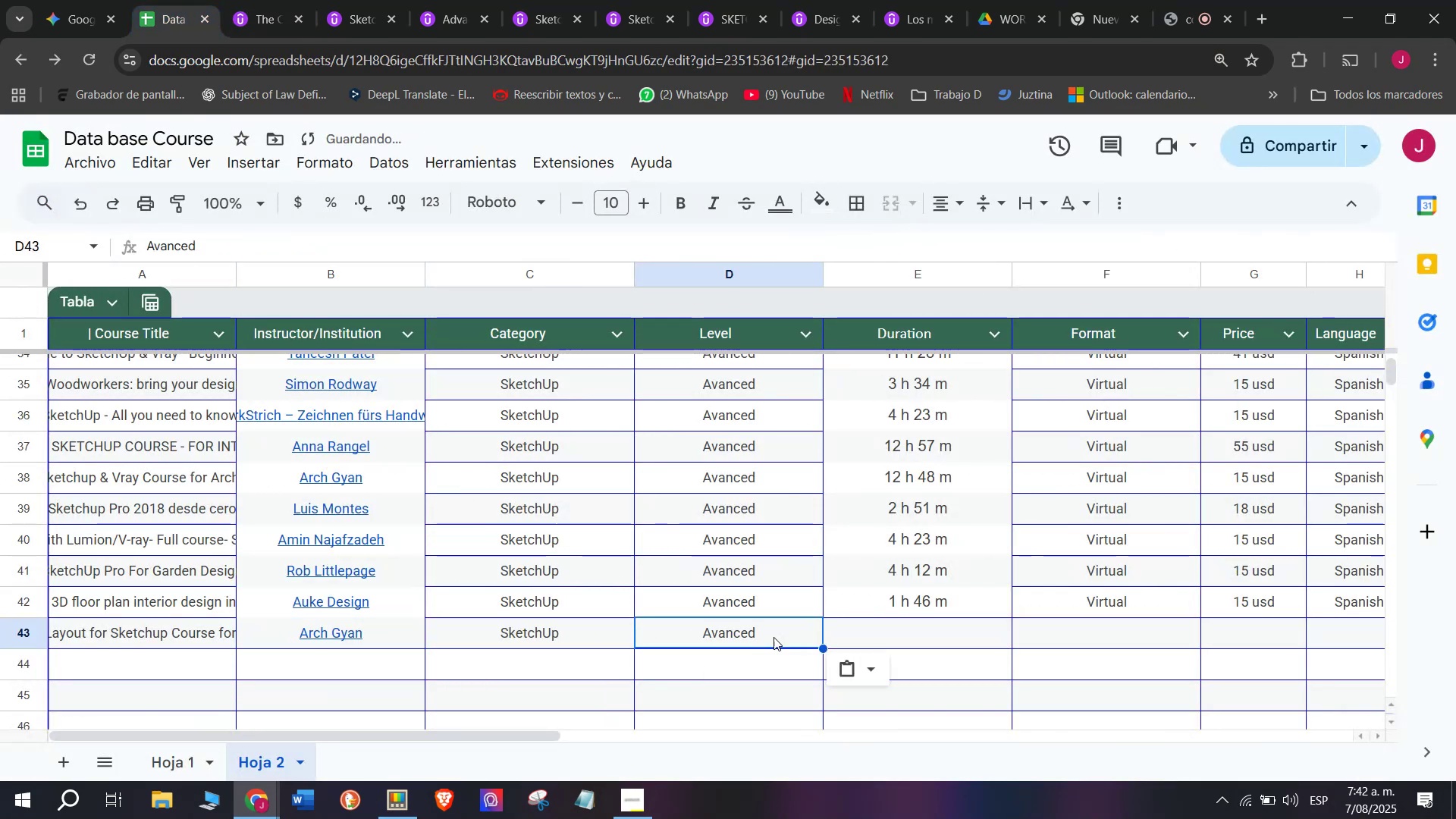 
key(Break)
 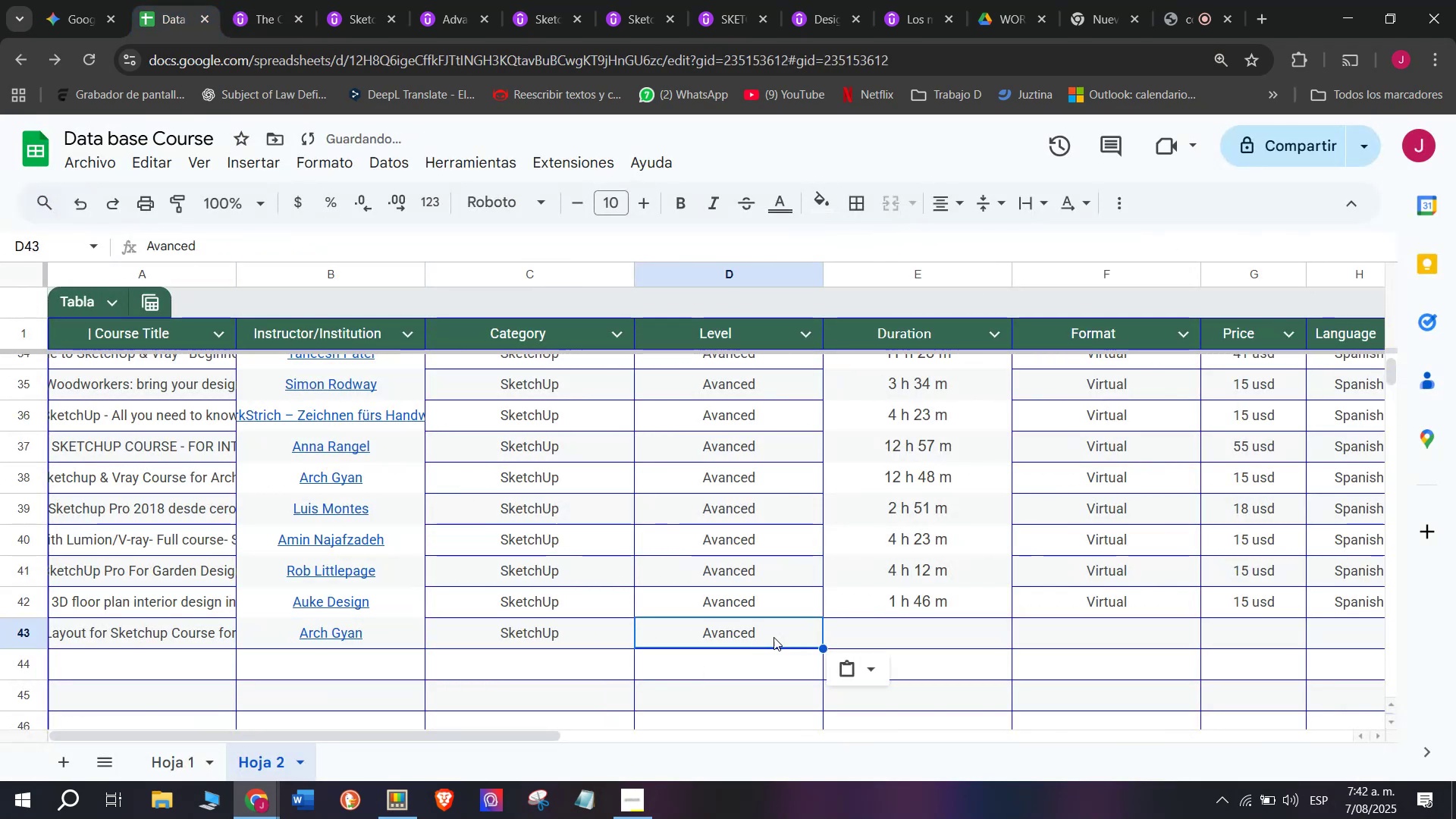 
key(Control+C)
 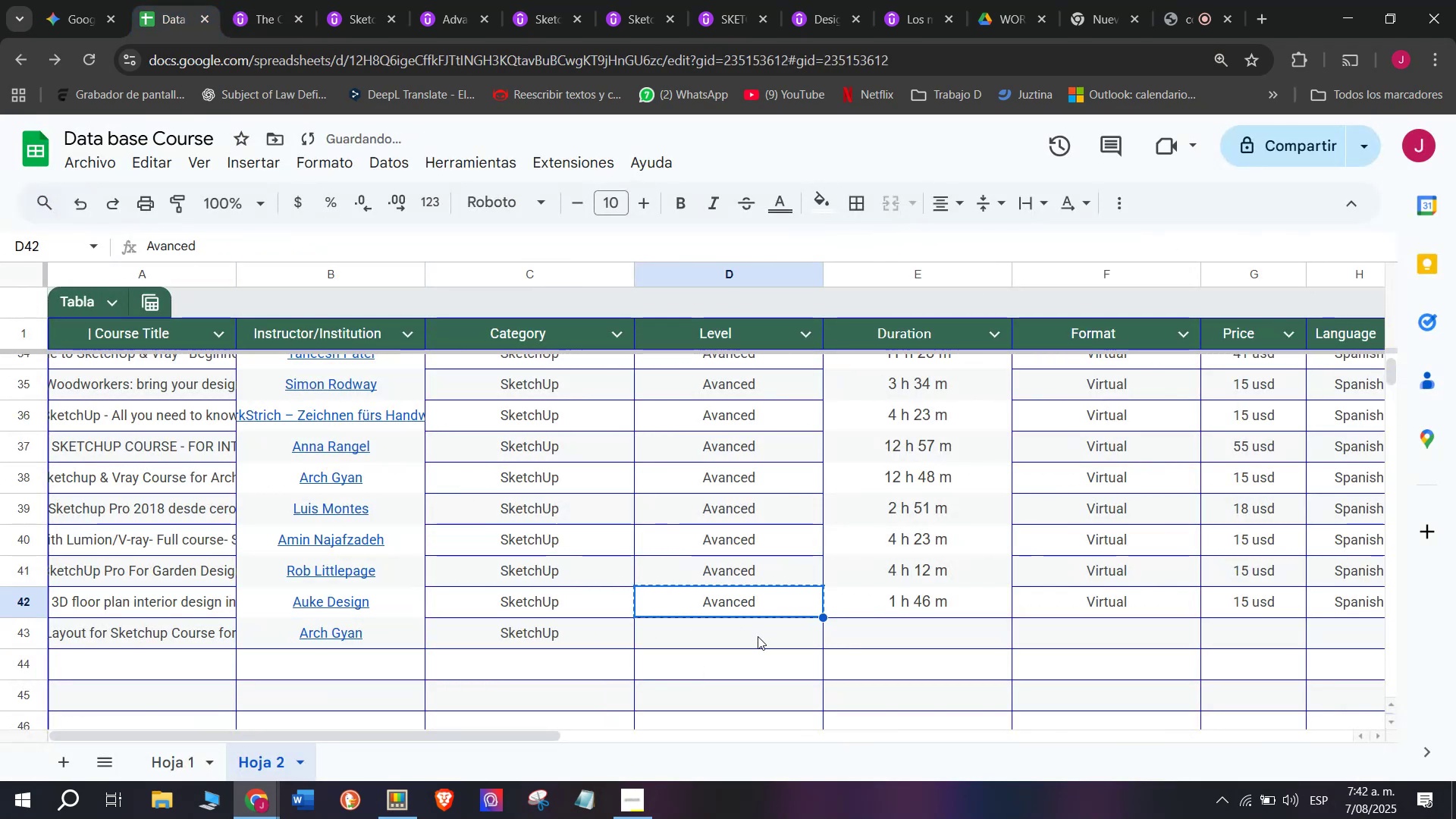 
key(Z)
 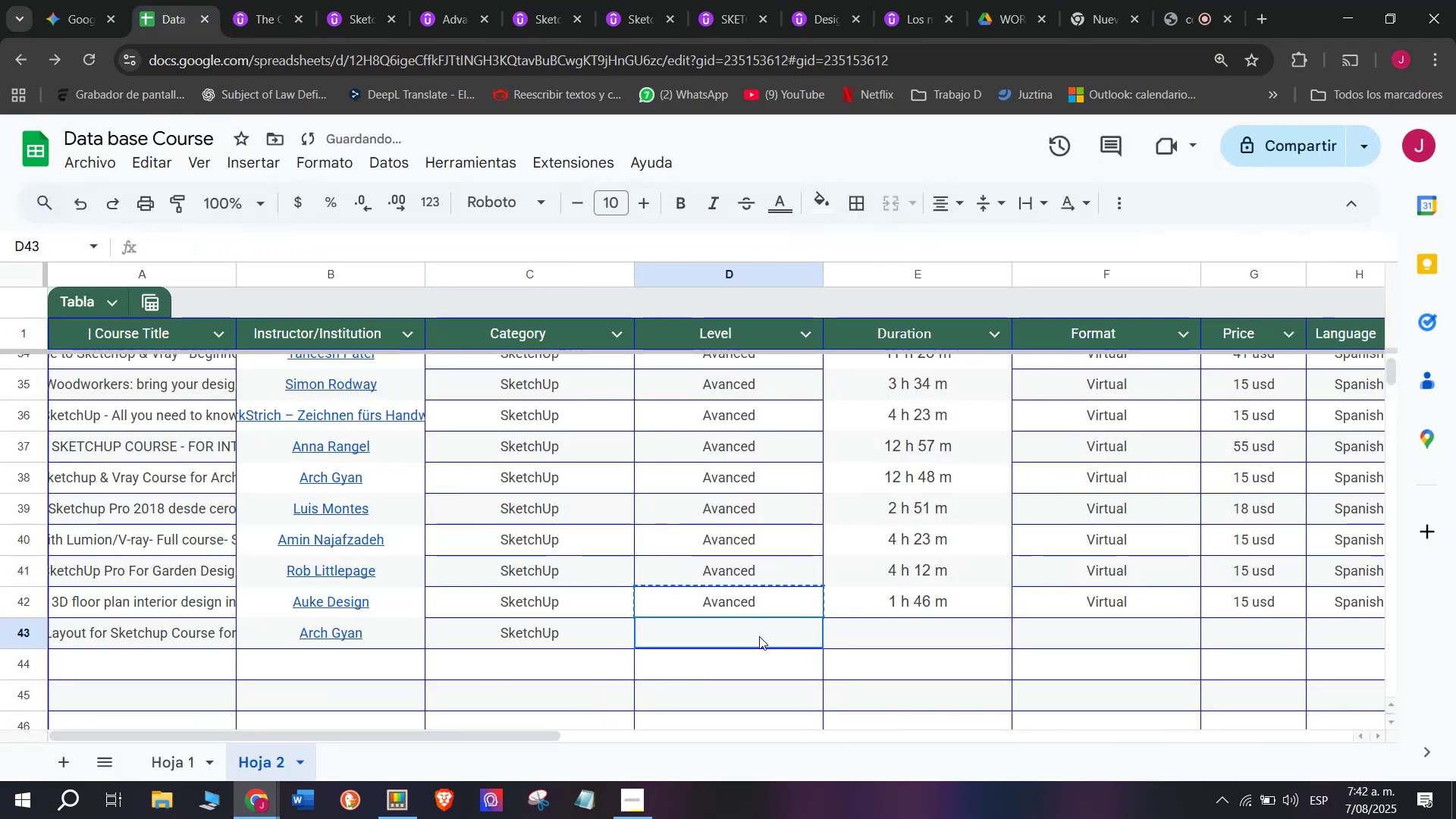 
key(Control+ControlLeft)
 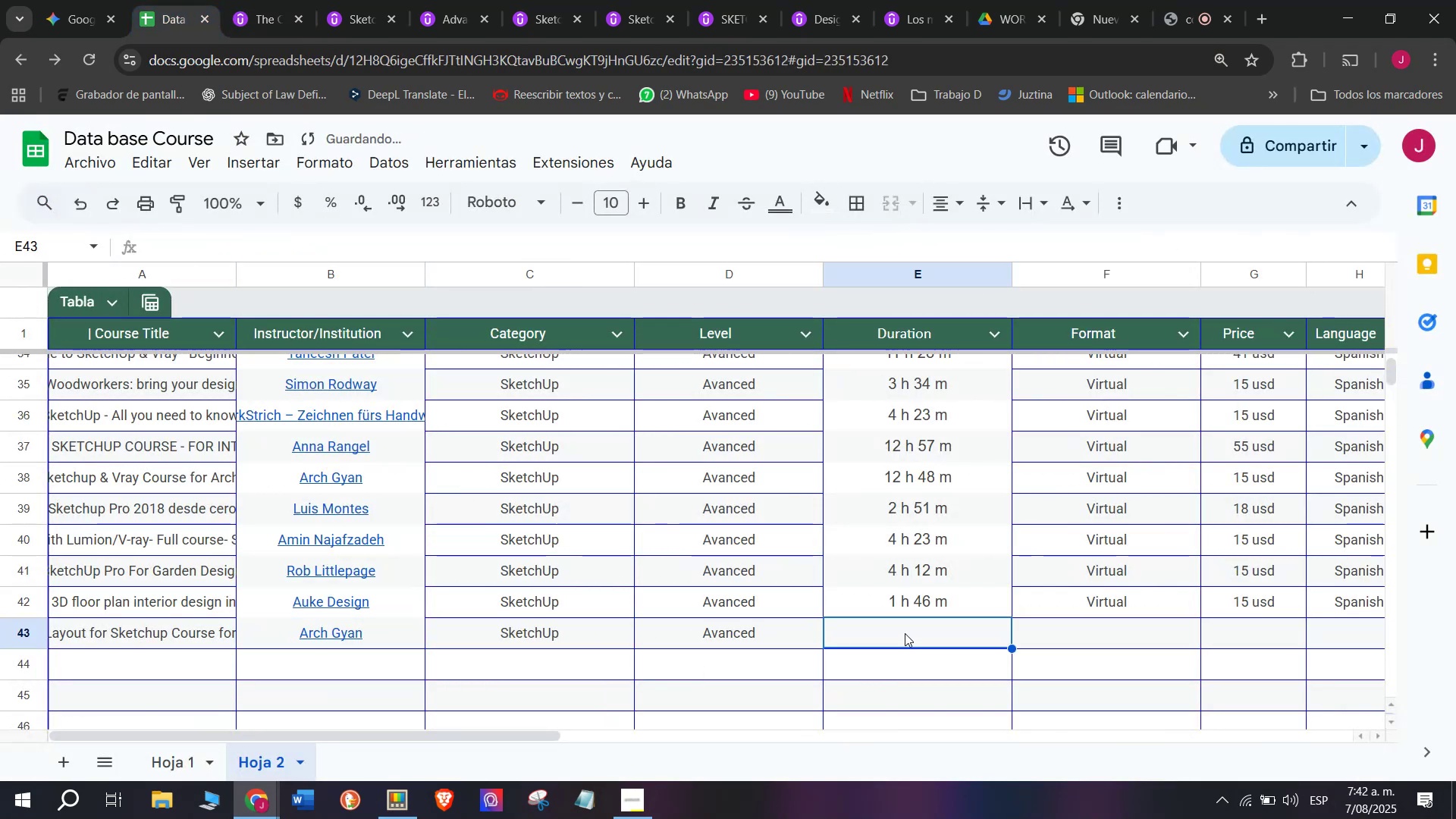 
key(Control+V)
 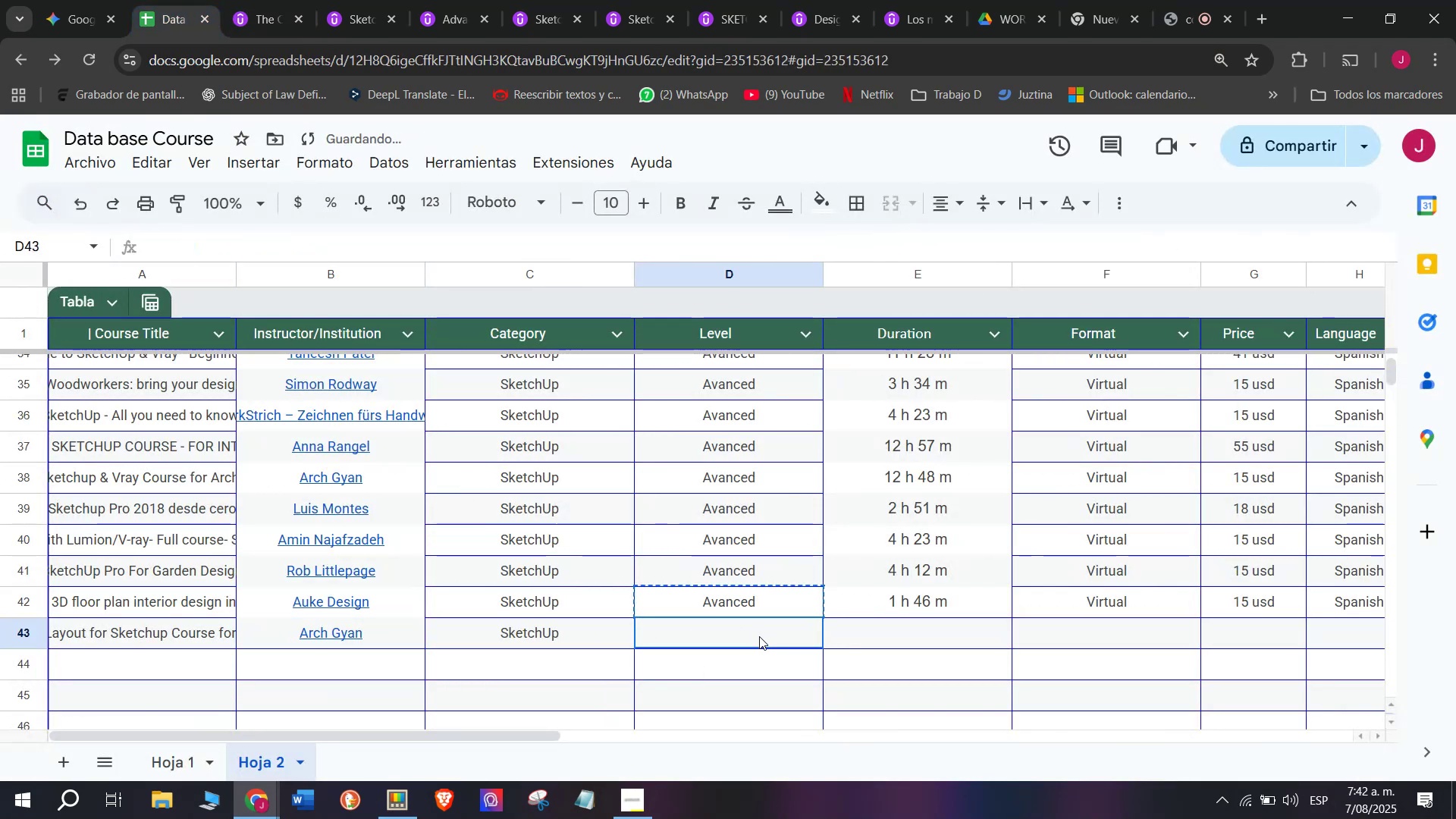 
triple_click([759, 636])
 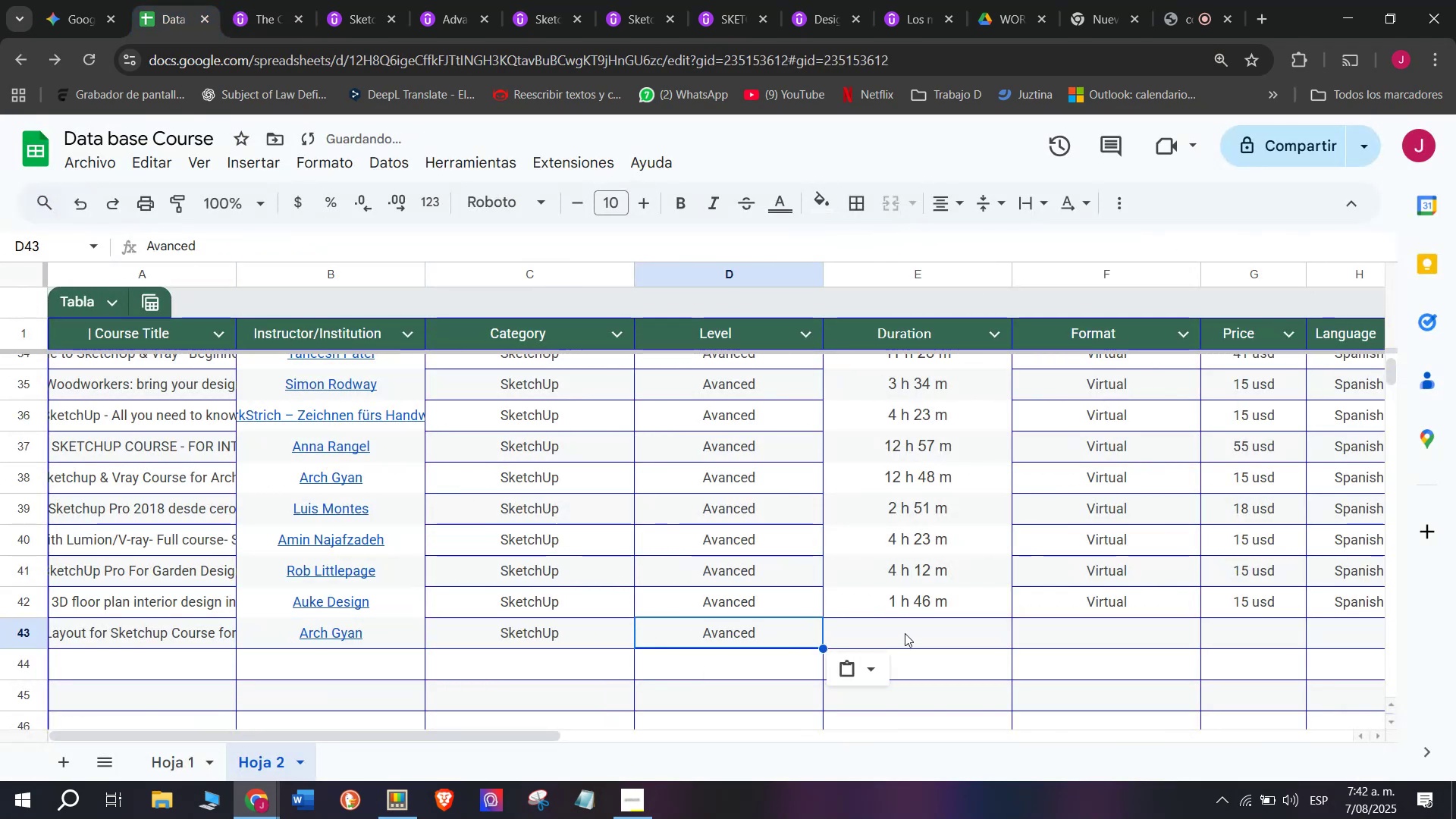 
triple_click([905, 633])
 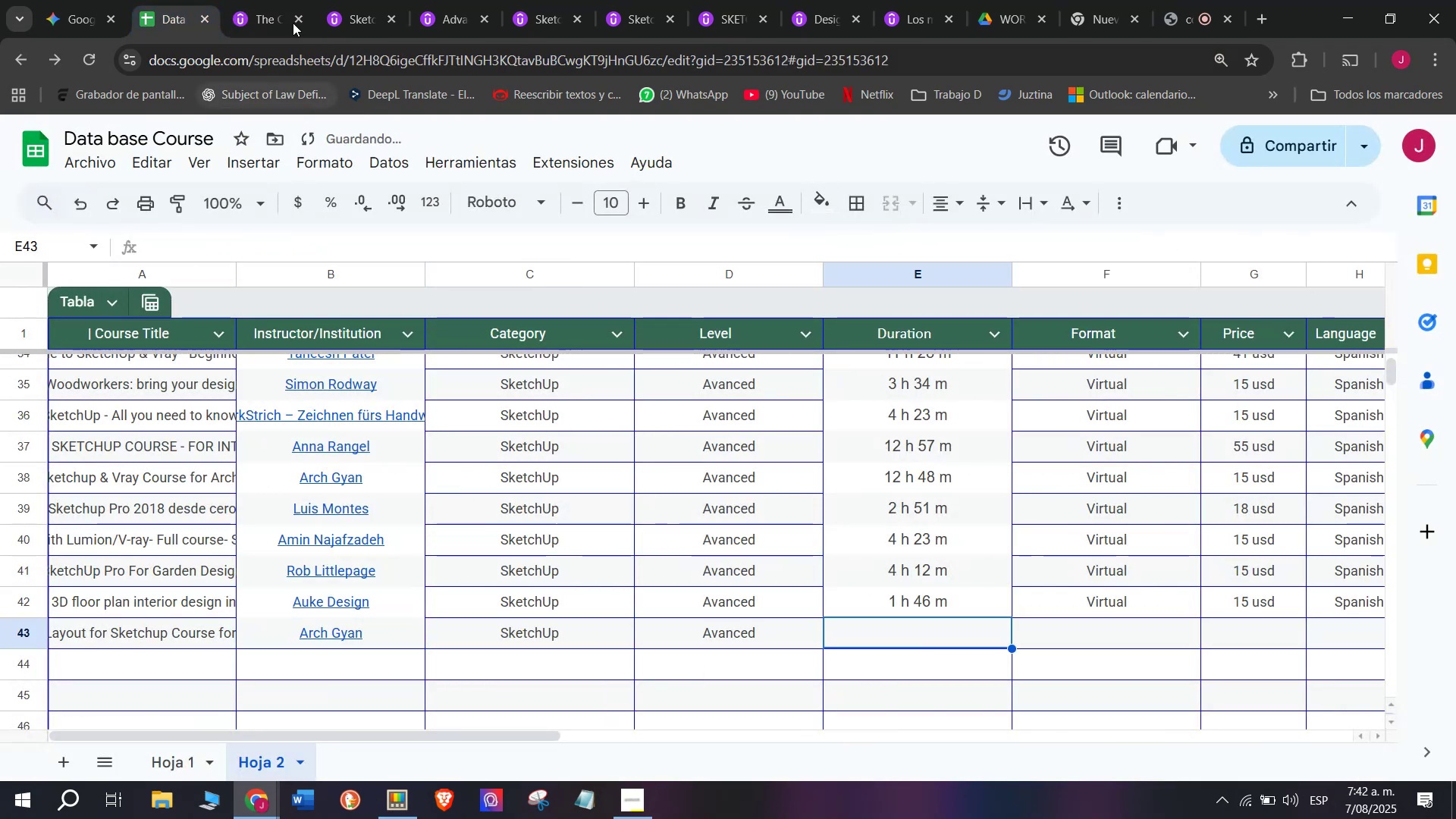 
left_click([257, 0])
 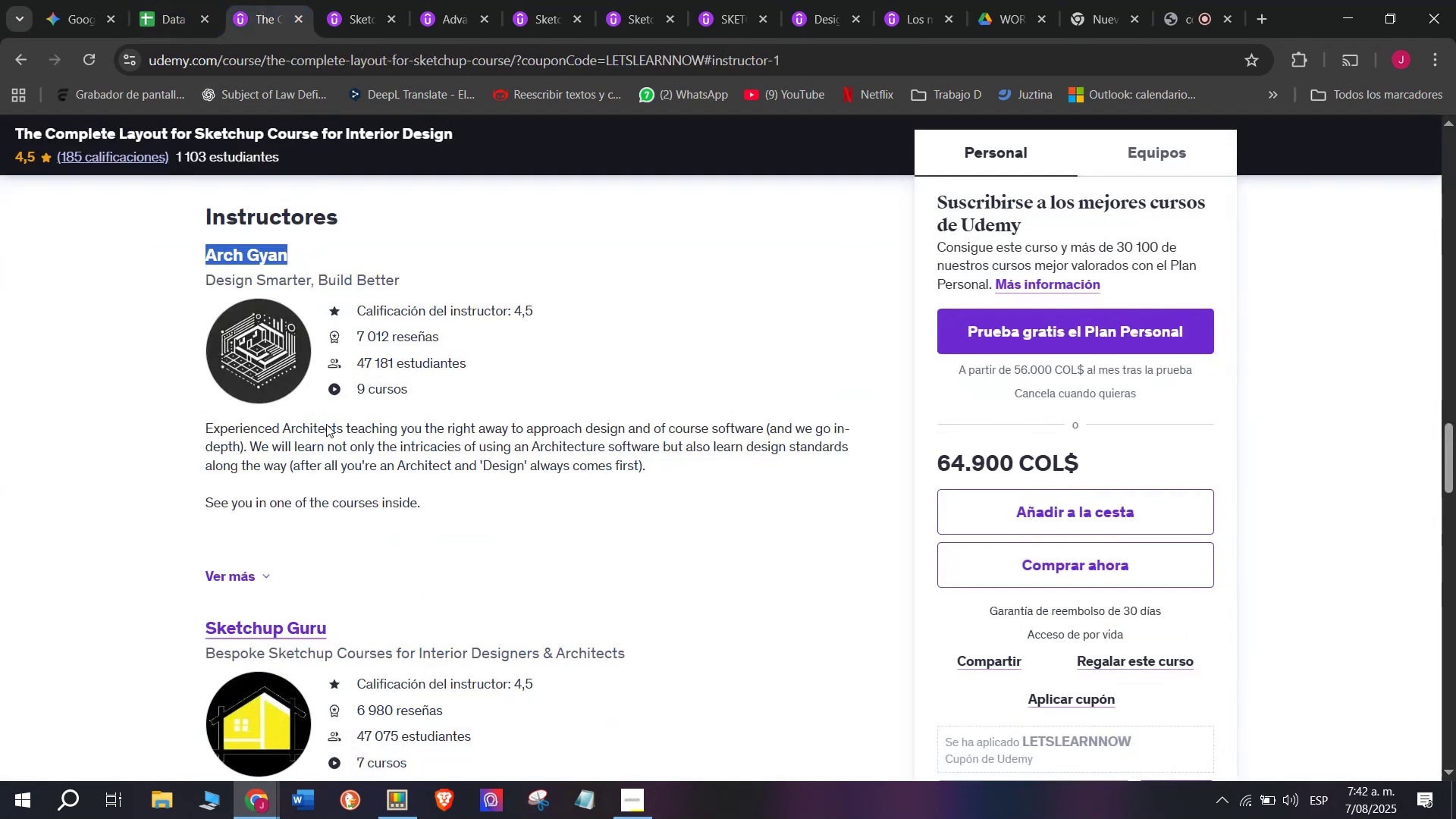 
scroll: coordinate [339, 613], scroll_direction: up, amount: 8.0
 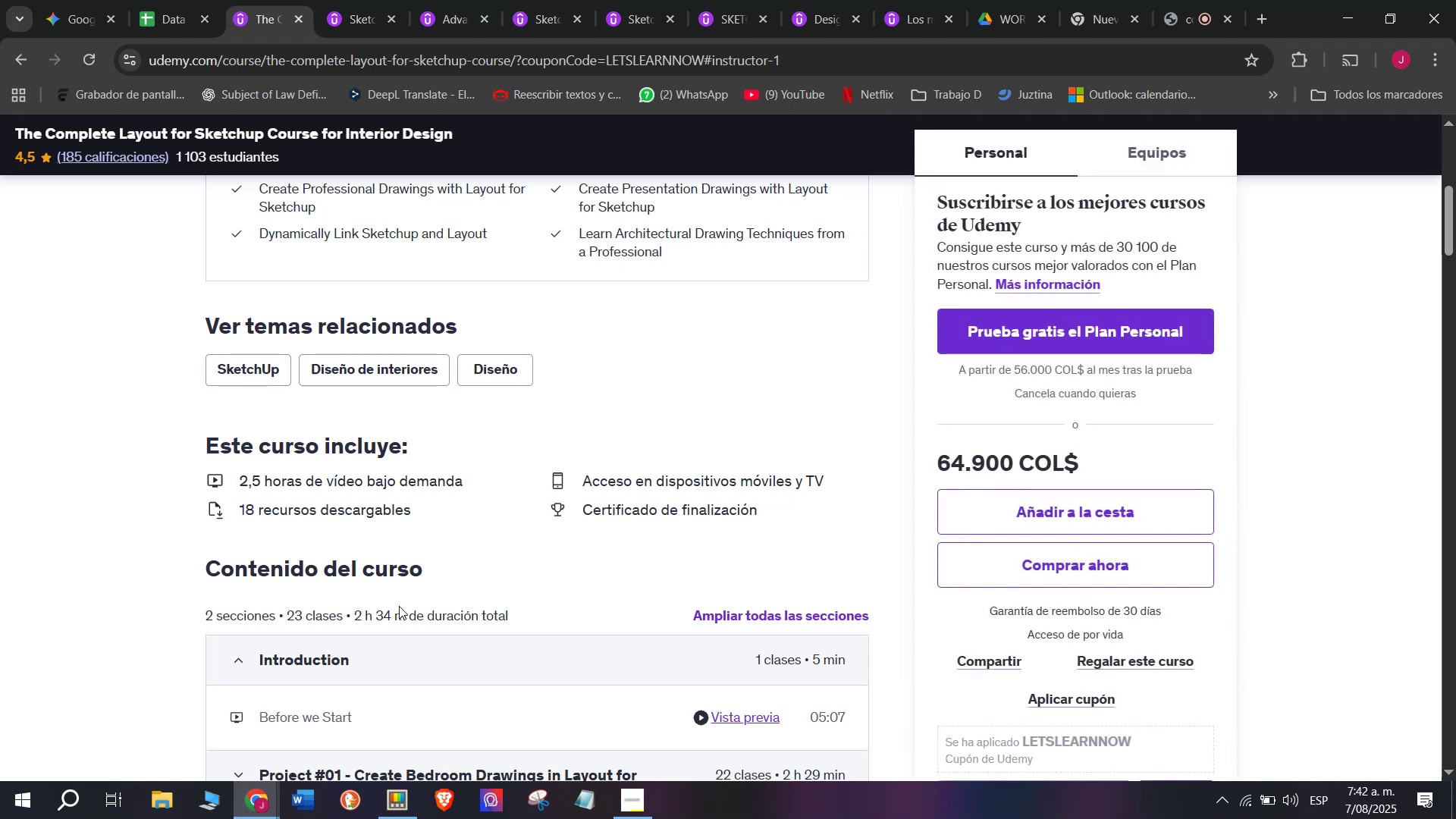 
left_click_drag(start_coordinate=[405, 614], to_coordinate=[356, 616])
 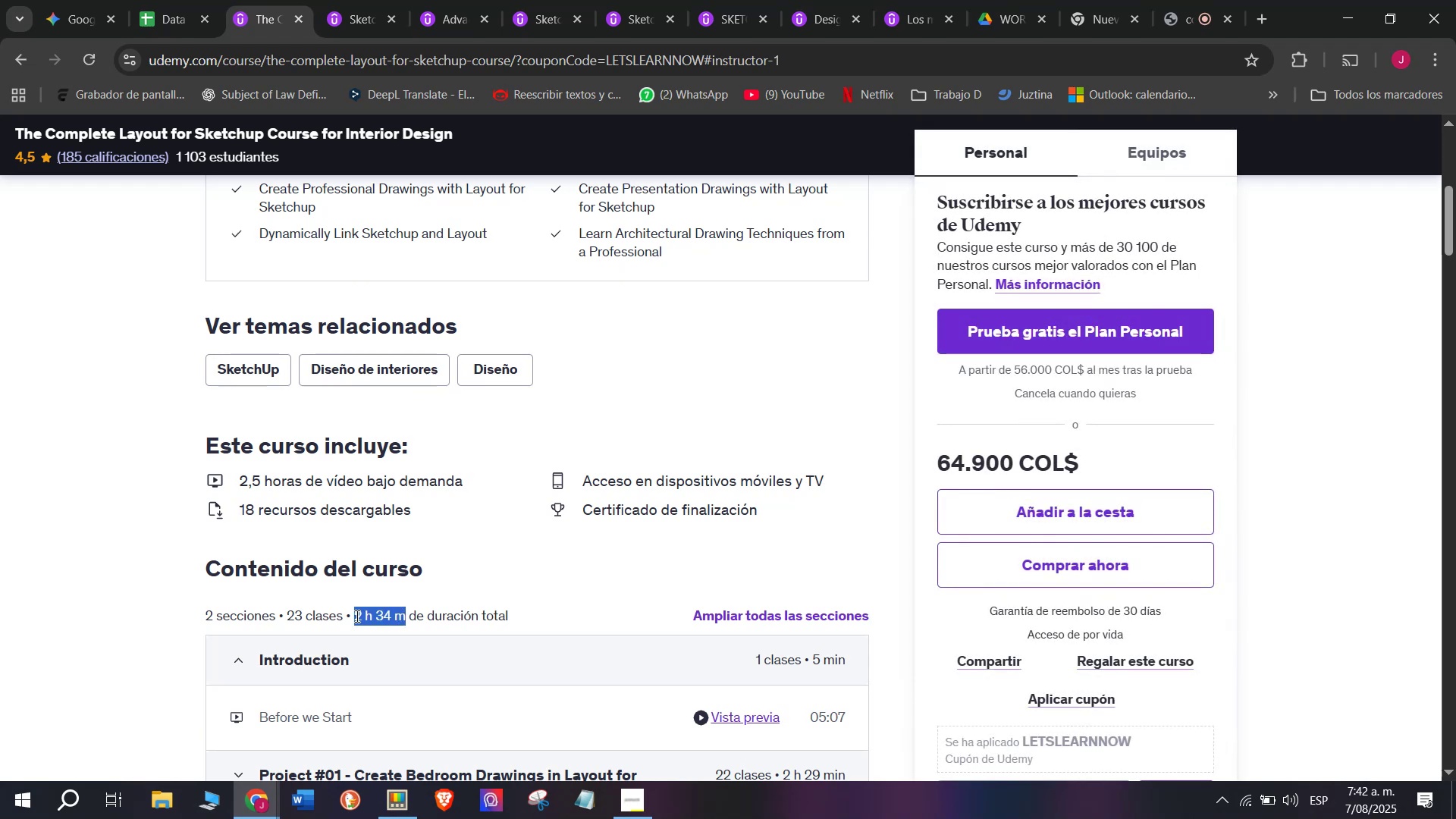 
key(Control+ControlLeft)
 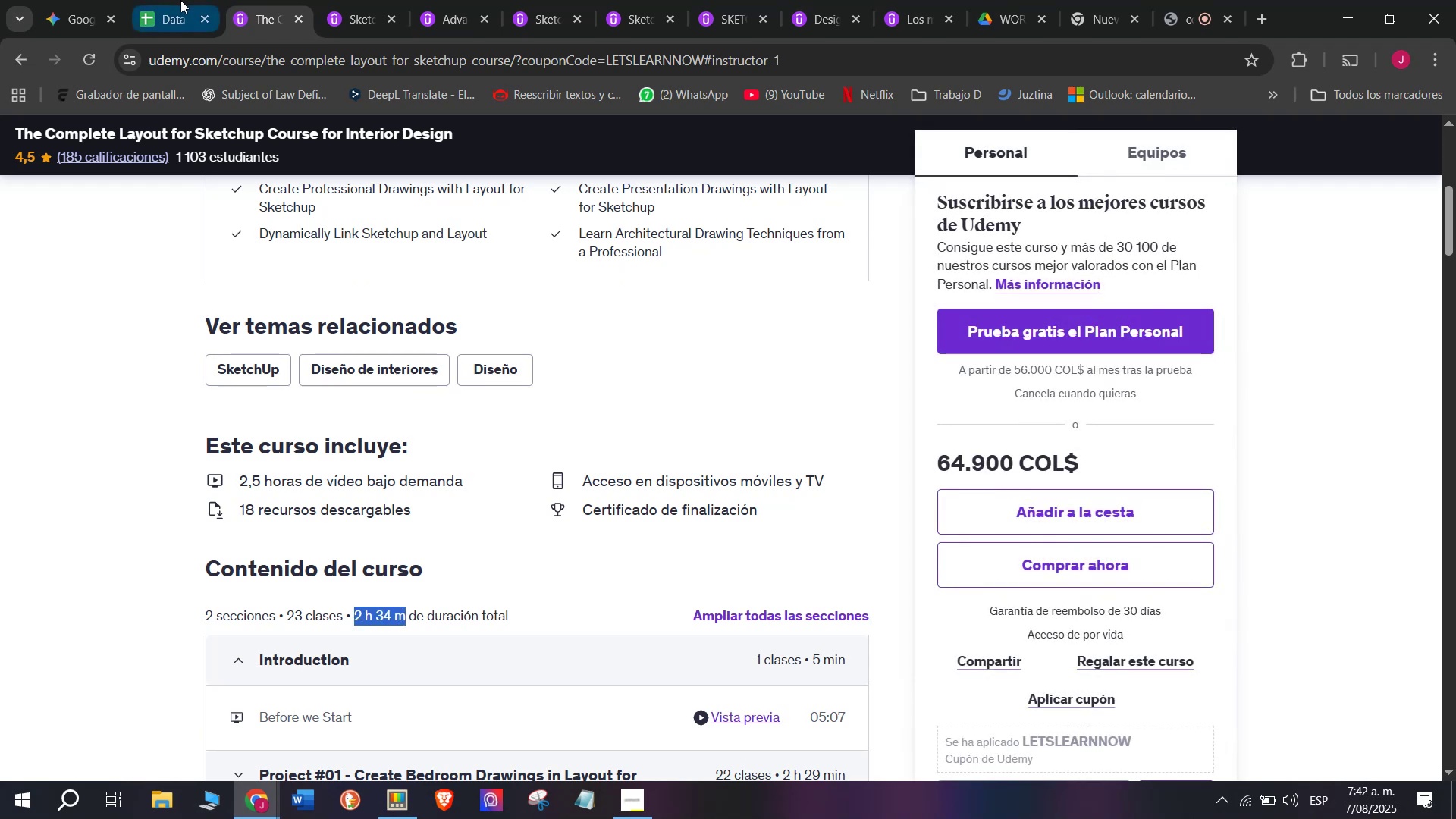 
key(Break)
 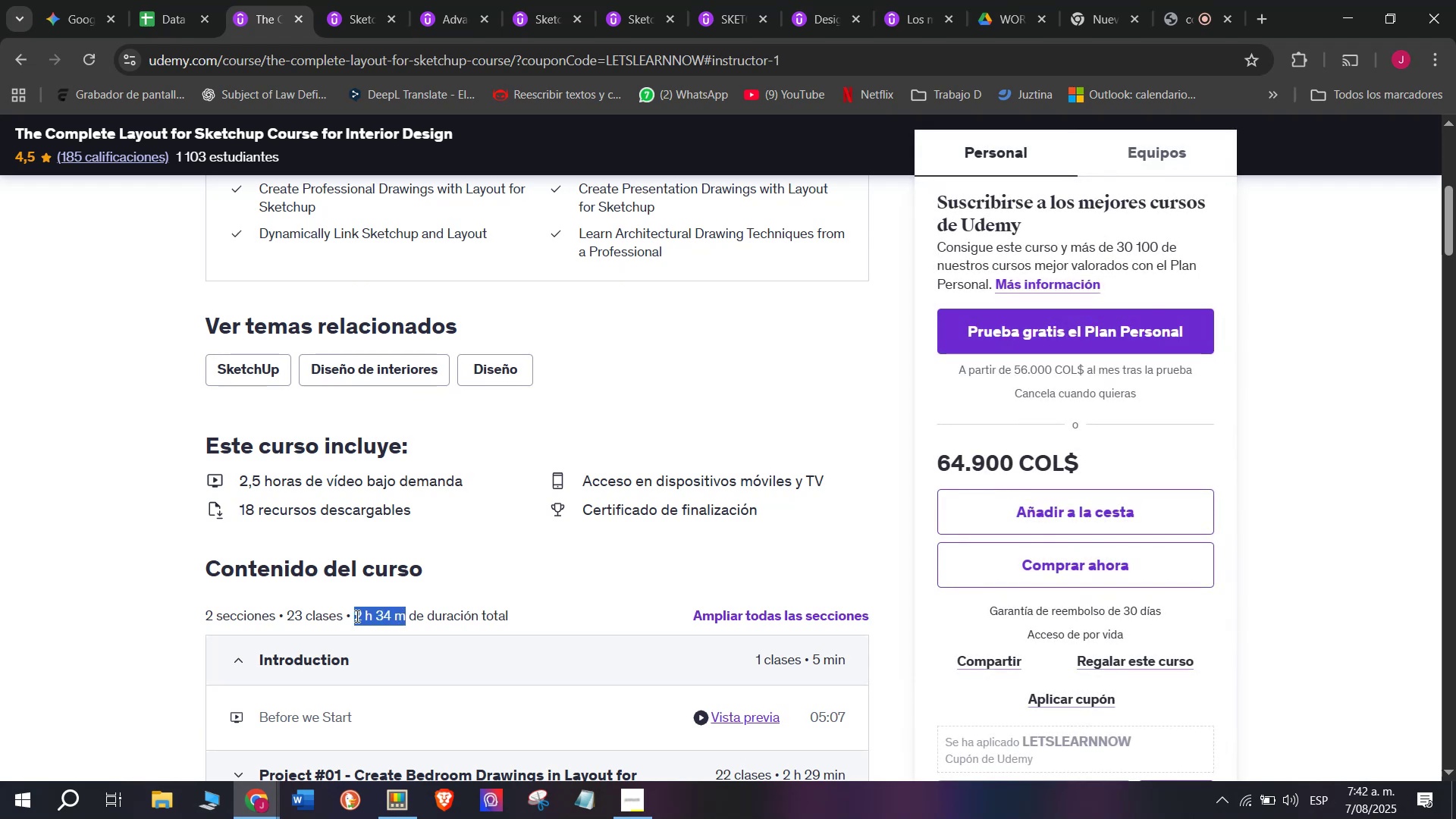 
key(Control+C)
 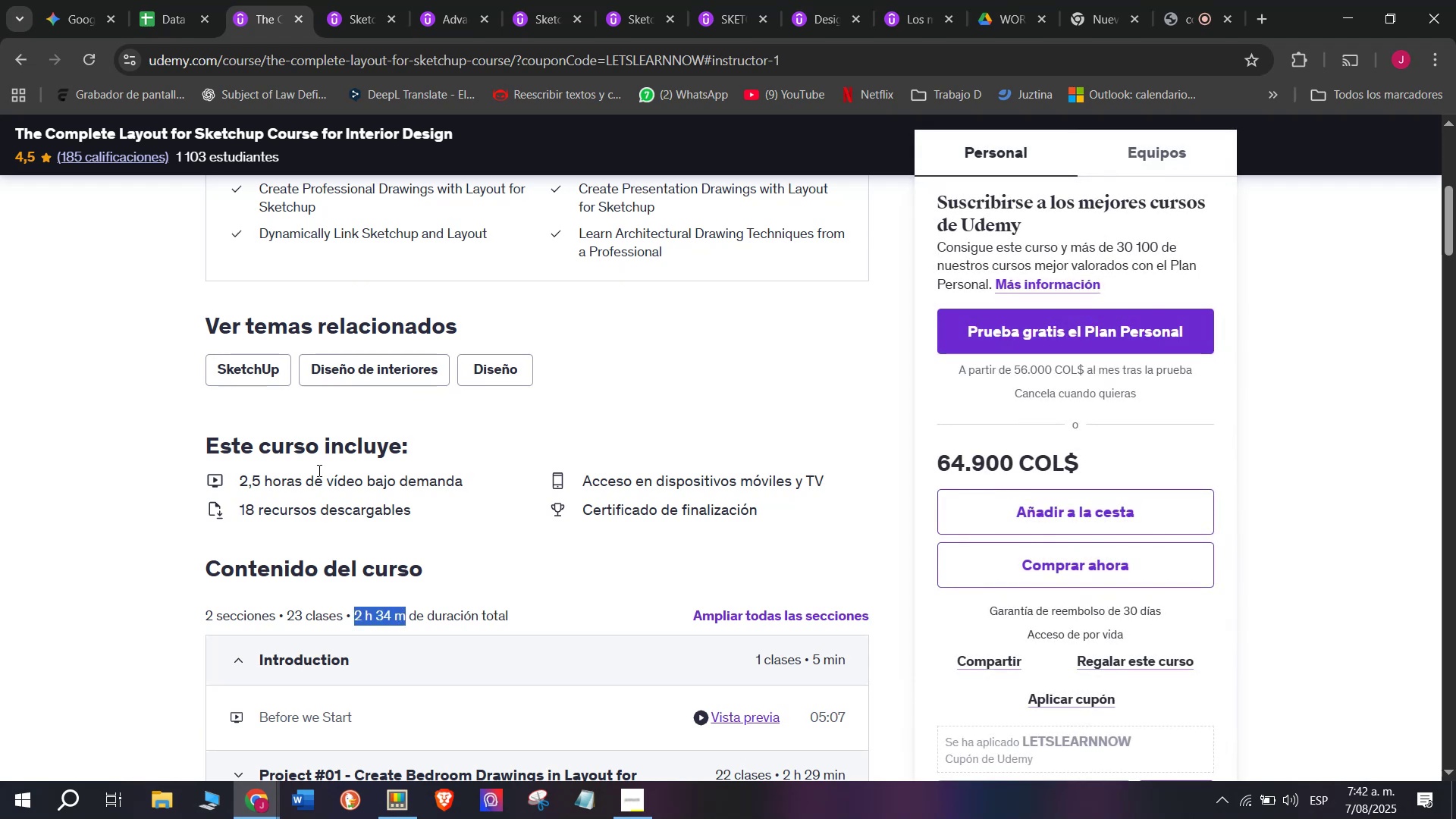 
key(Control+ControlLeft)
 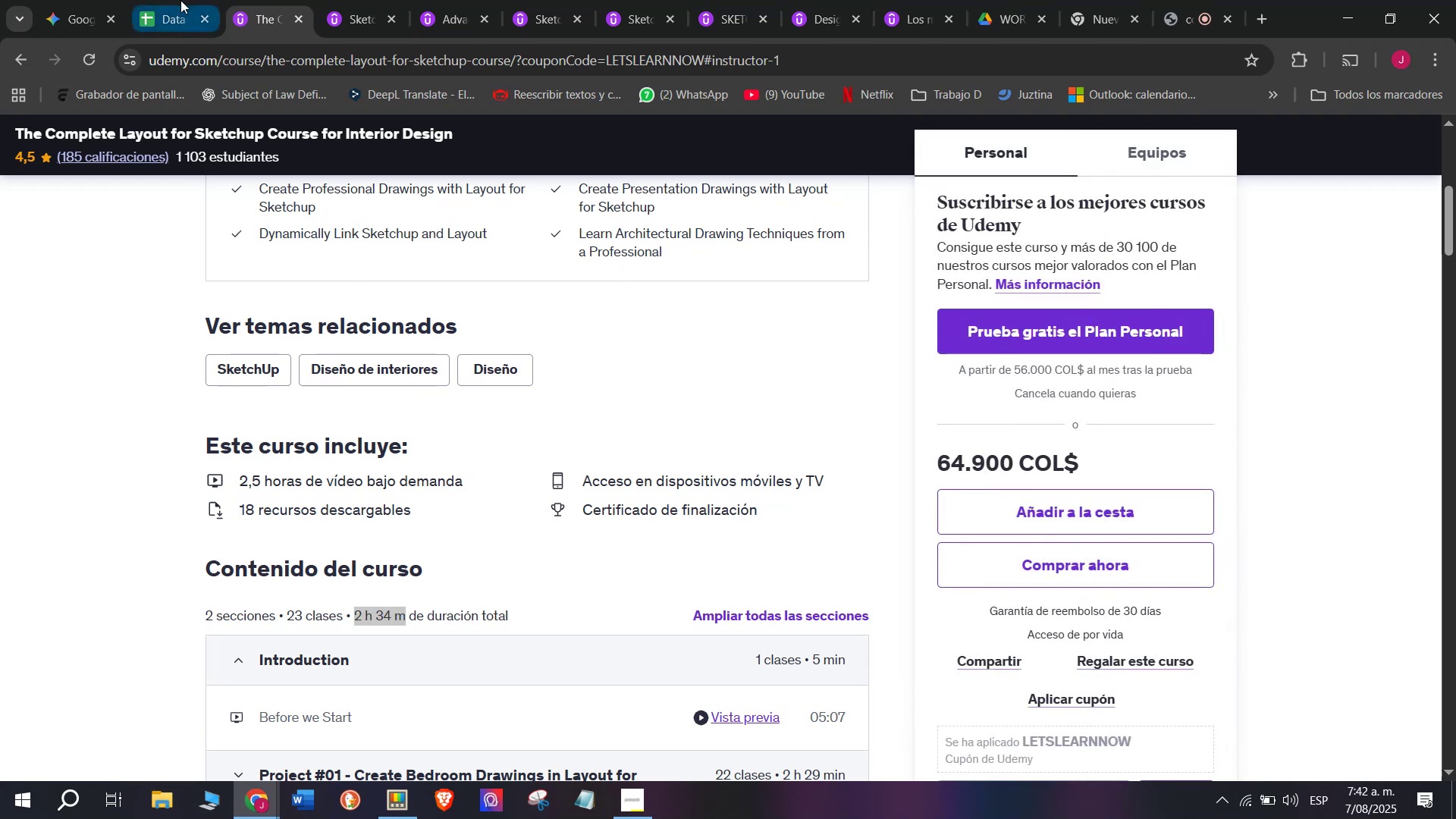 
key(Break)
 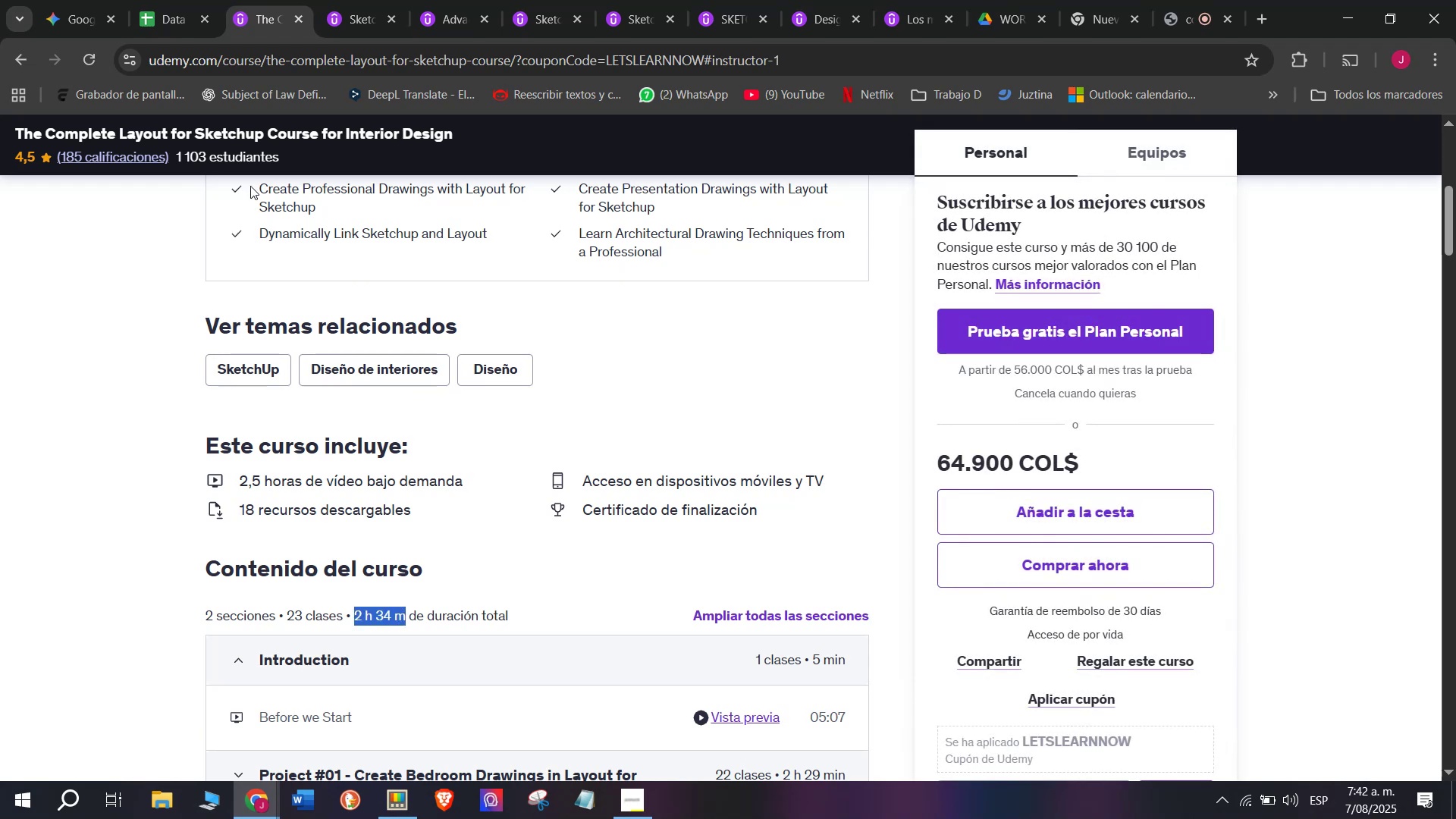 
key(Control+C)
 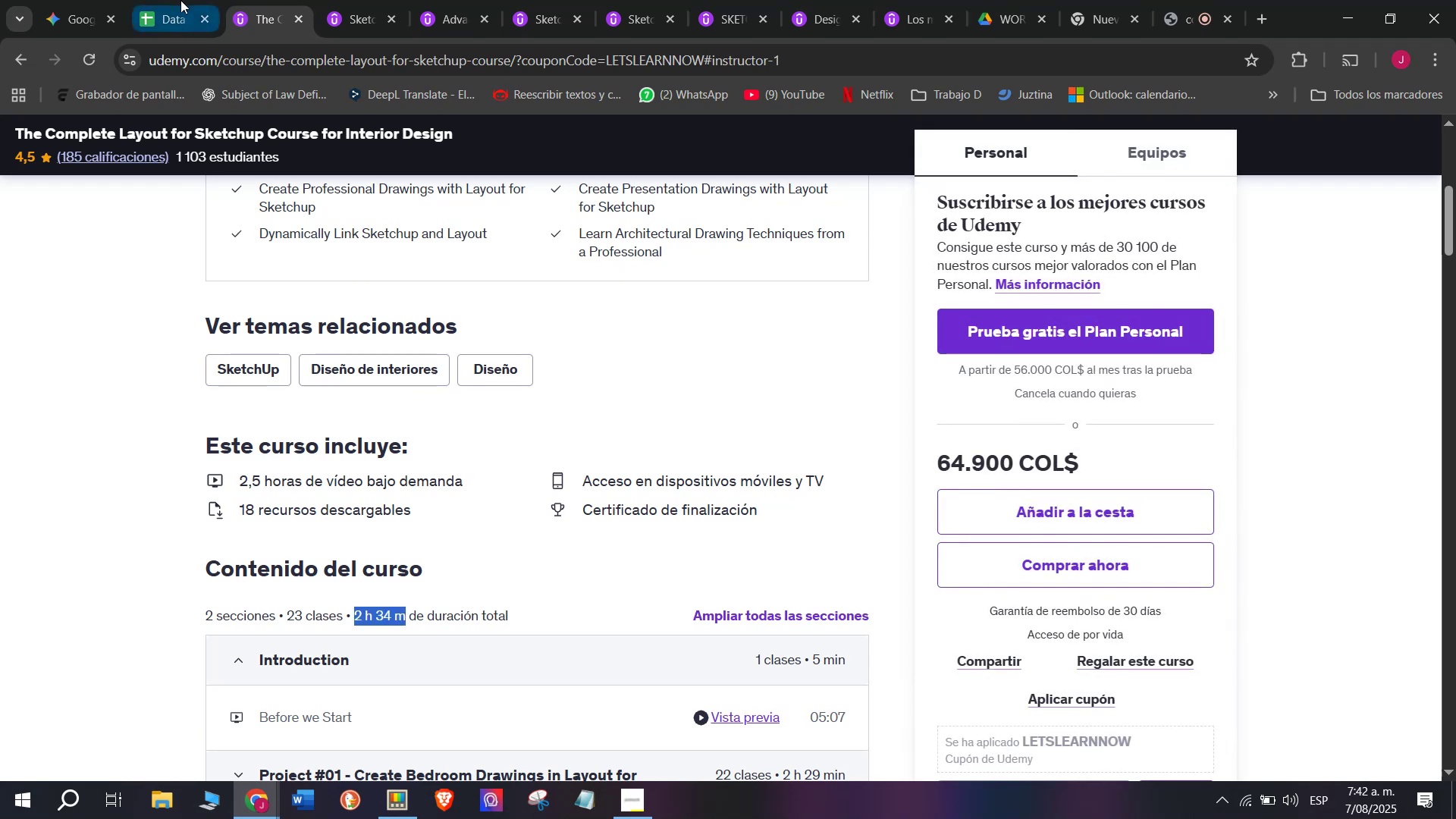 
left_click([180, 0])
 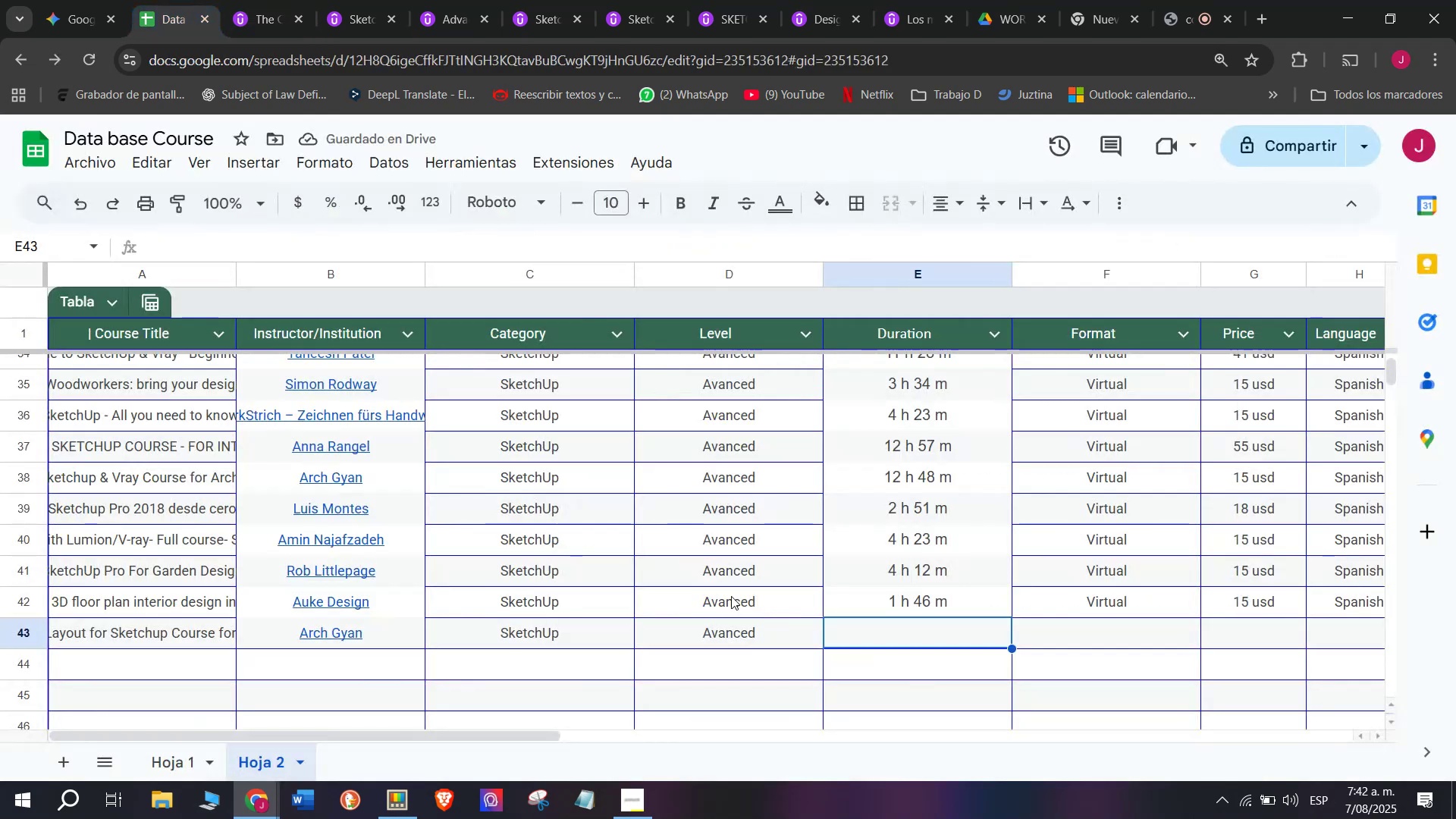 
key(Control+ControlLeft)
 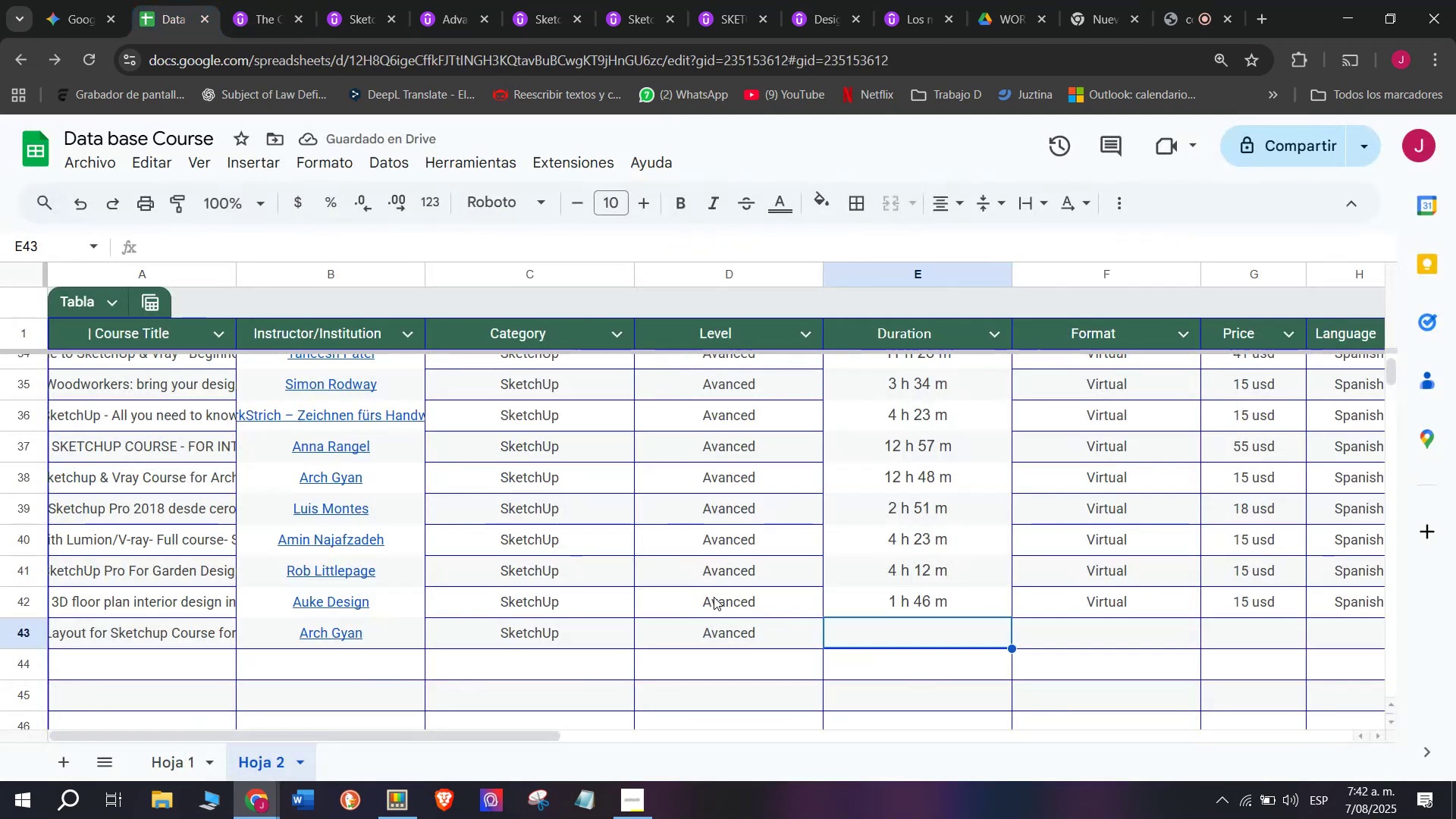 
key(Z)
 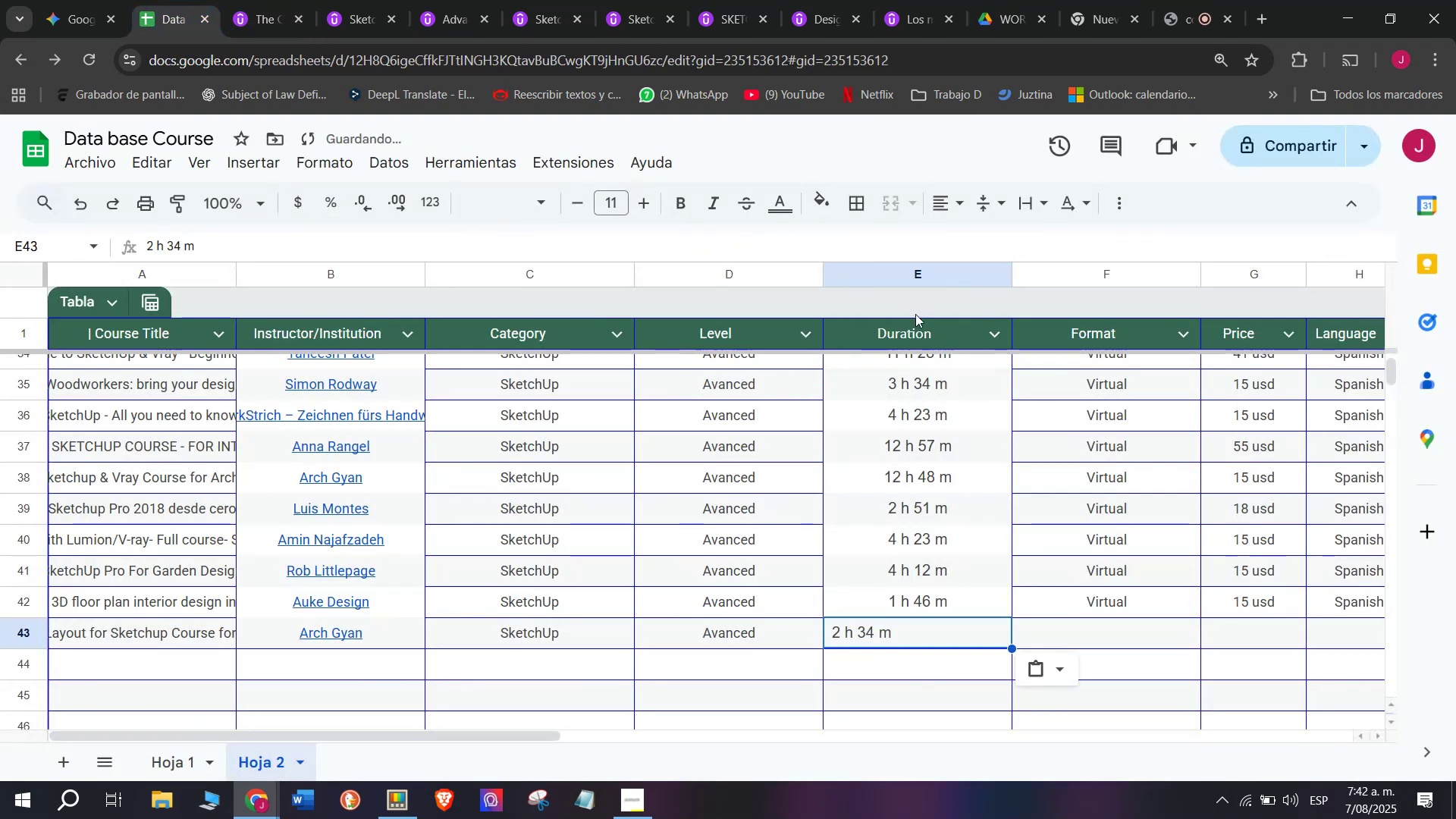 
key(Control+V)
 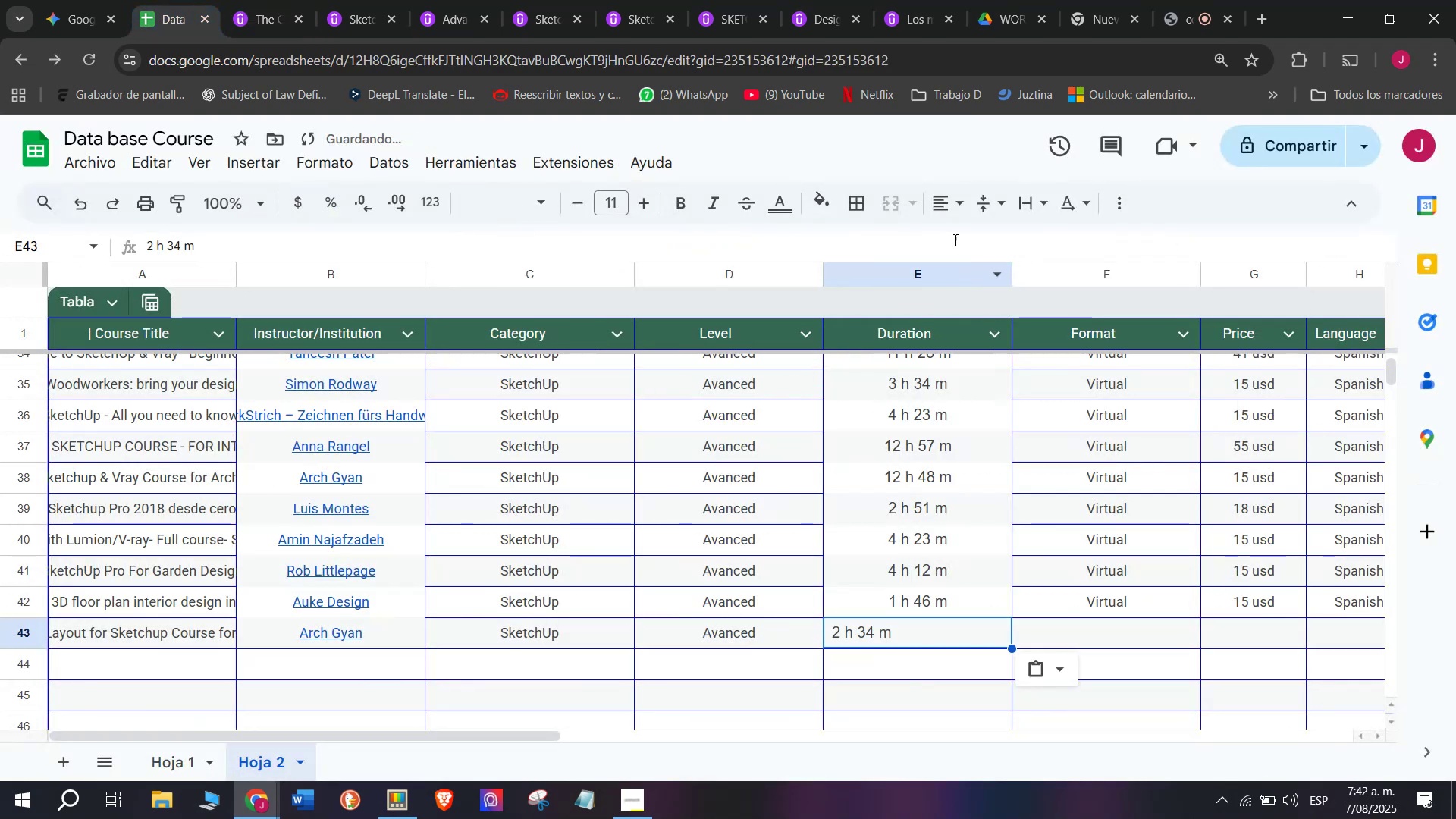 
left_click([943, 192])
 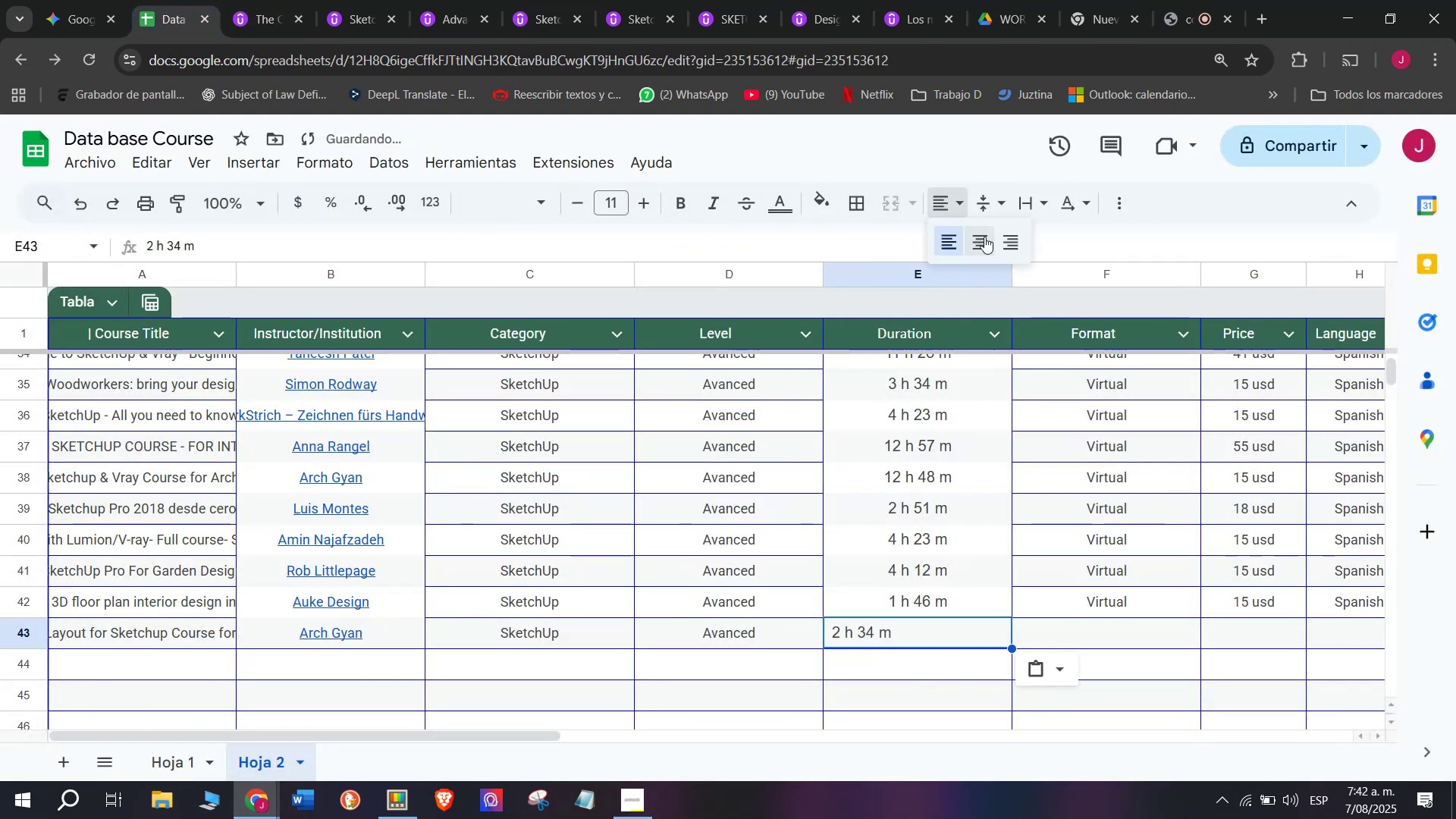 
left_click([984, 239])
 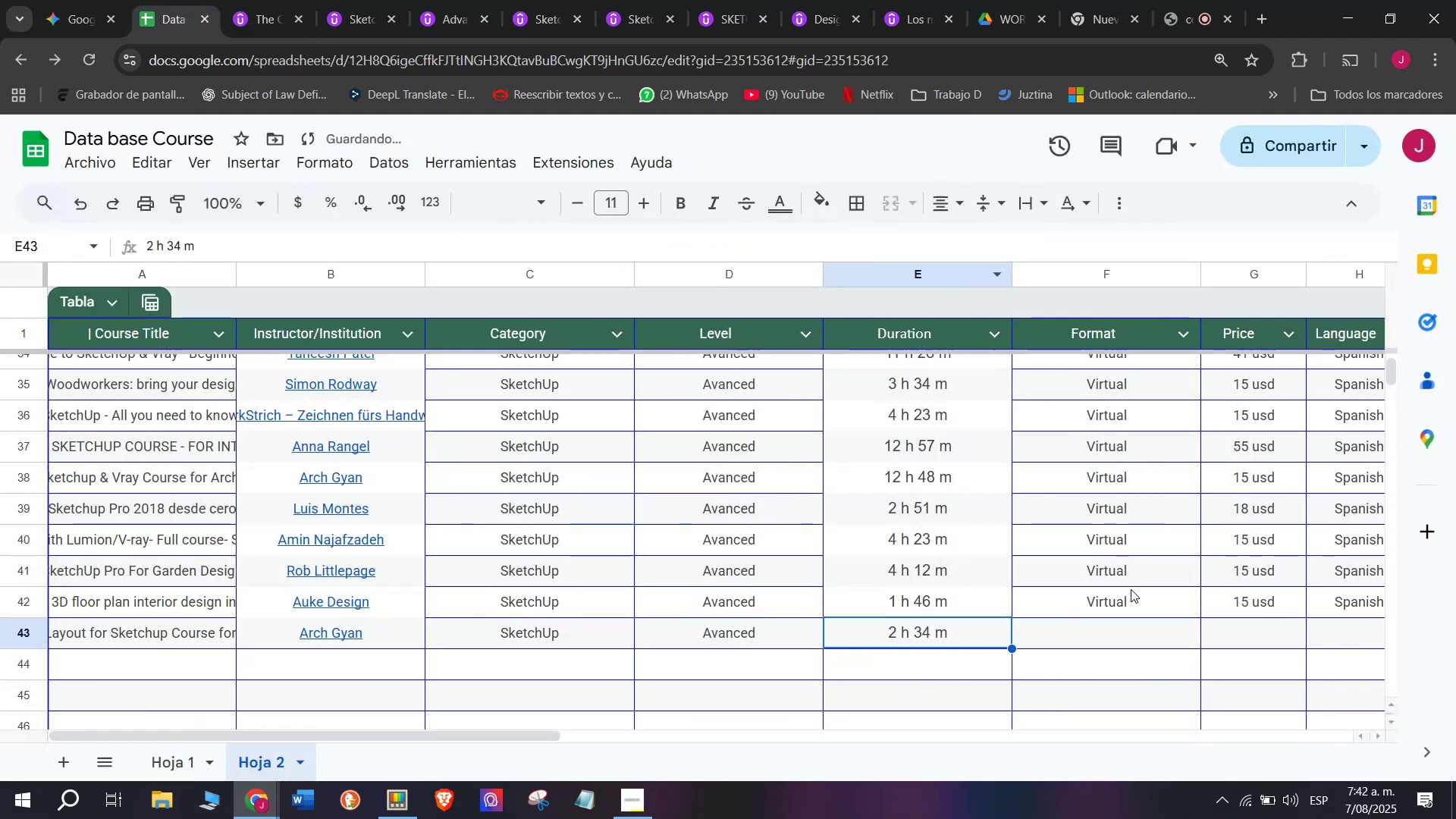 
left_click([1132, 608])
 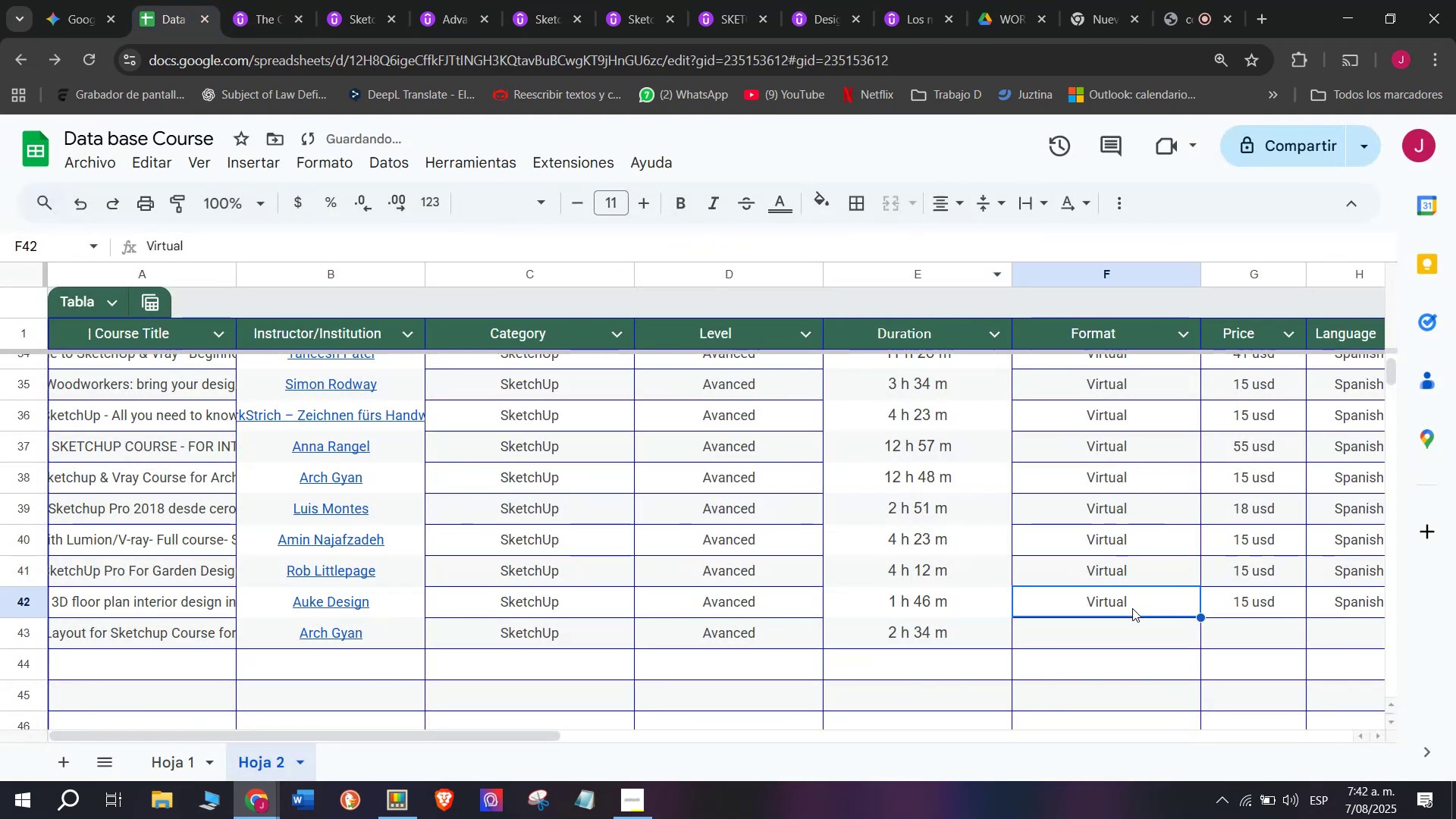 
key(Control+ControlLeft)
 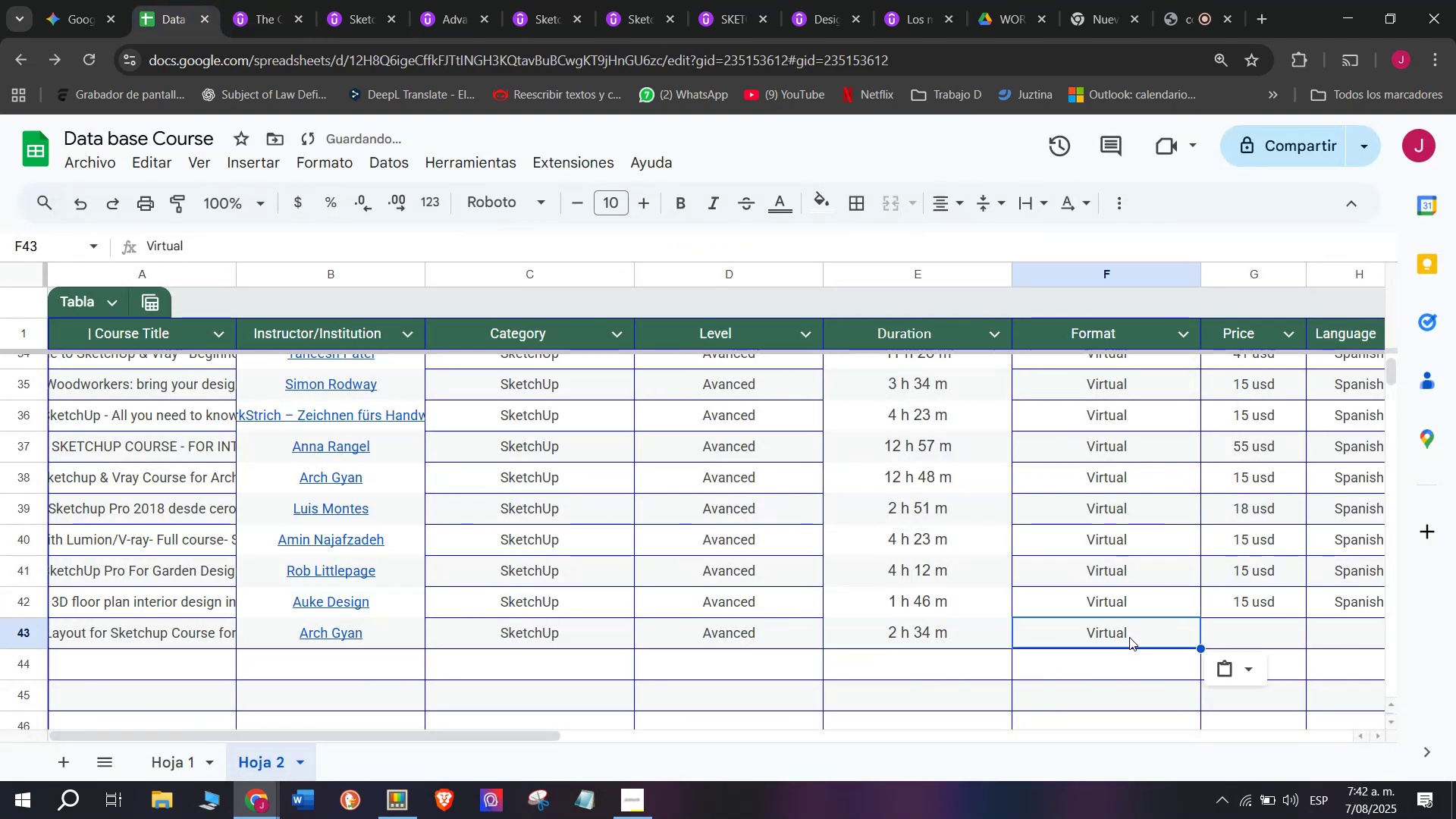 
key(Break)
 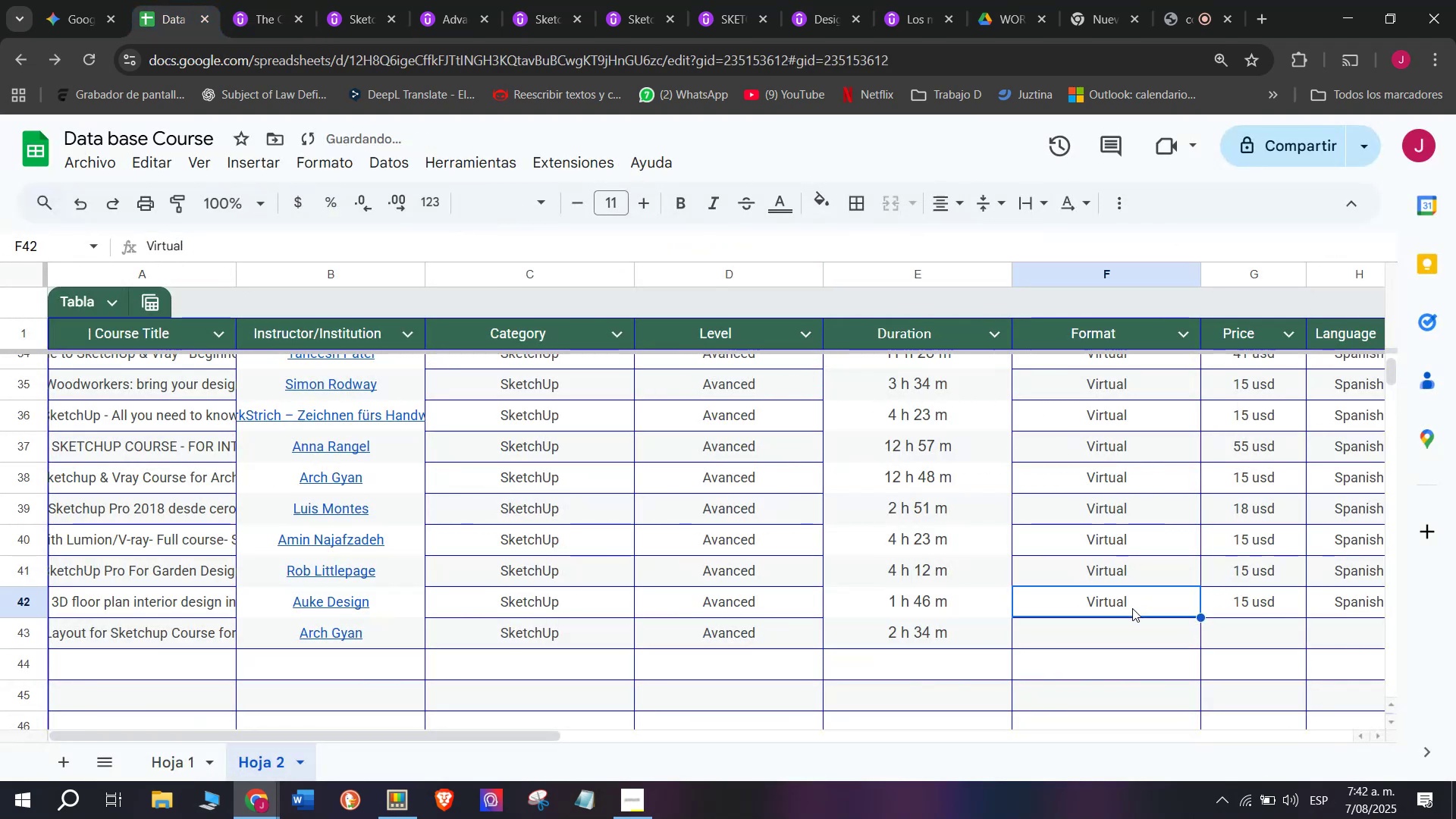 
key(Control+C)
 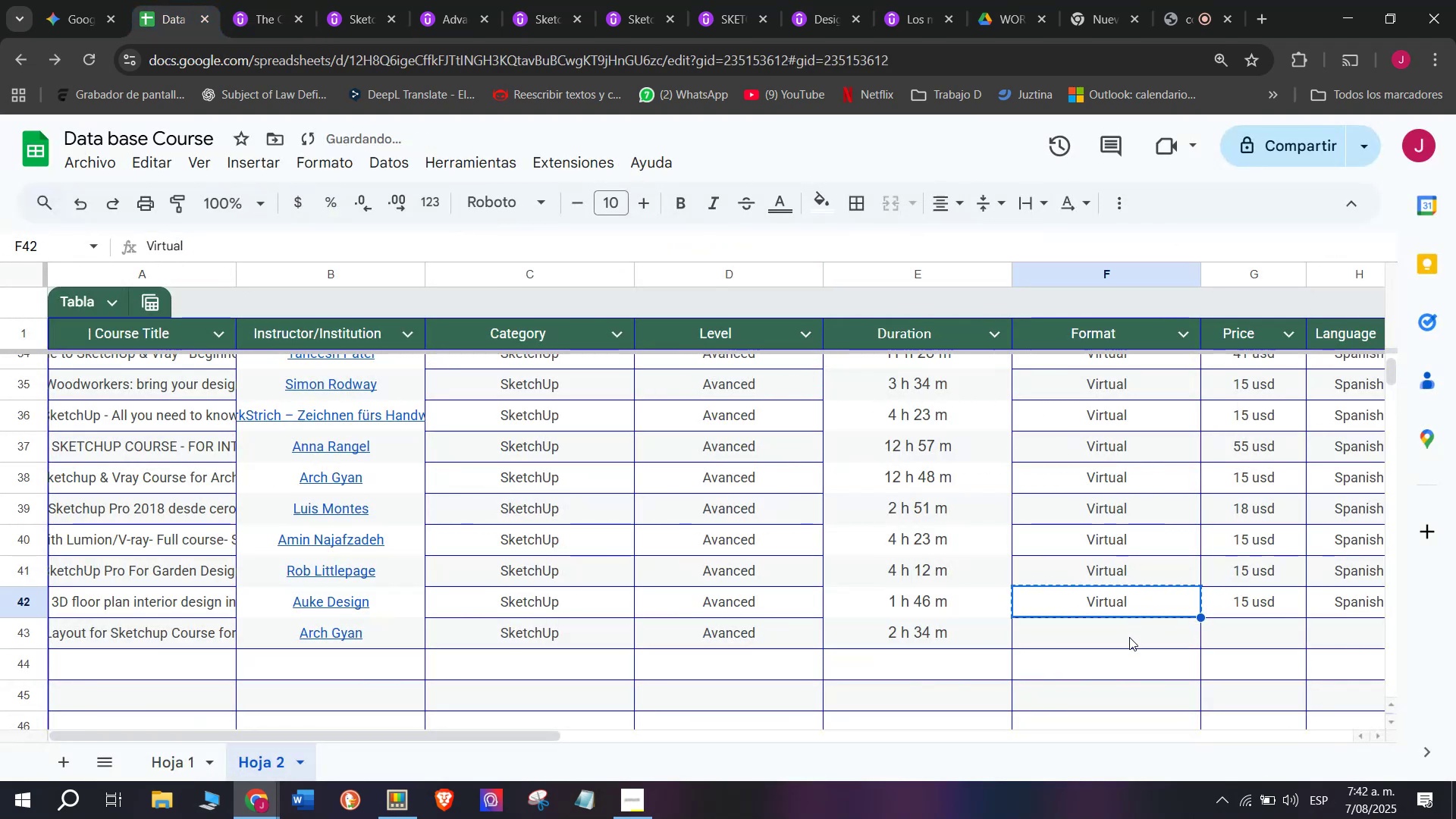 
double_click([1129, 637])
 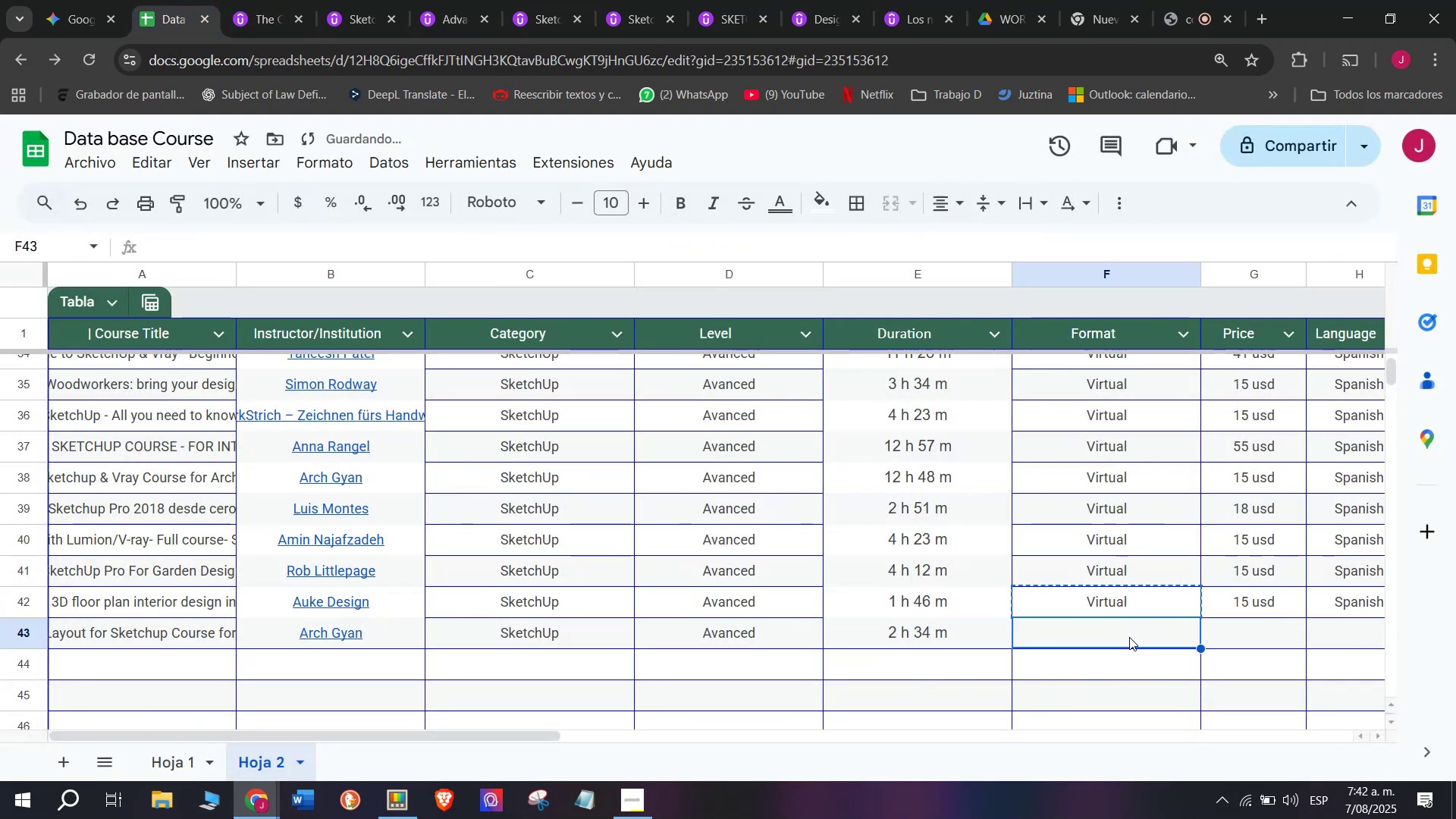 
key(Z)
 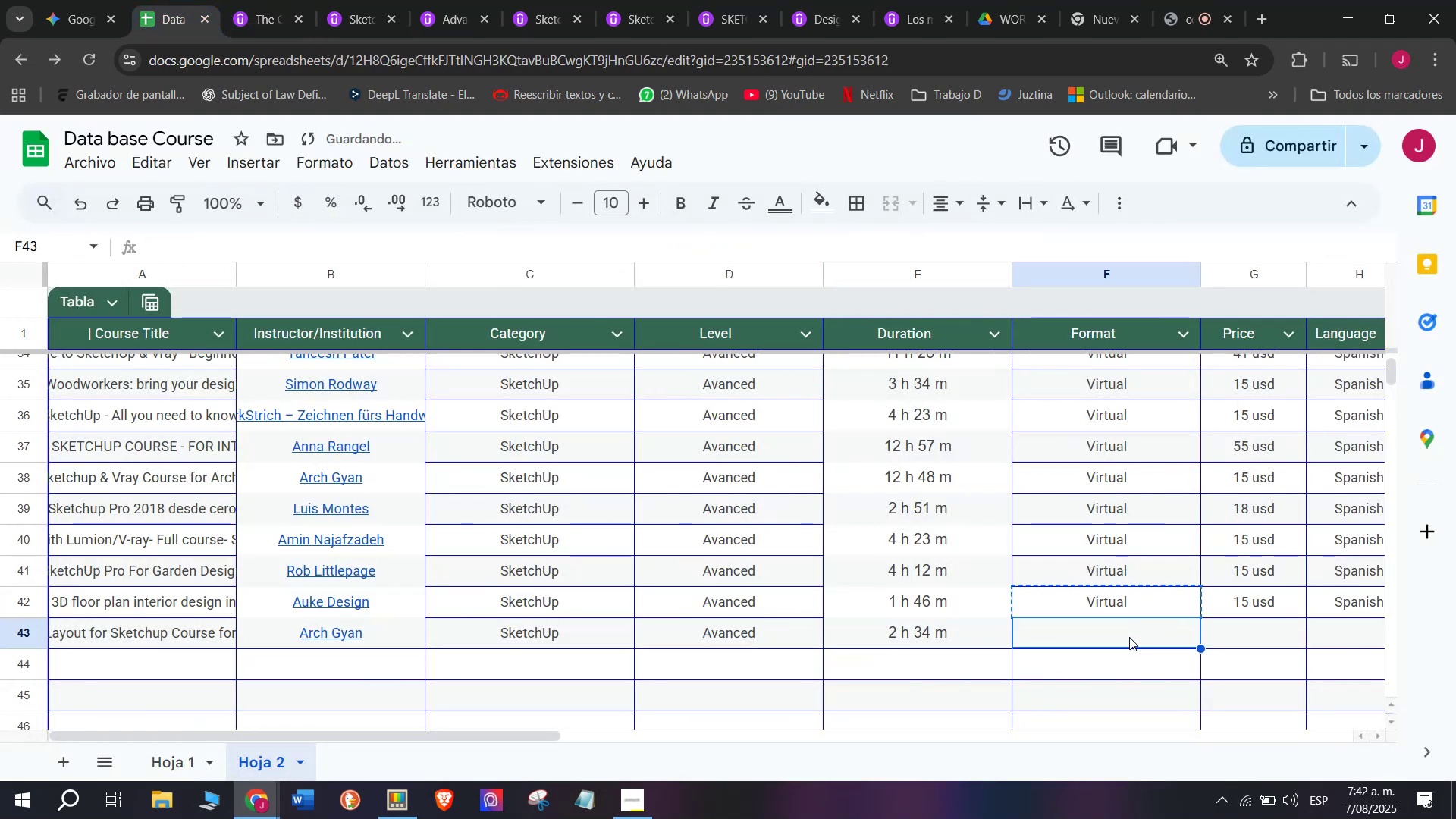 
key(Control+ControlLeft)
 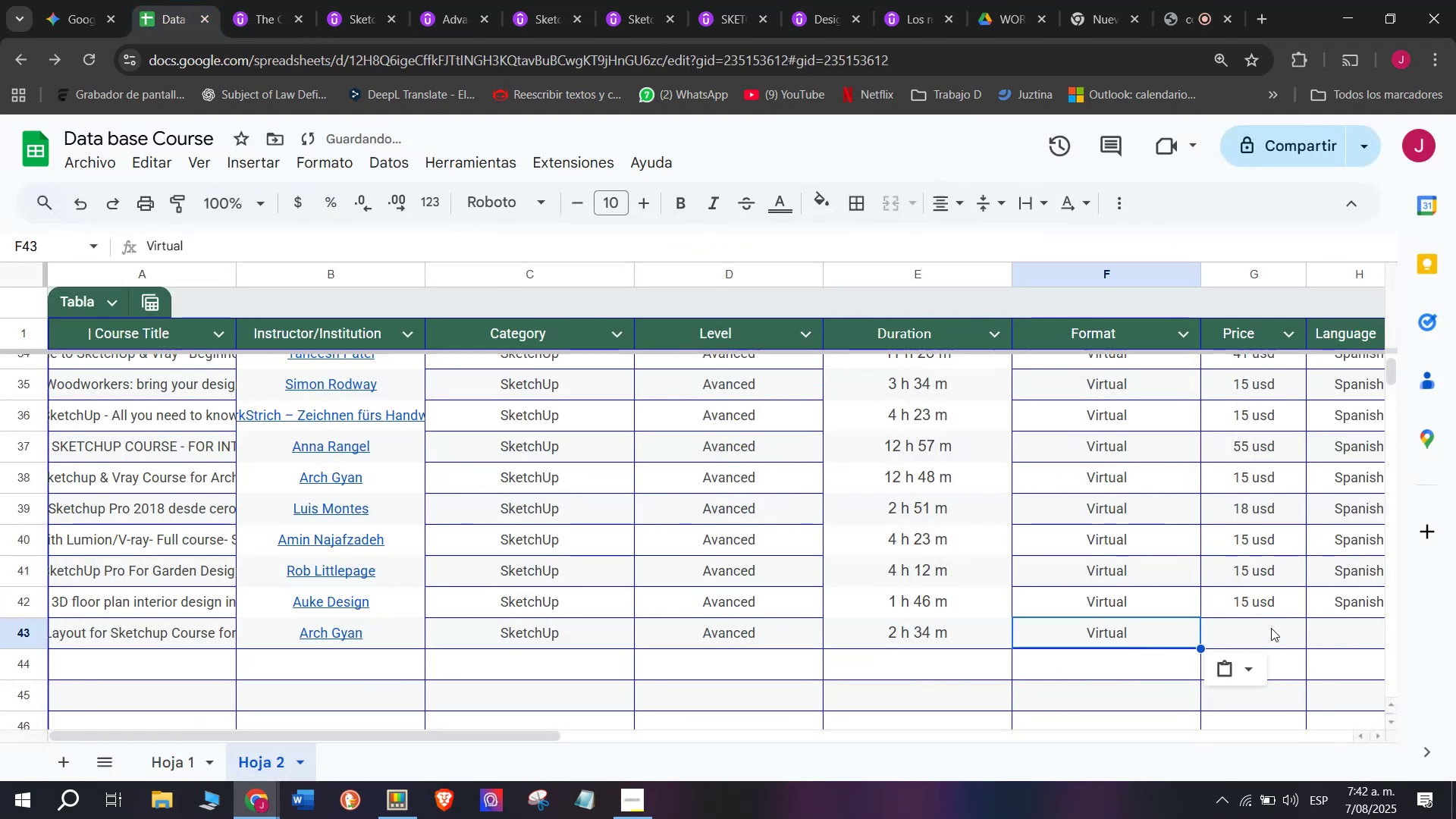 
key(Control+V)
 